 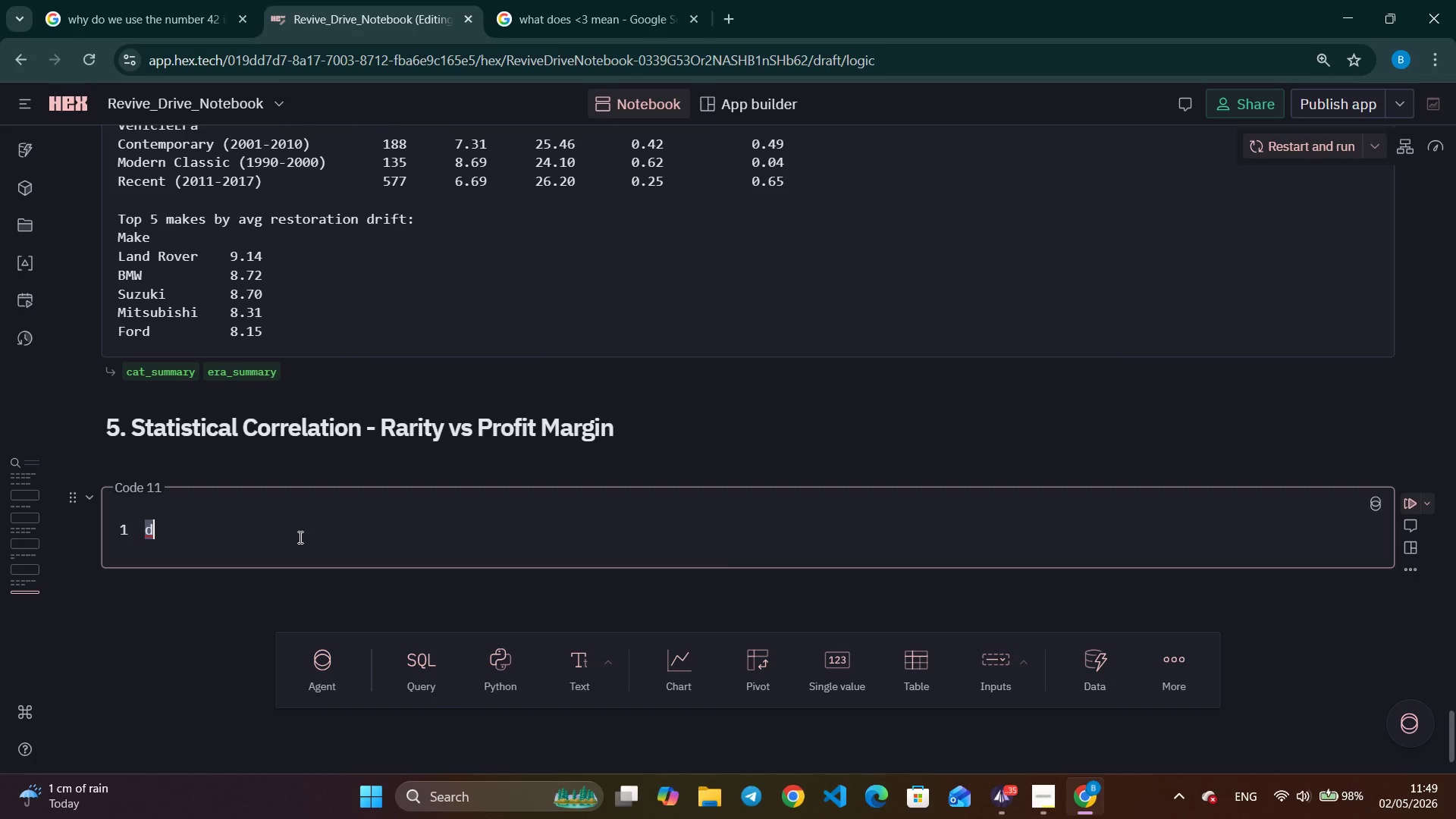 
key(Backspace)
 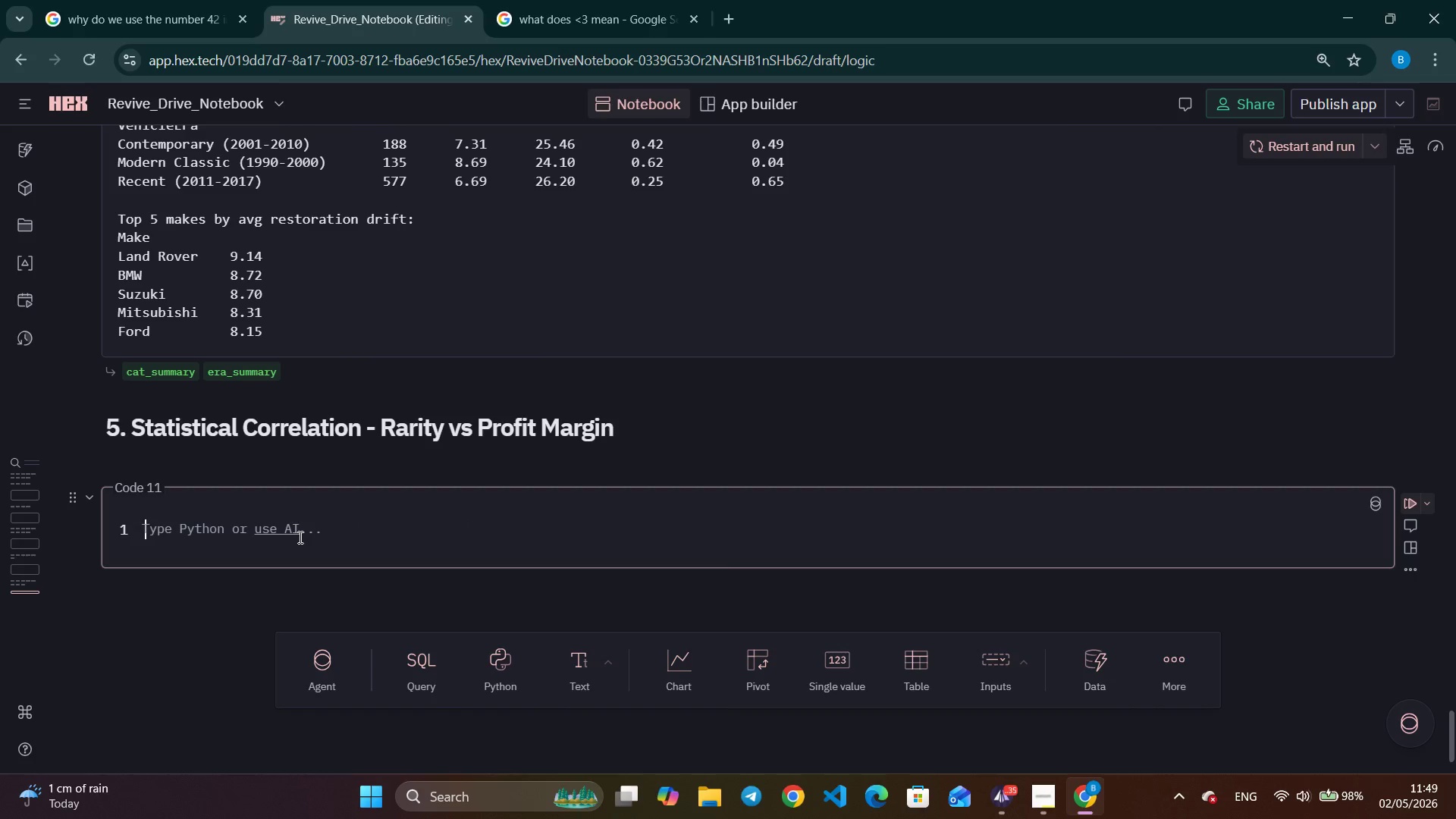 
key(Backspace)
 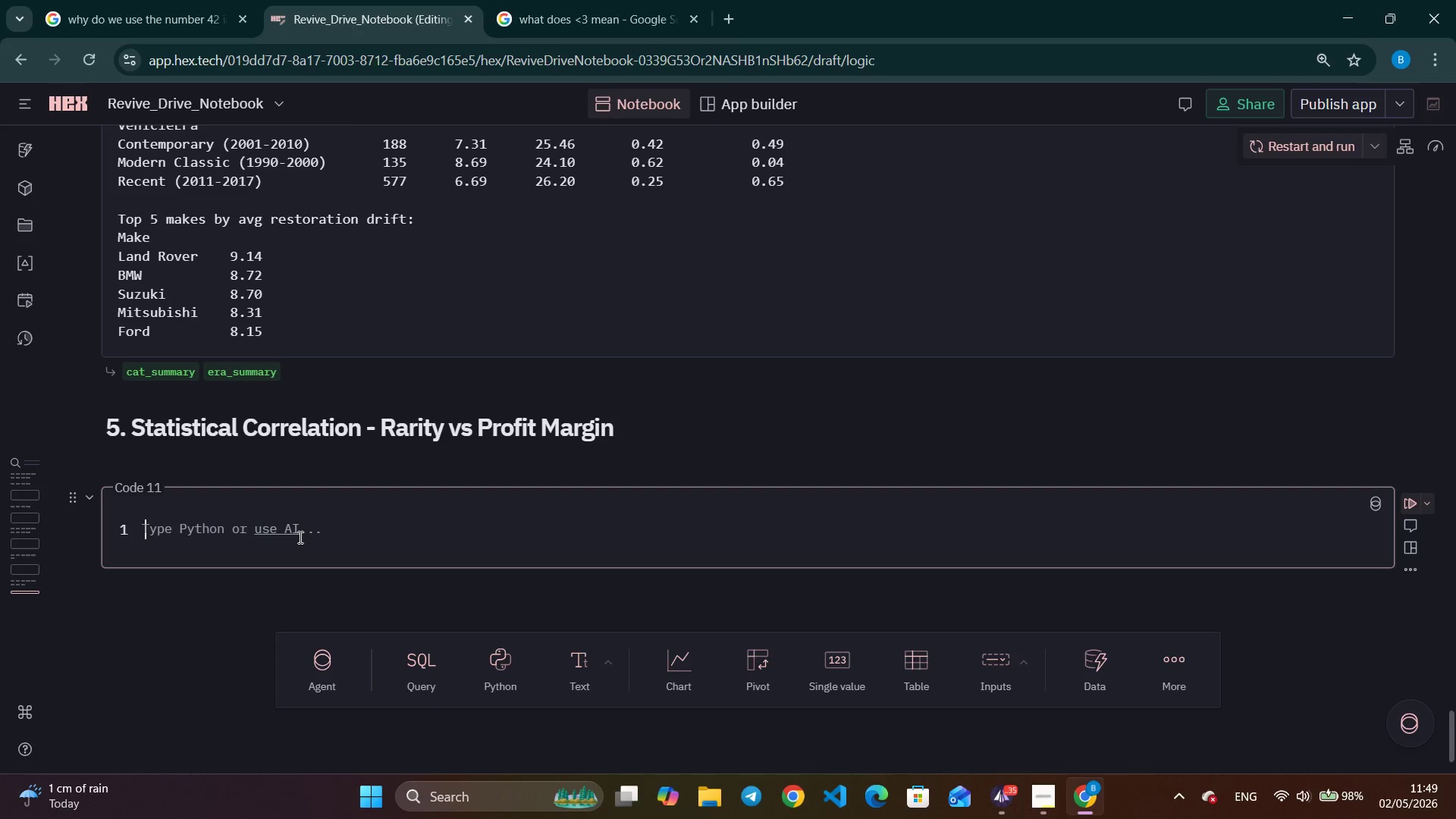 
wait(27.91)
 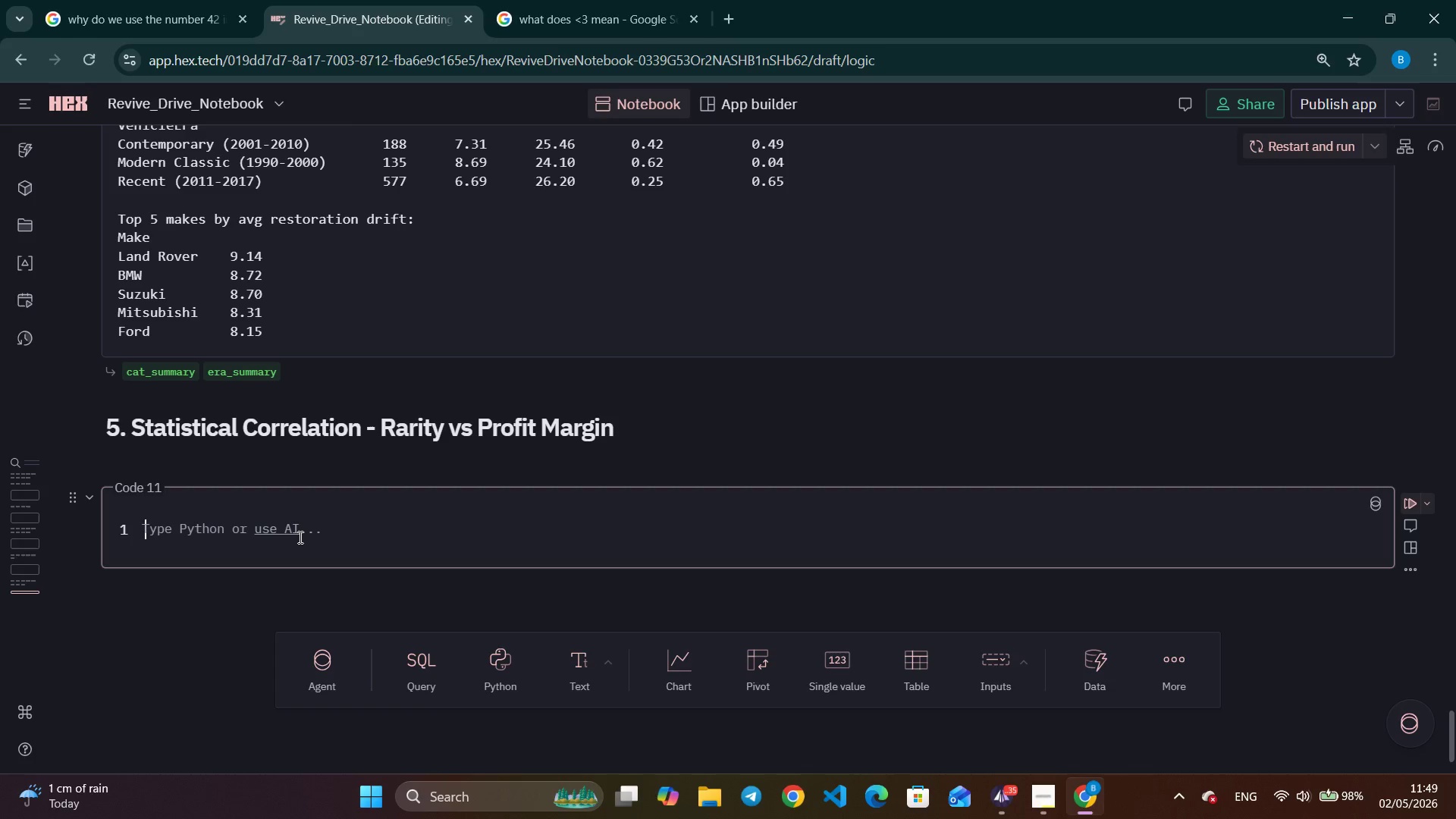 
type(r, p_val = scipy)
 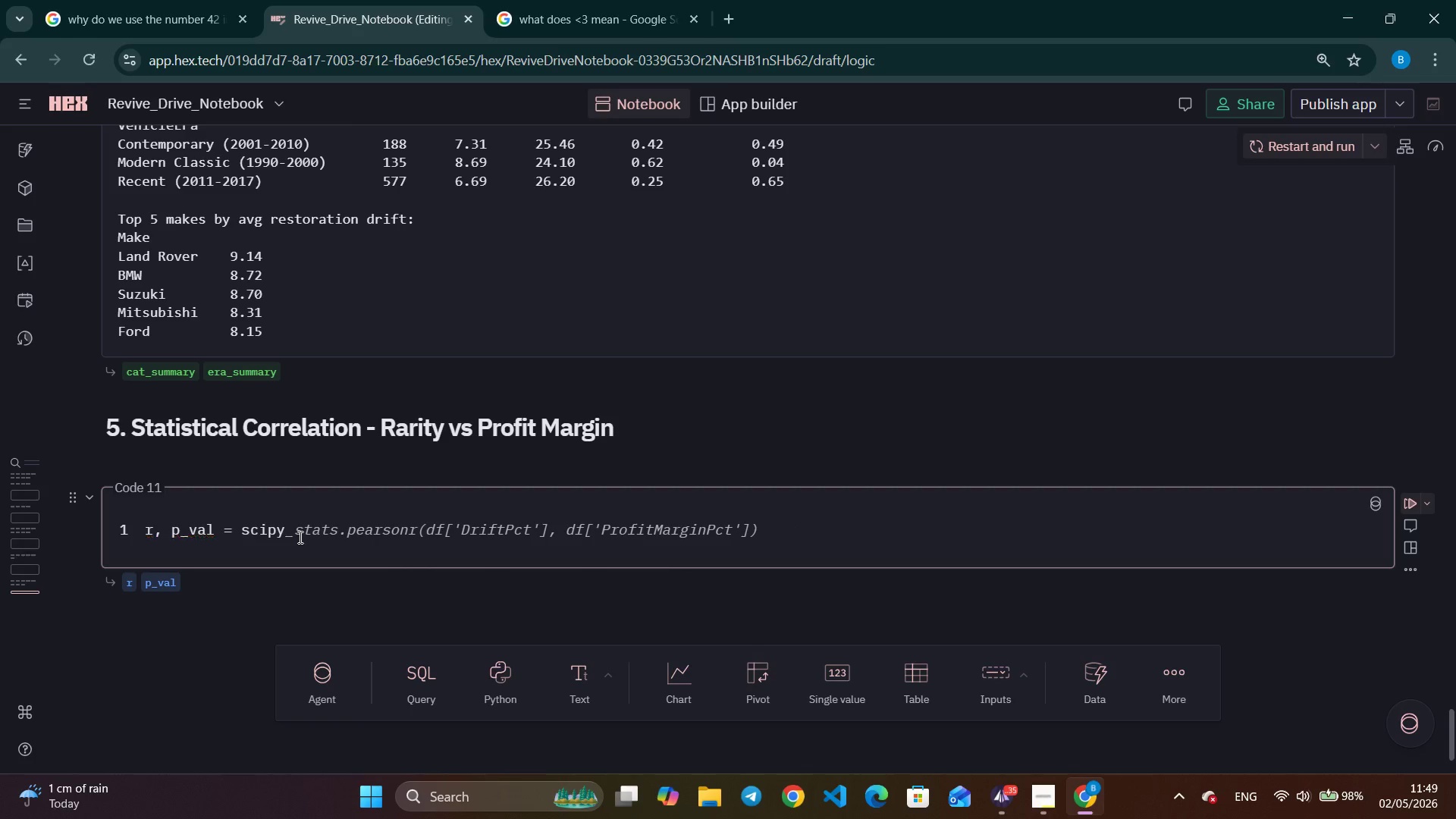 
key(Control+ArrowRight)
 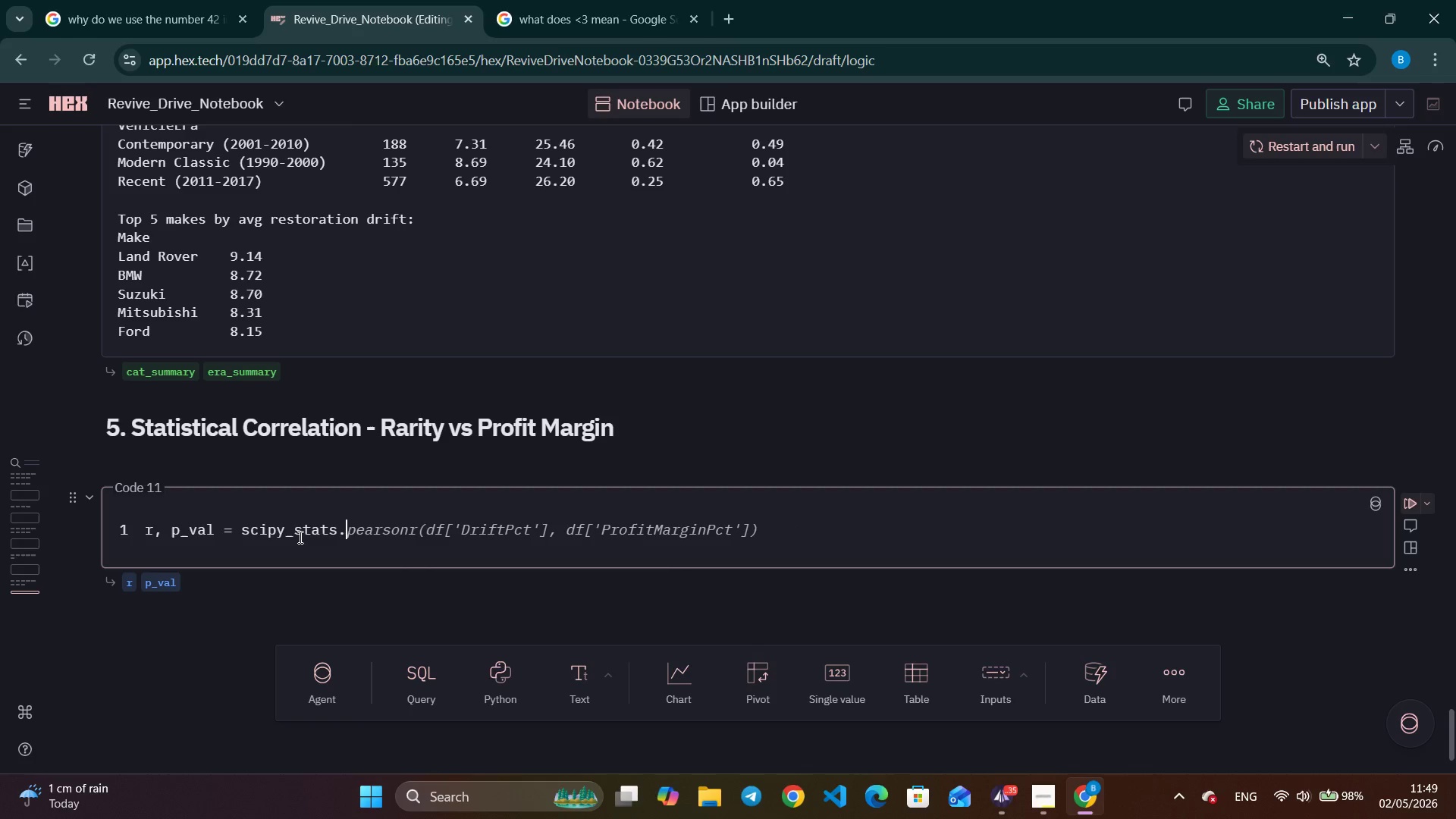 
key(Control+ArrowRight)
 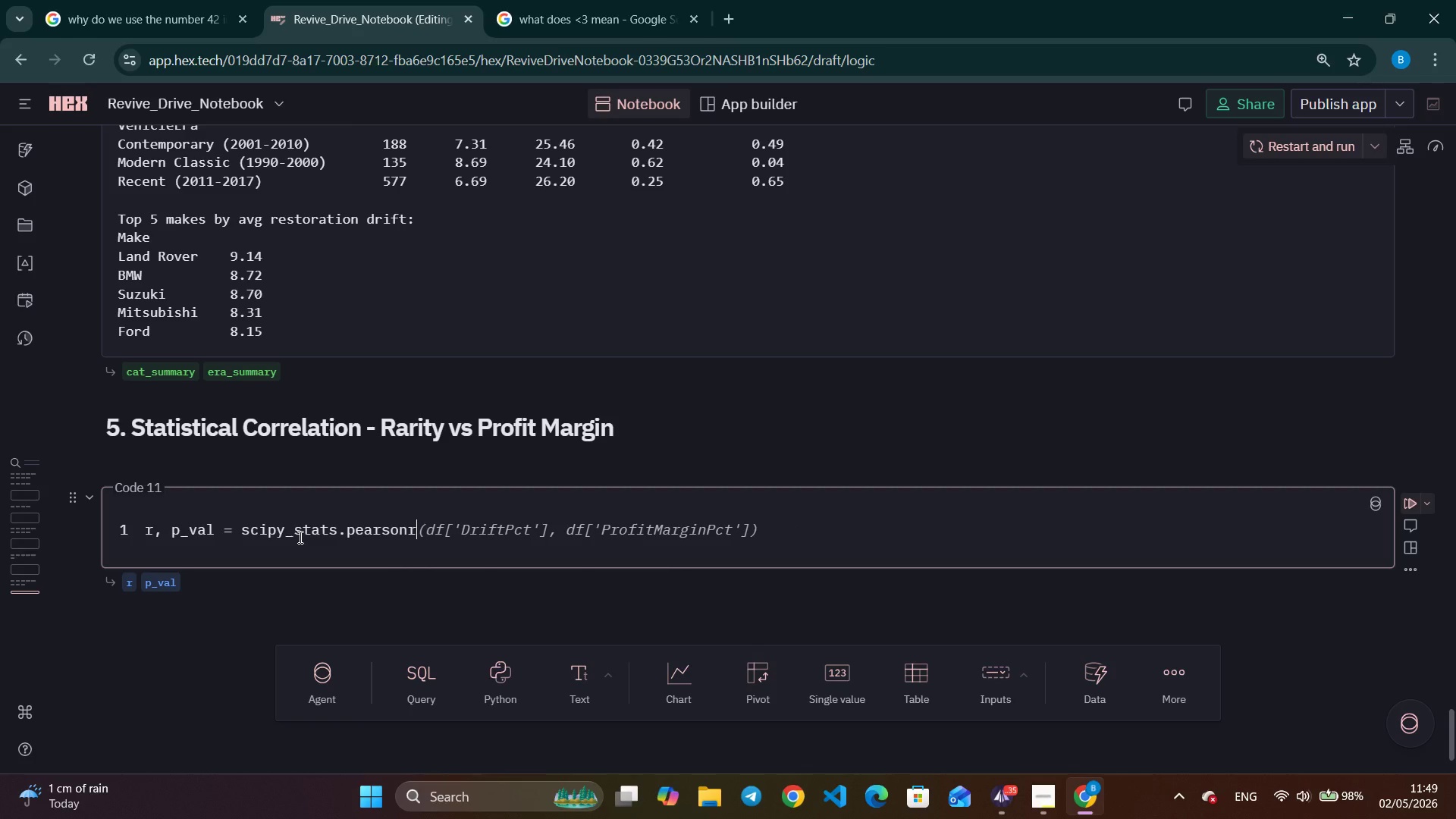 
key(Control+ArrowRight)
 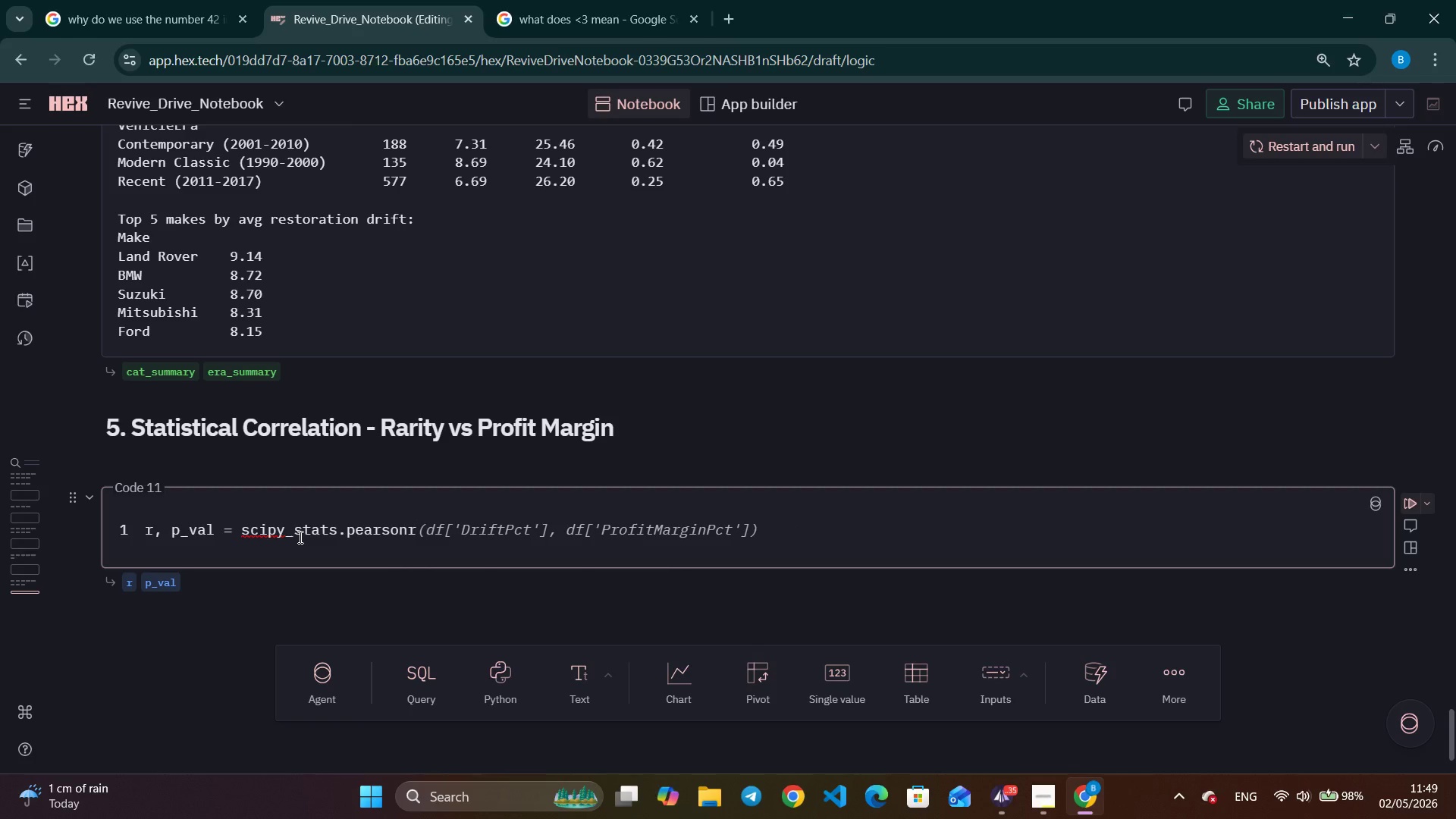 
type((df')
key(Backspace)
type([;)
key(Backspace)
type('Rarity)
 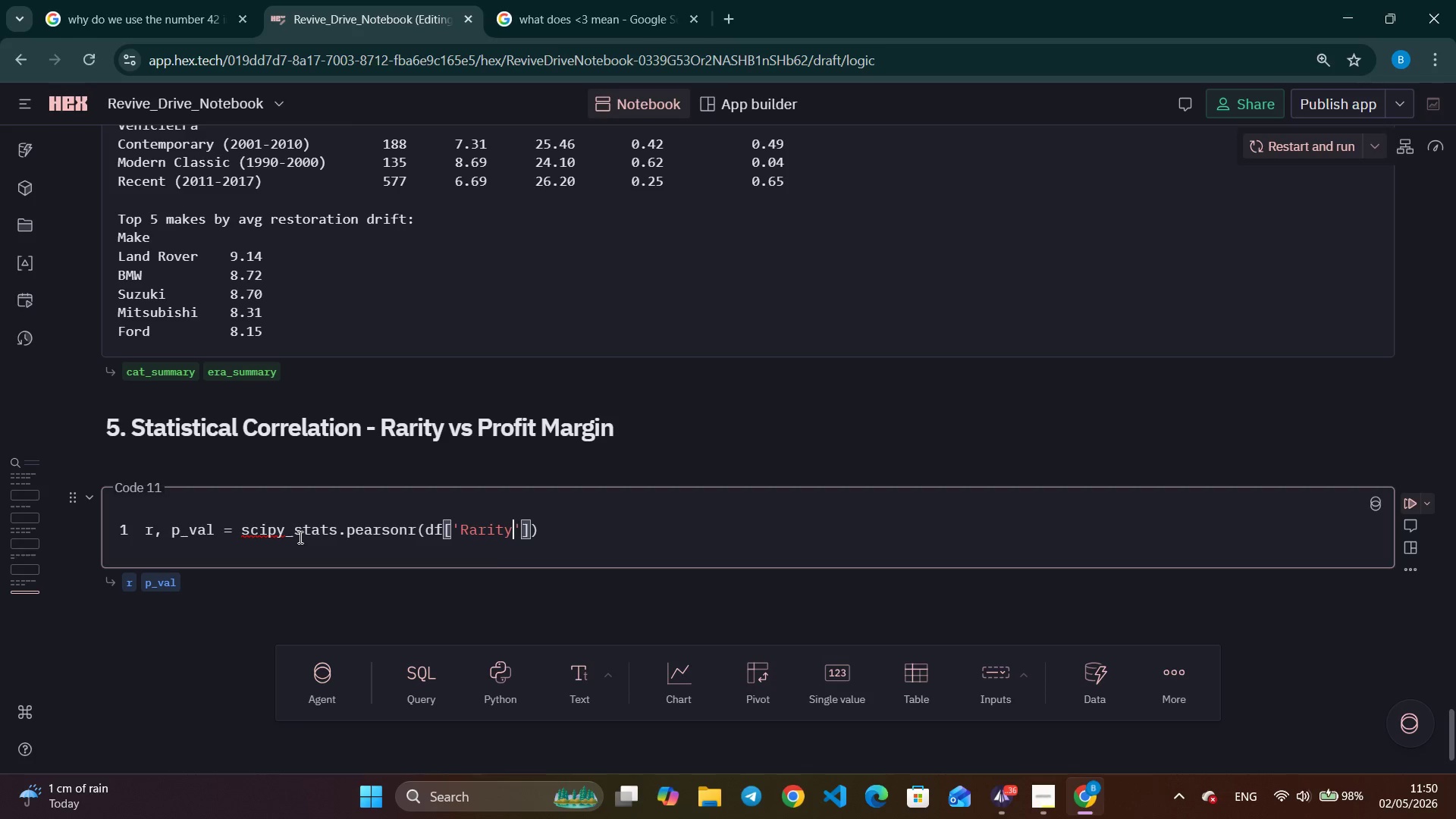 
left_click([1009, 800])
 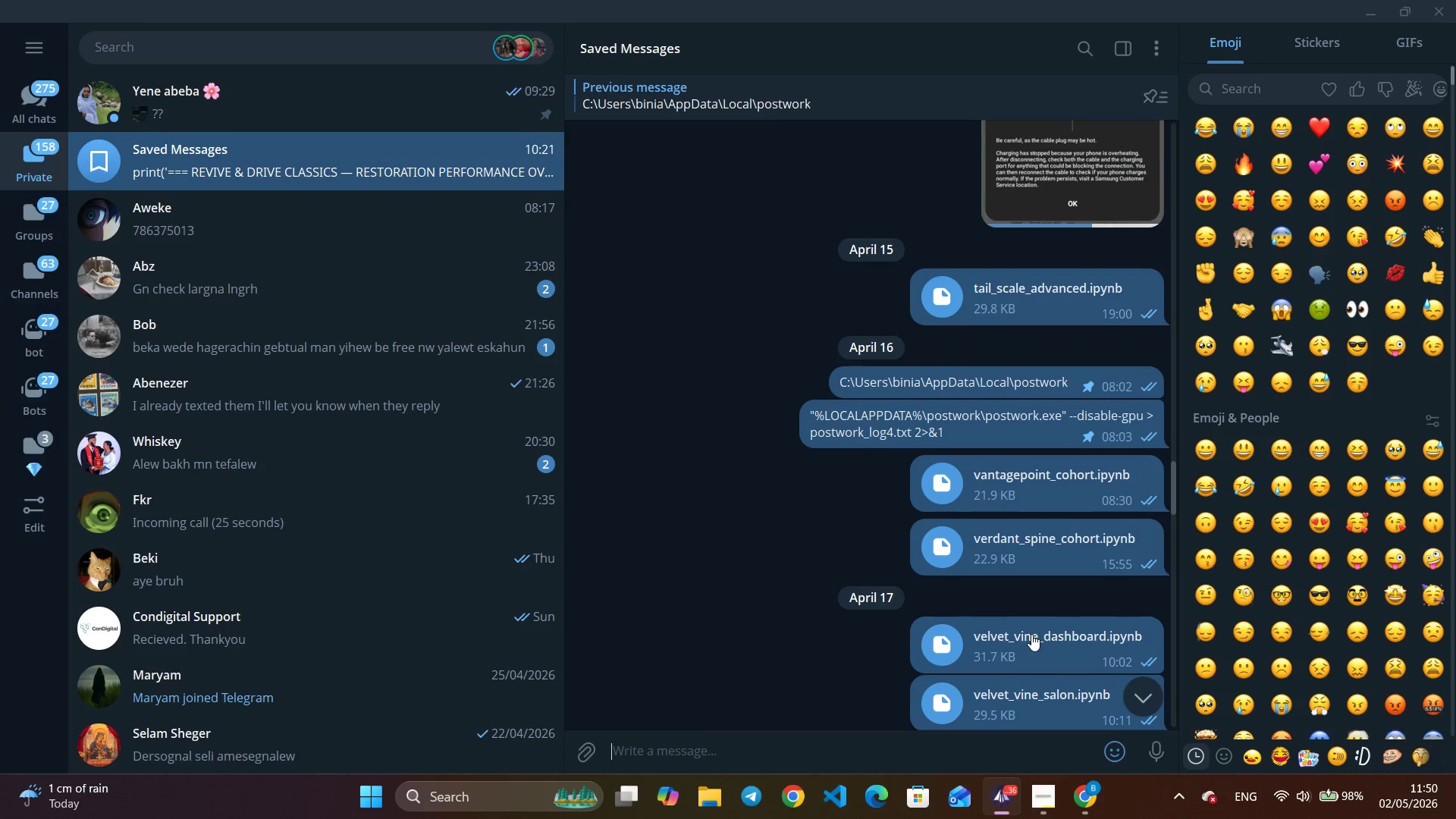 
left_click([1148, 699])
 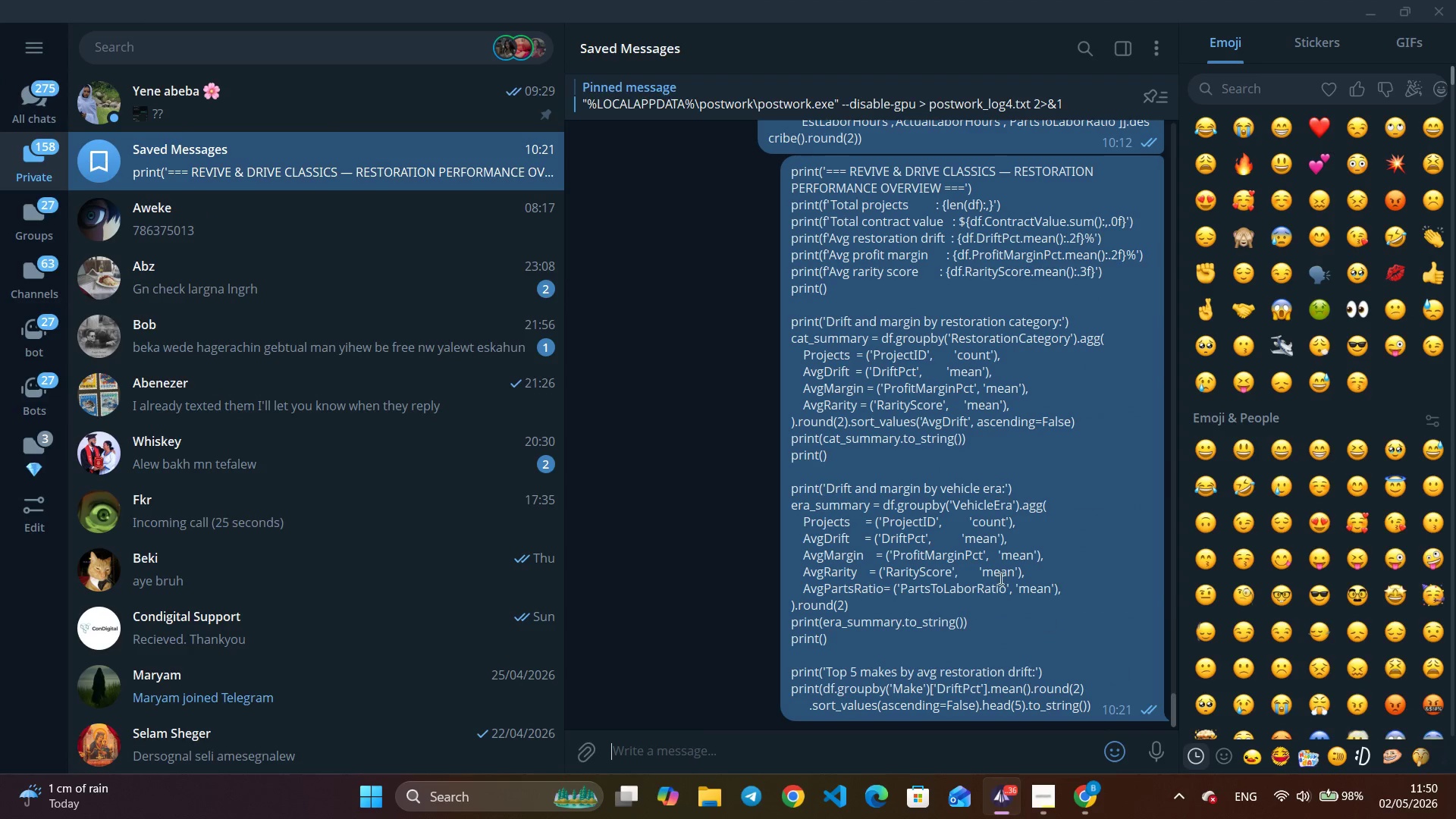 
scroll: coordinate [896, 548], scroll_direction: up, amount: 52.0
 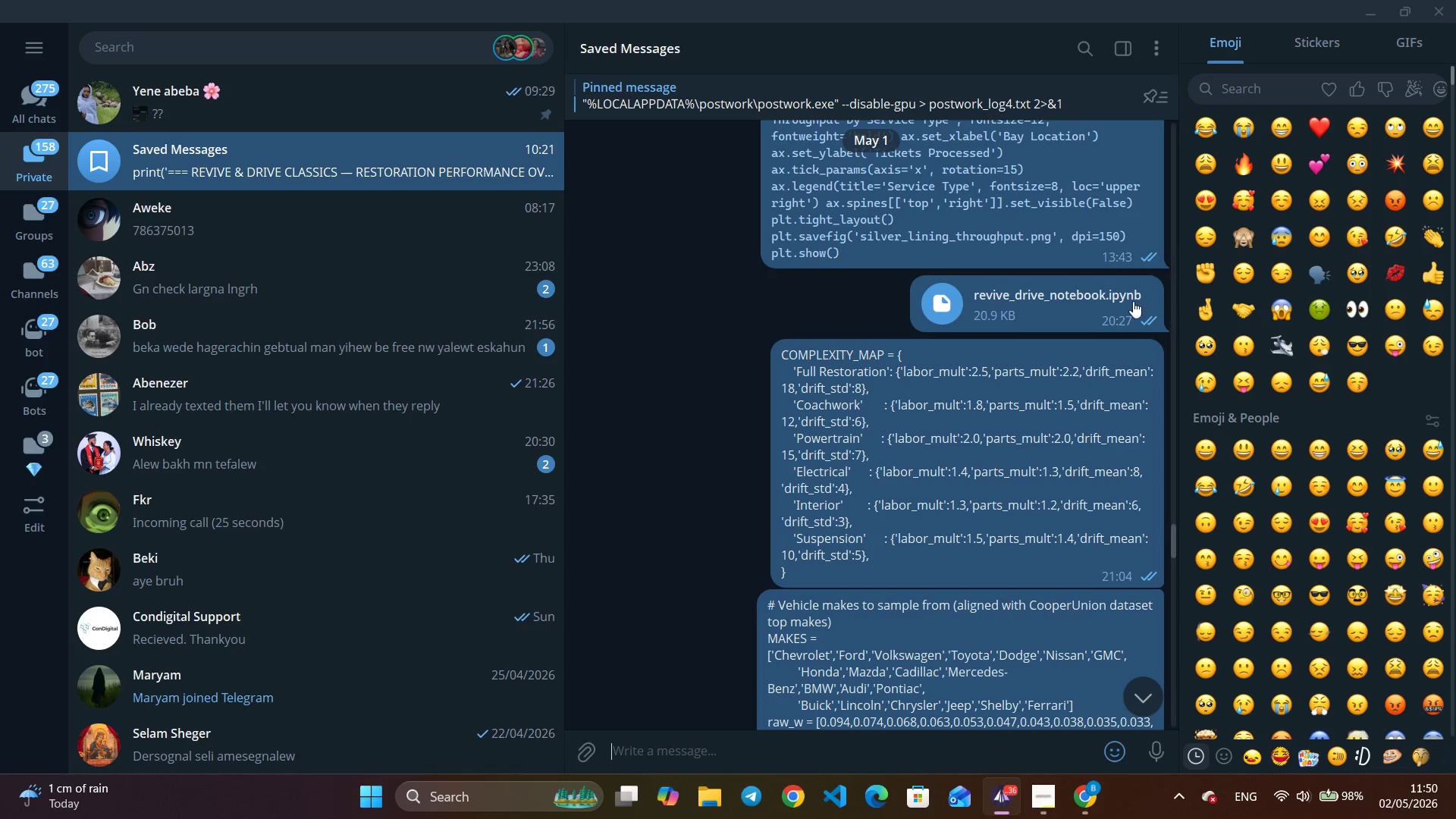 
scroll: coordinate [1009, 319], scroll_direction: down, amount: 4.0
 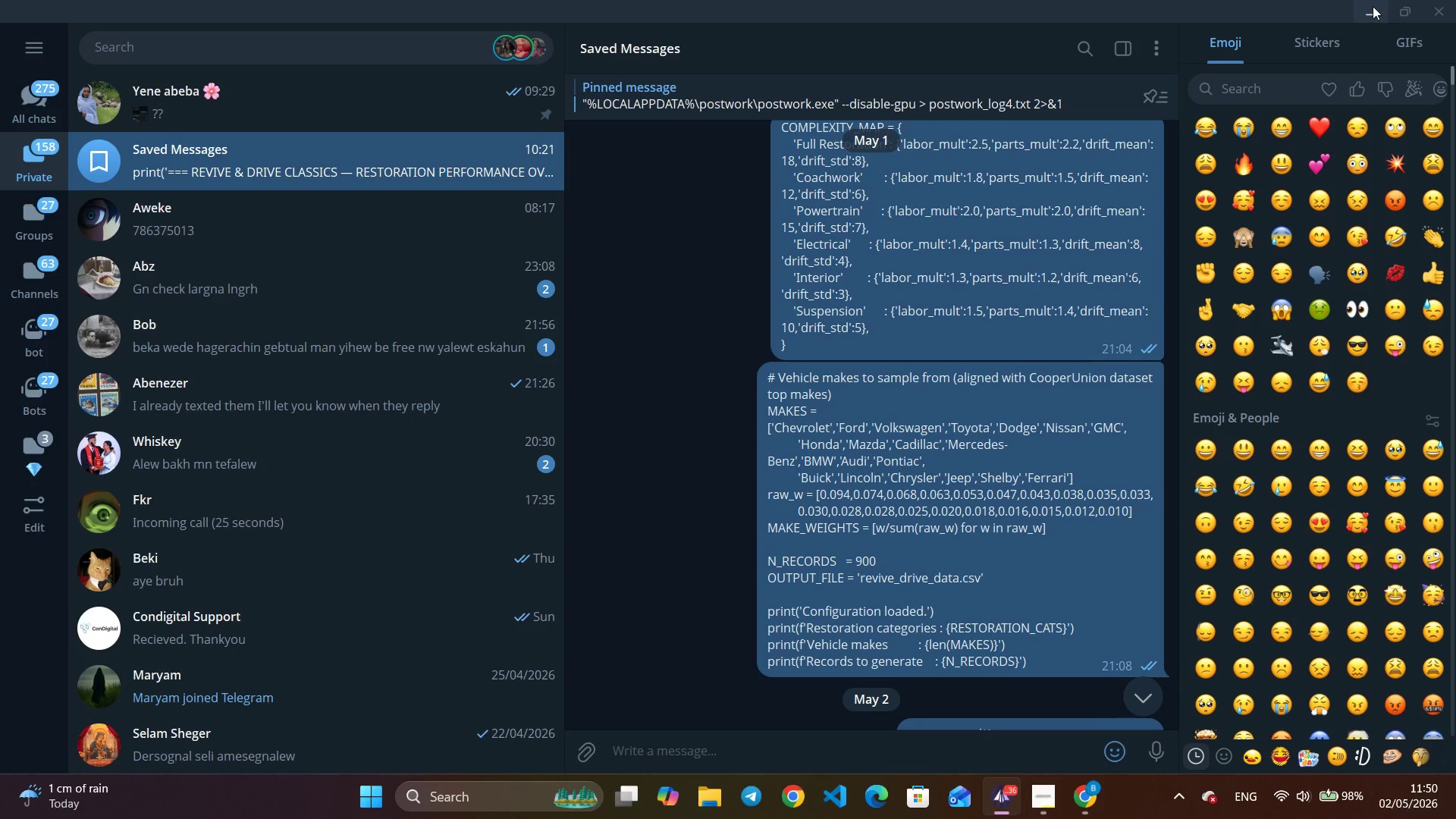 
left_click([1373, 6])
 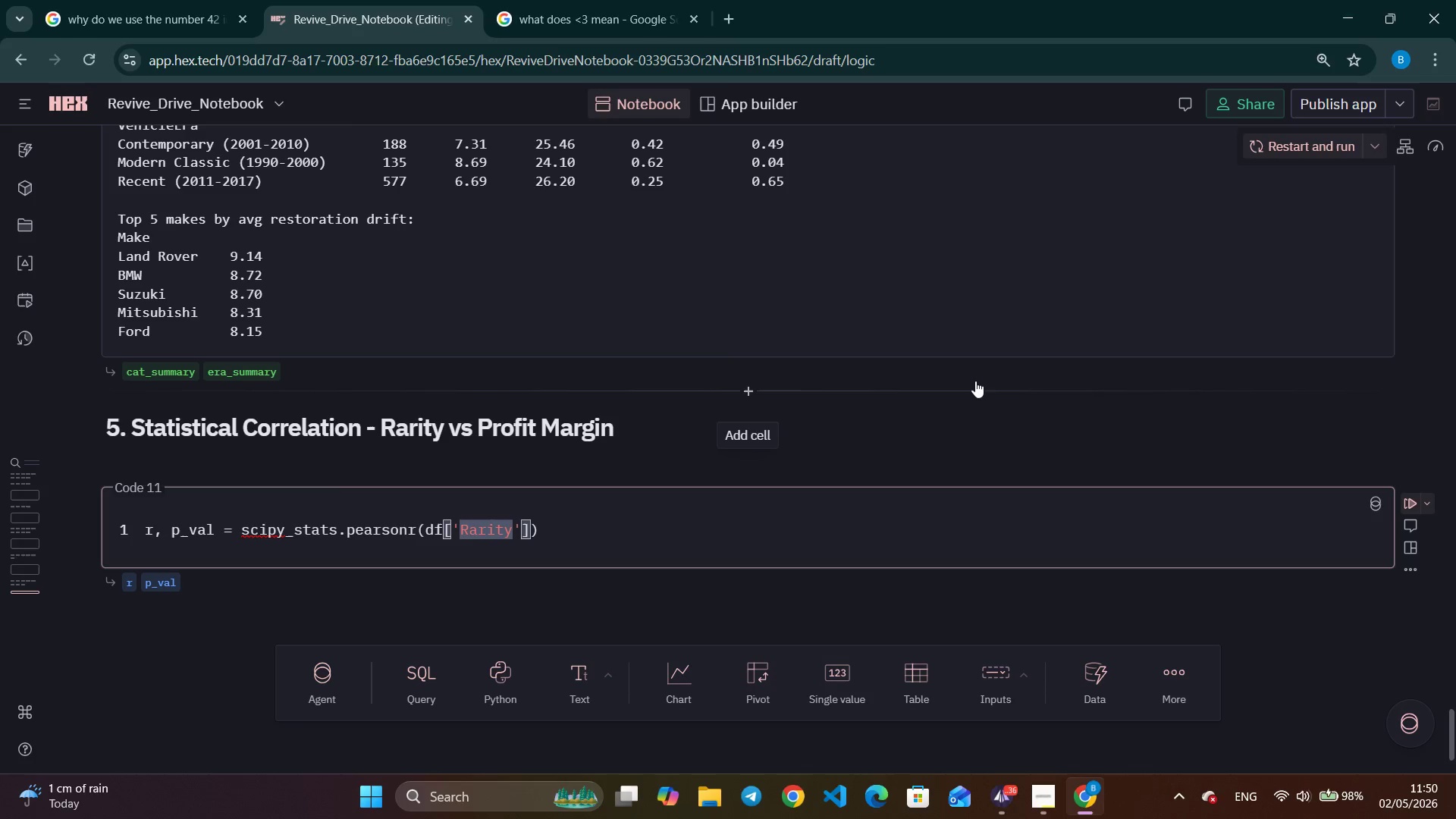 
wait(25.56)
 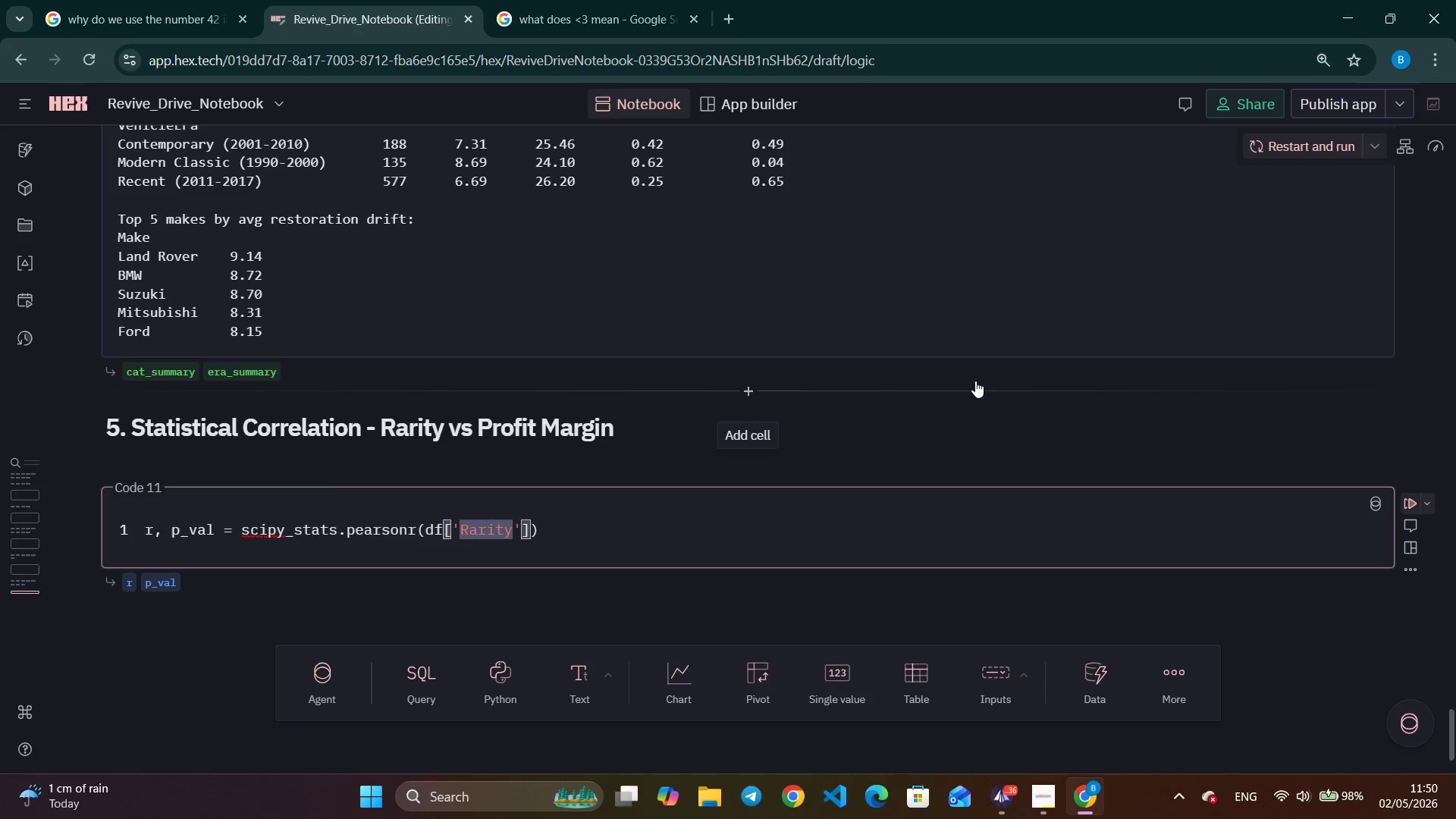 
type(Score)
 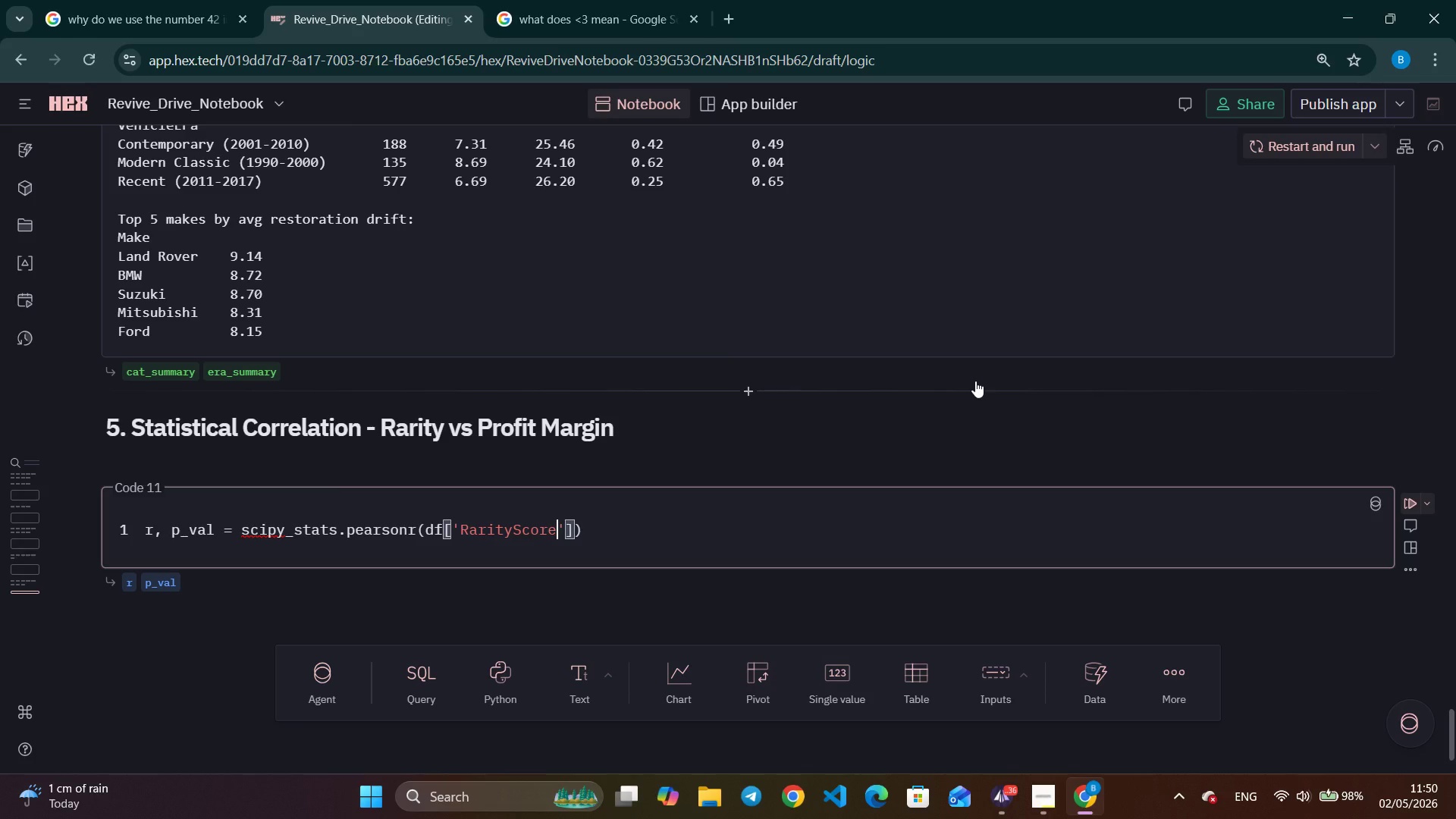 
key(ArrowRight)
 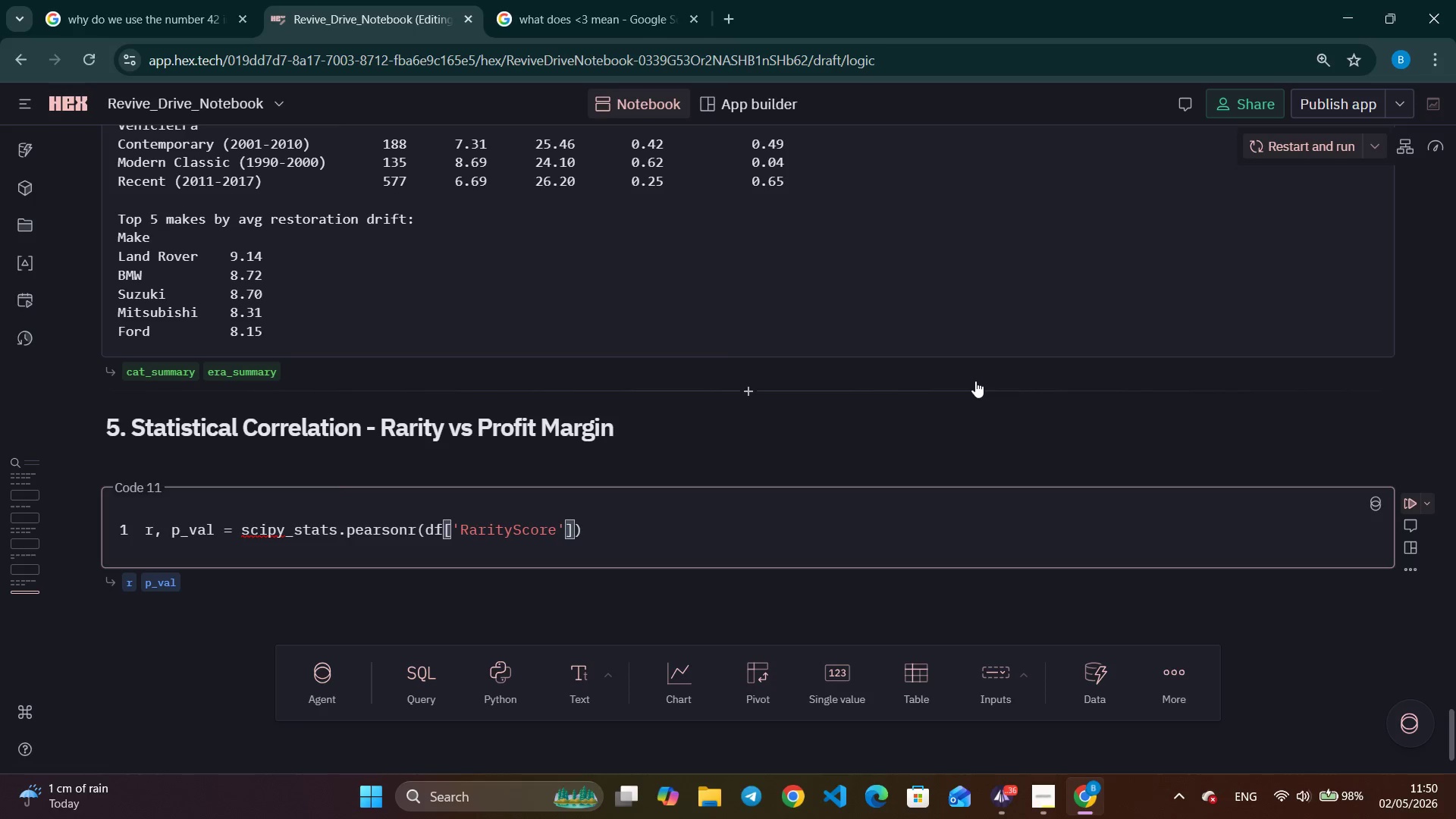 
key(ArrowDown)
 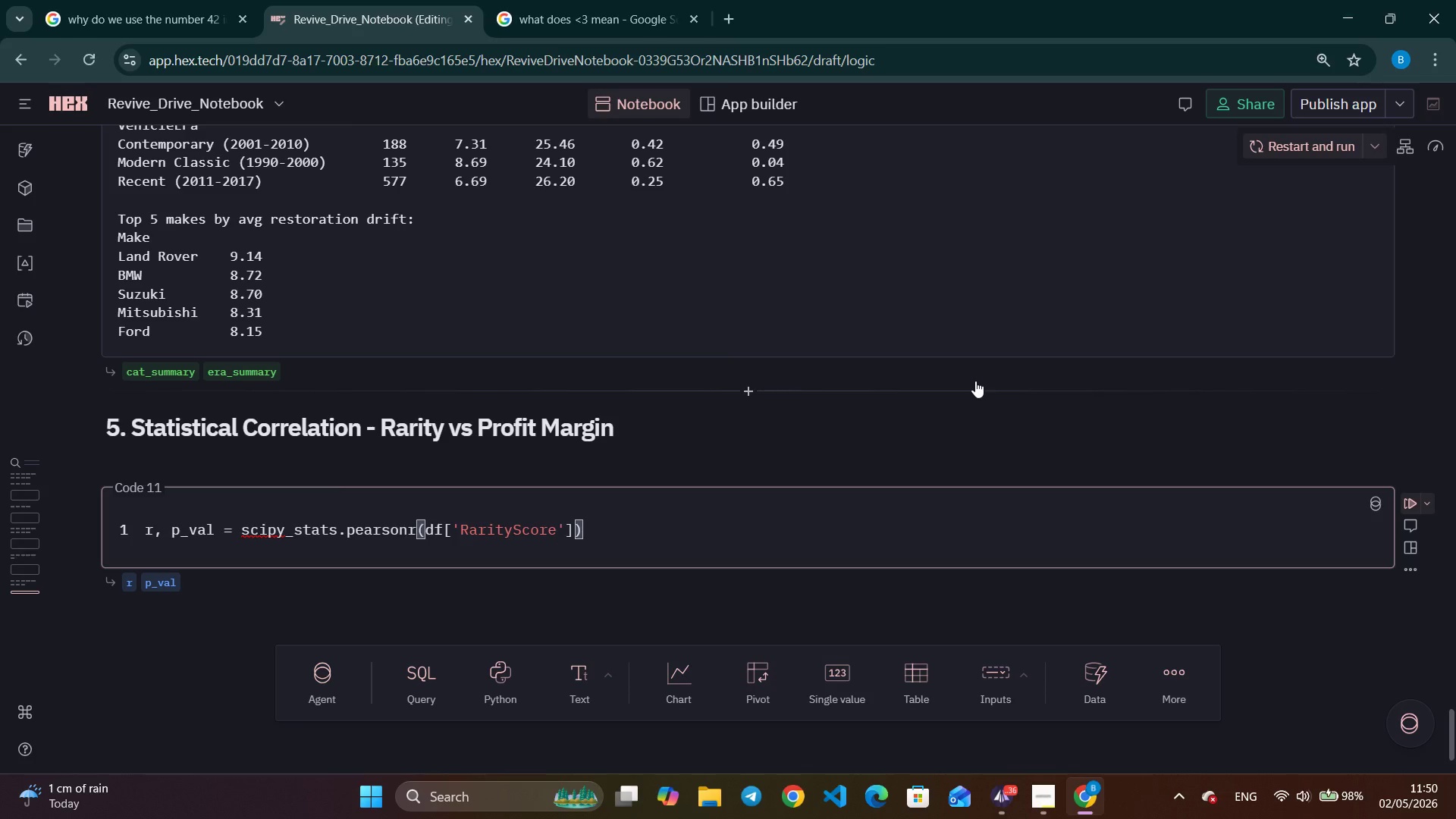 
key(ArrowLeft)
 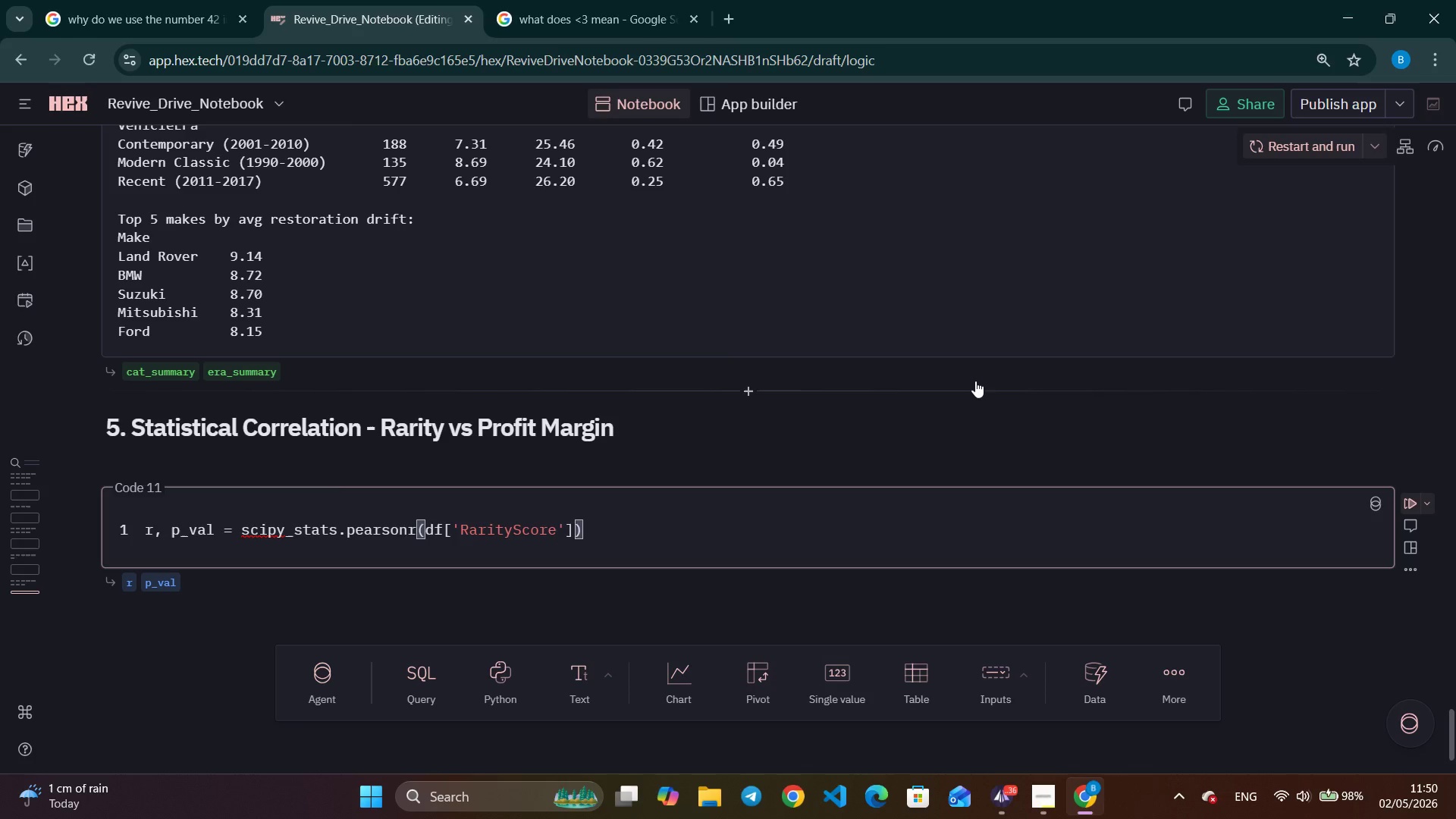 
type(, df['ProfitMarginPct)
 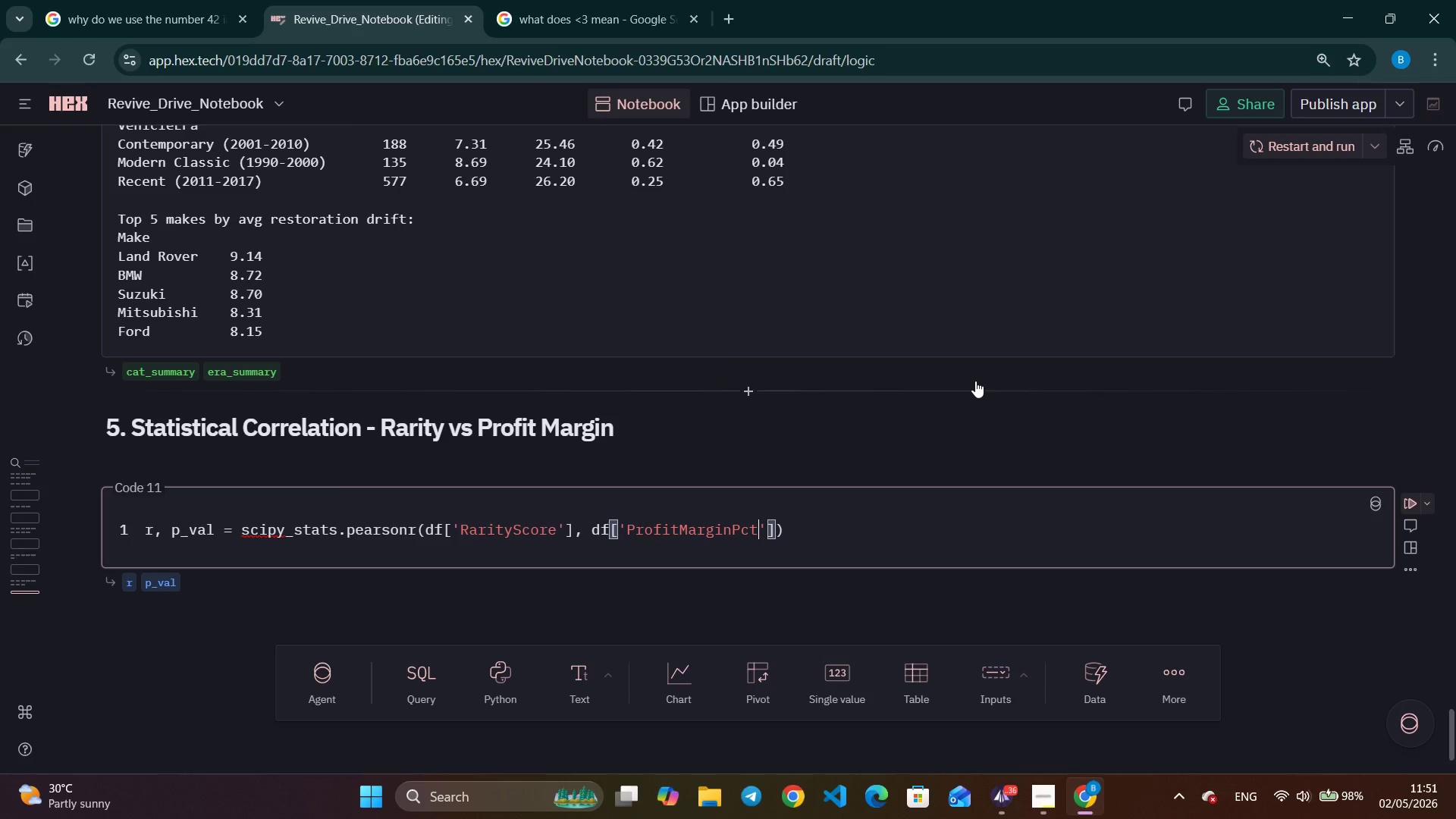 
wait(6.81)
 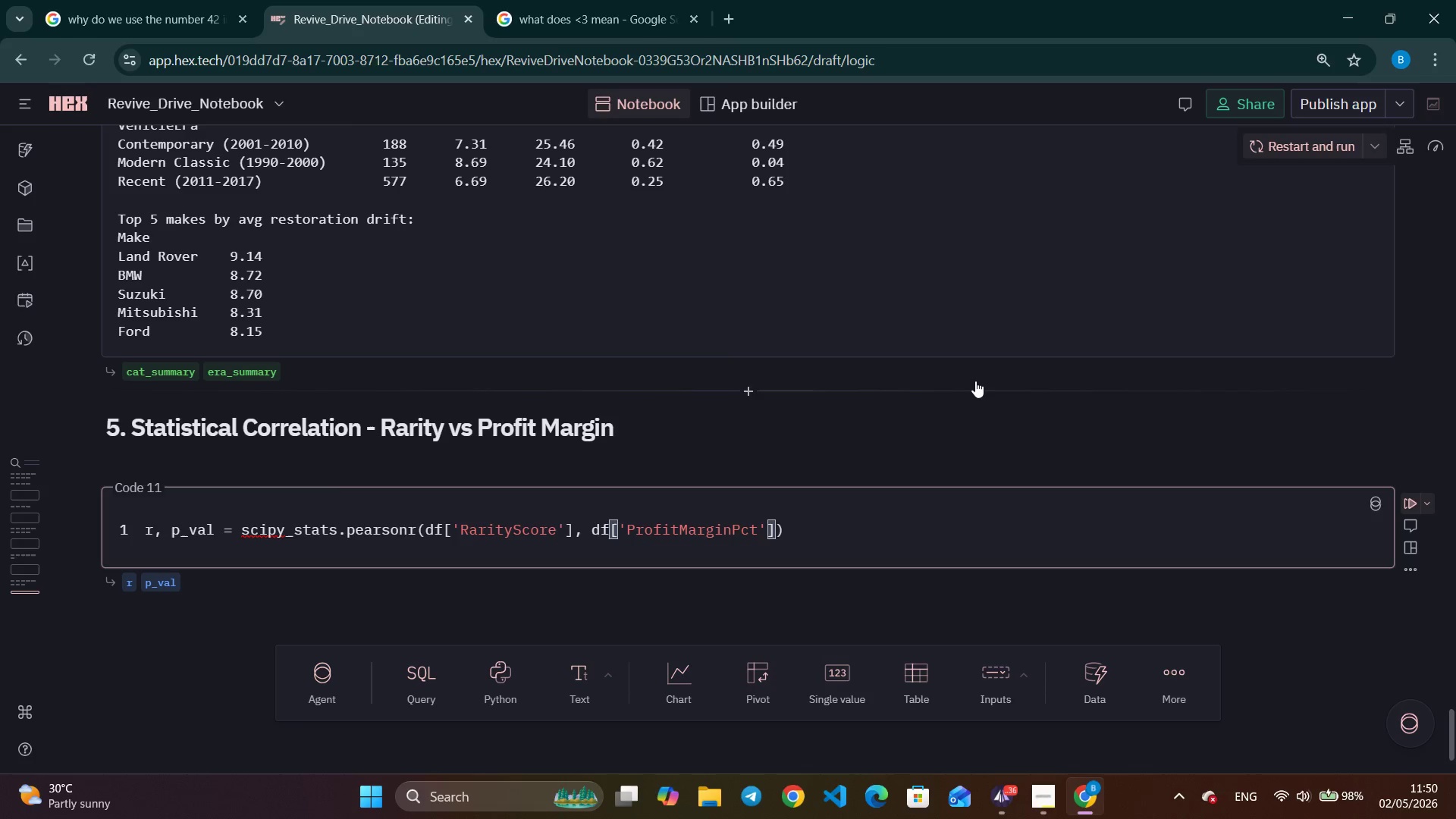 
key(ArrowRight)
 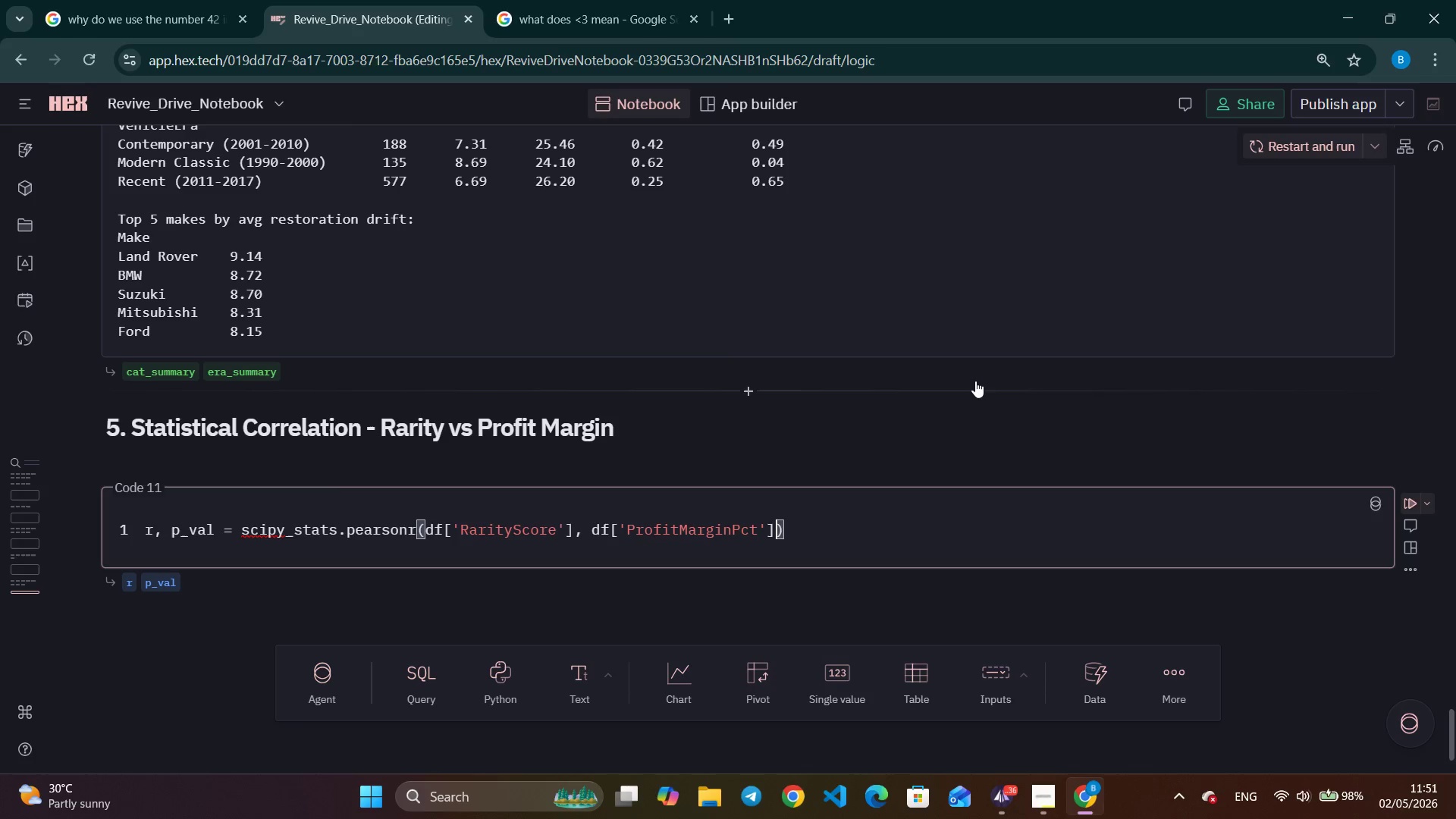 
key(ArrowRight)
 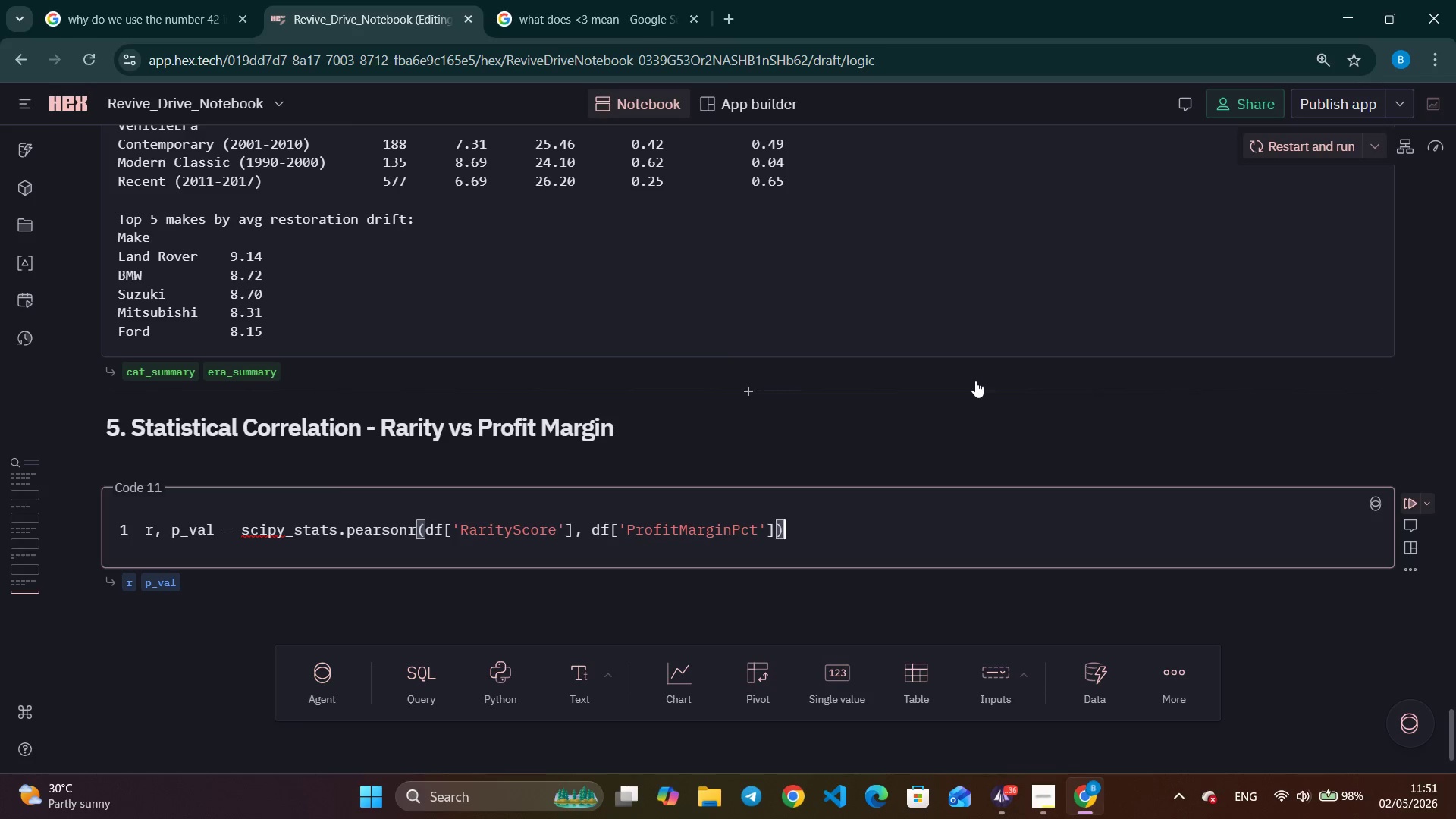 
key(ArrowRight)
 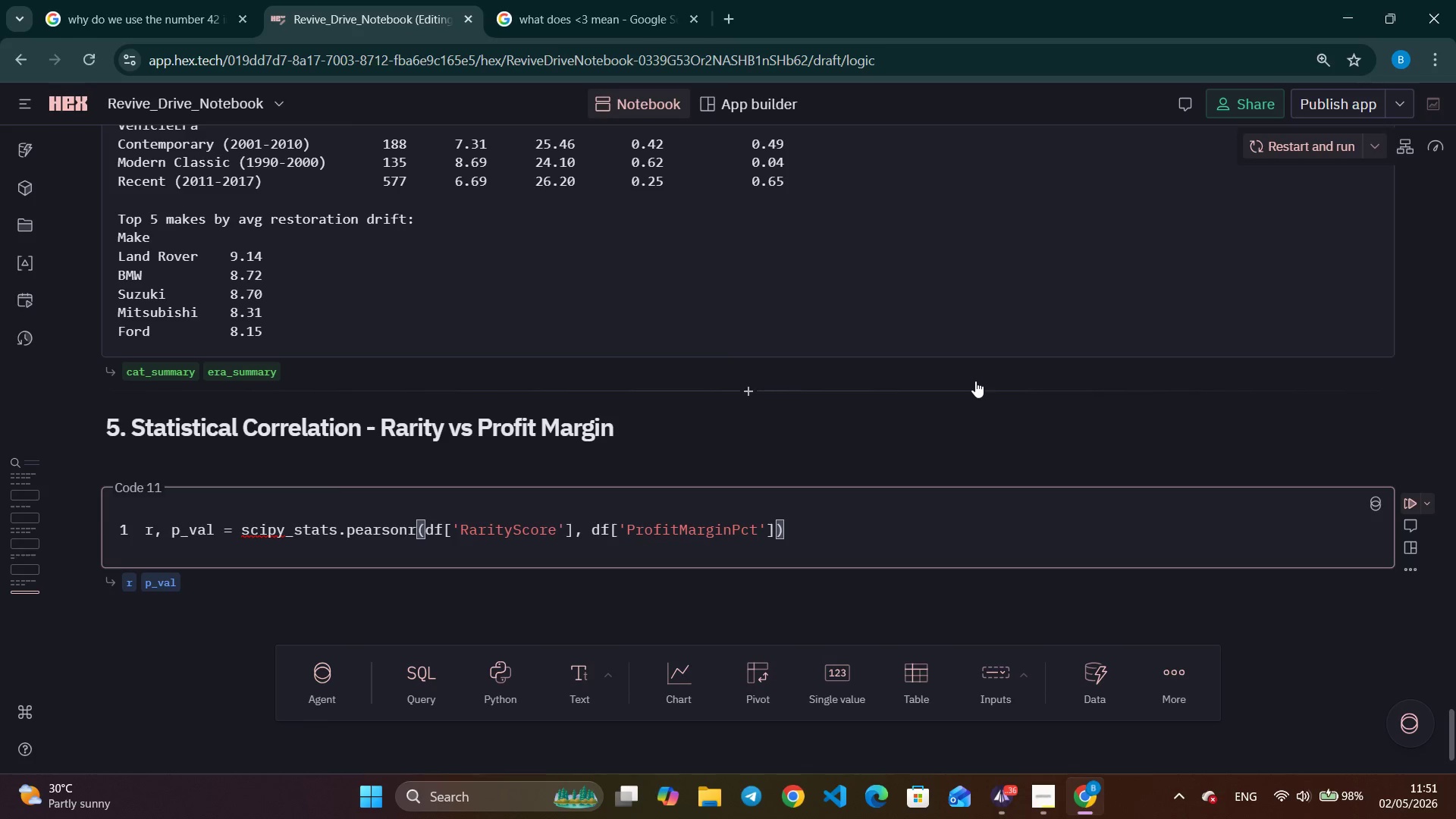 
key(Enter)
 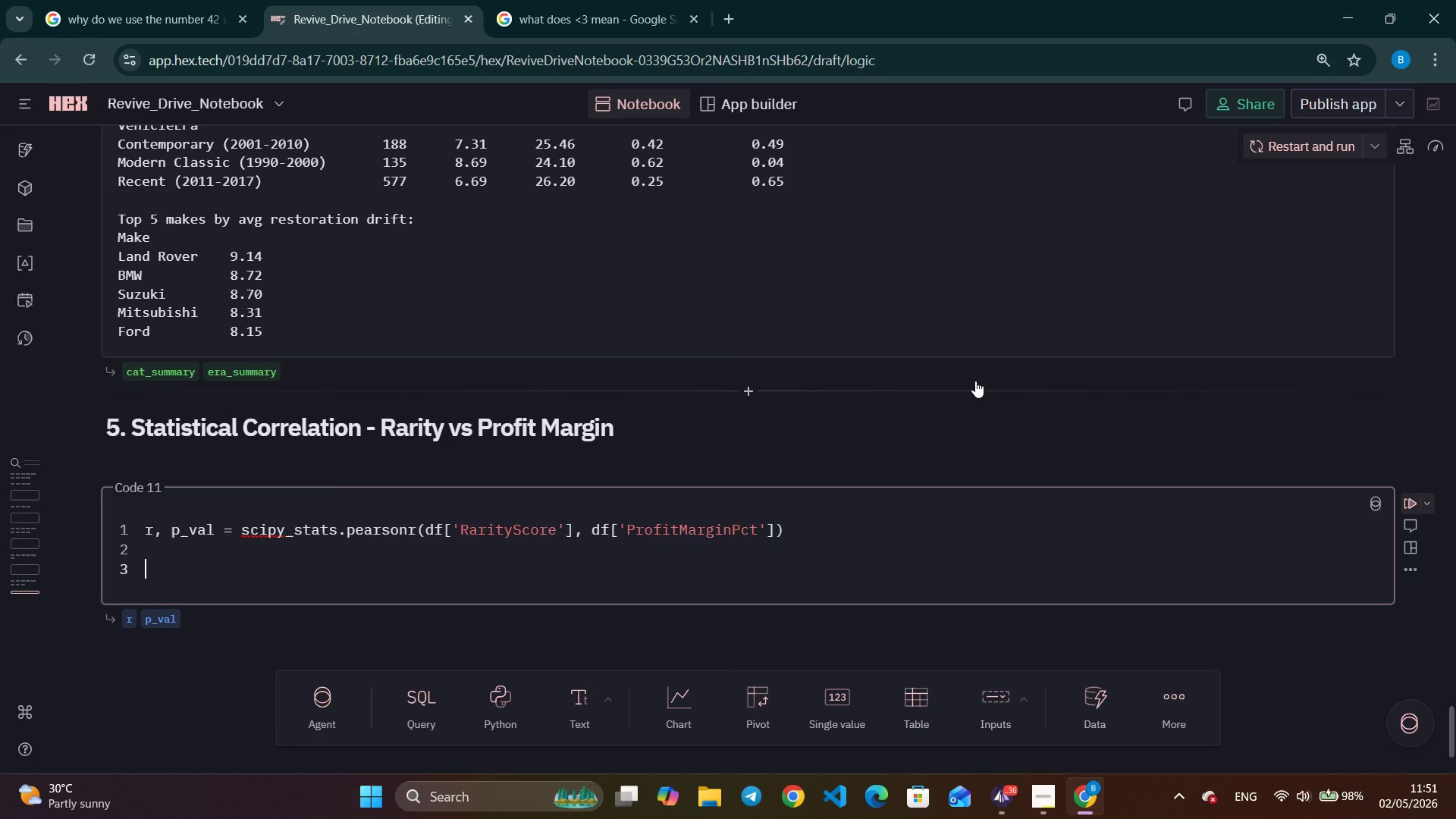 
key(Enter)
 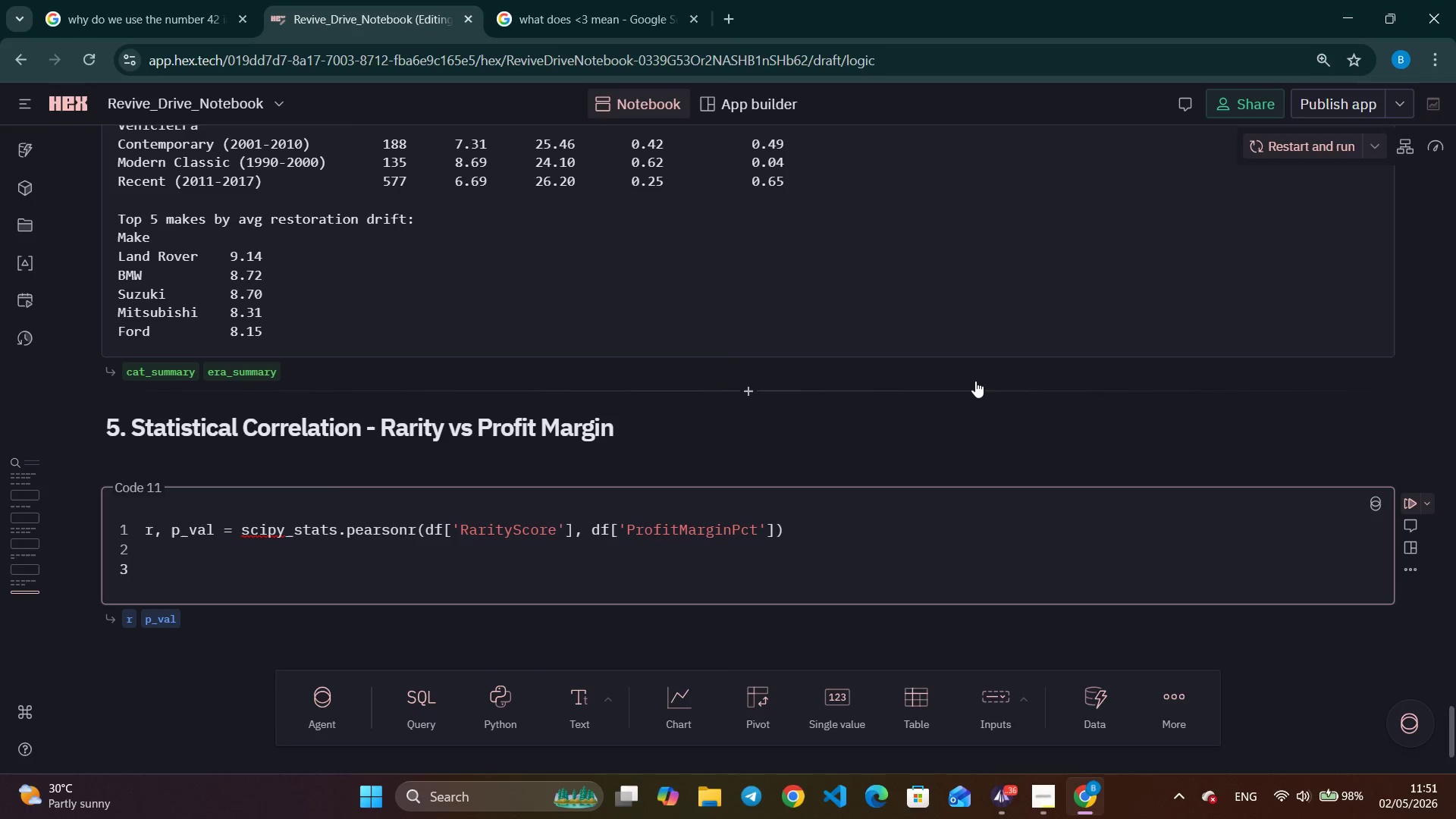 
type(print('=== Pearson Correalt)
key(Backspace)
key(Backspace)
key(Backspace)
key(Backspace)
key(Backspace)
key(Backspace)
key(Backspace)
key(Backspace)
key(Backspace)
key(Backspace)
key(Backspace)
key(Backspace)
key(Backspace)
key(Backspace)
key(Backspace)
type(EARSON CORRELATION: Part Rarity vs Profit Margin ===)
 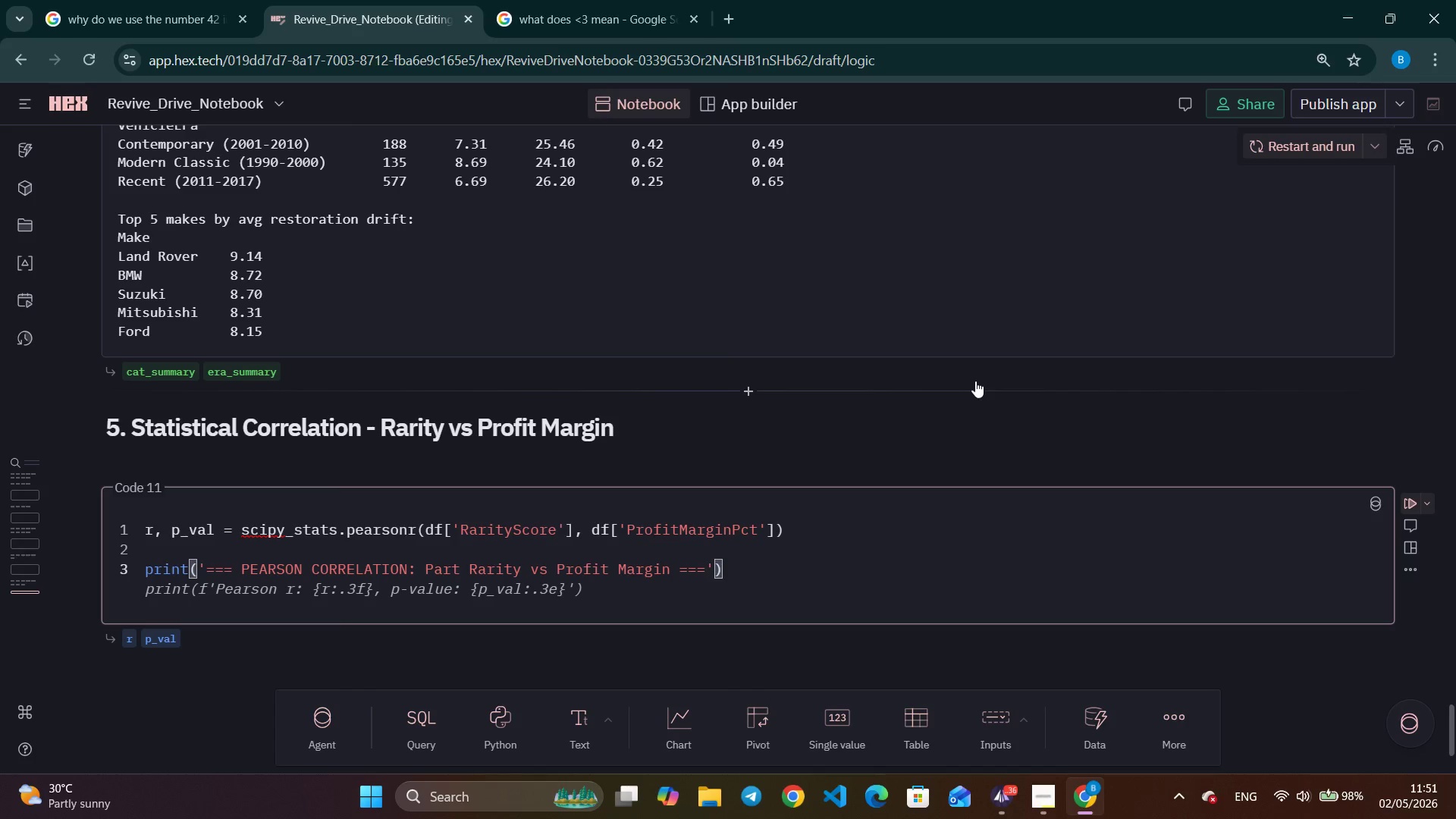 
key(ArrowRight)
 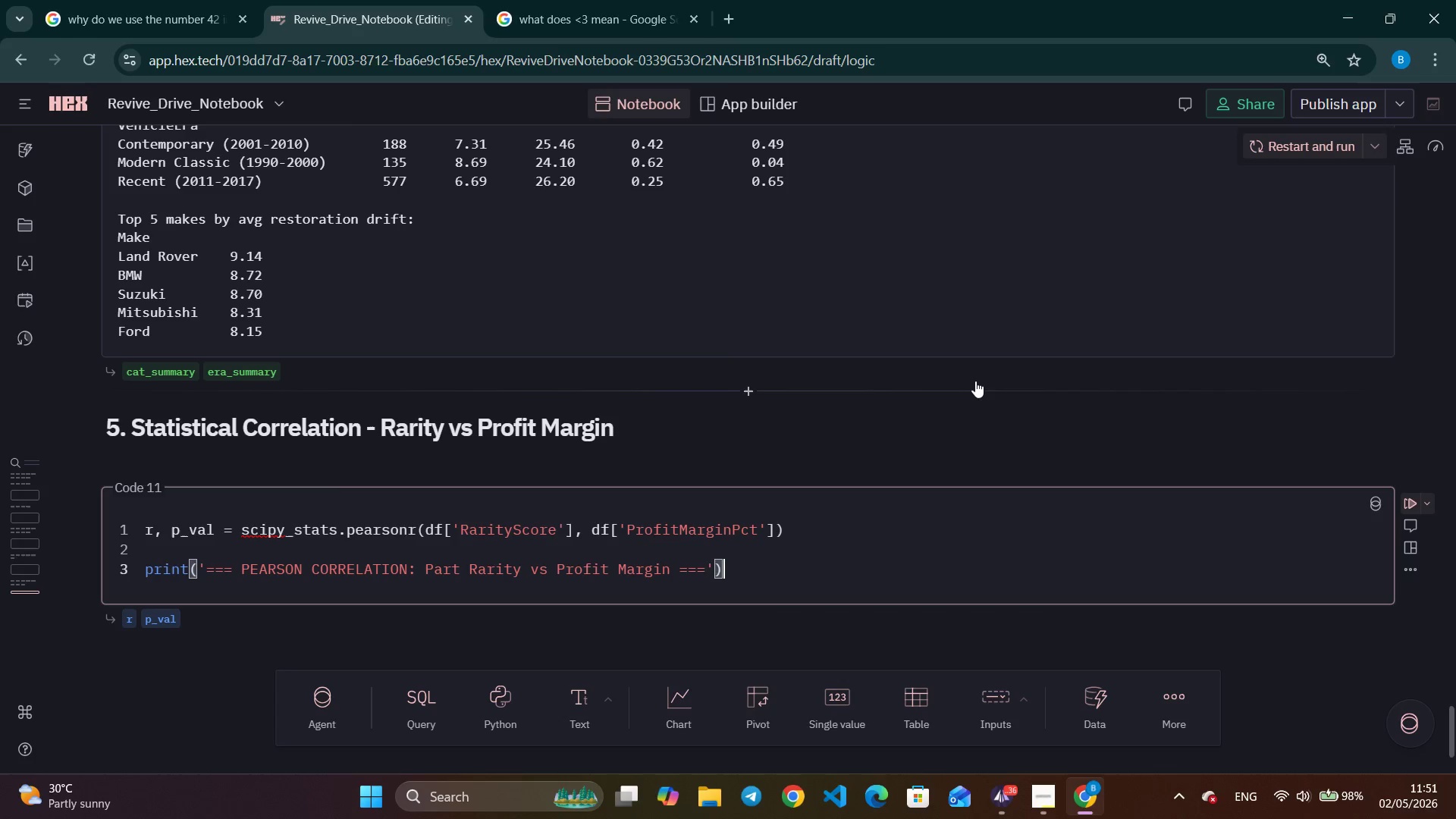 
key(ArrowRight)
 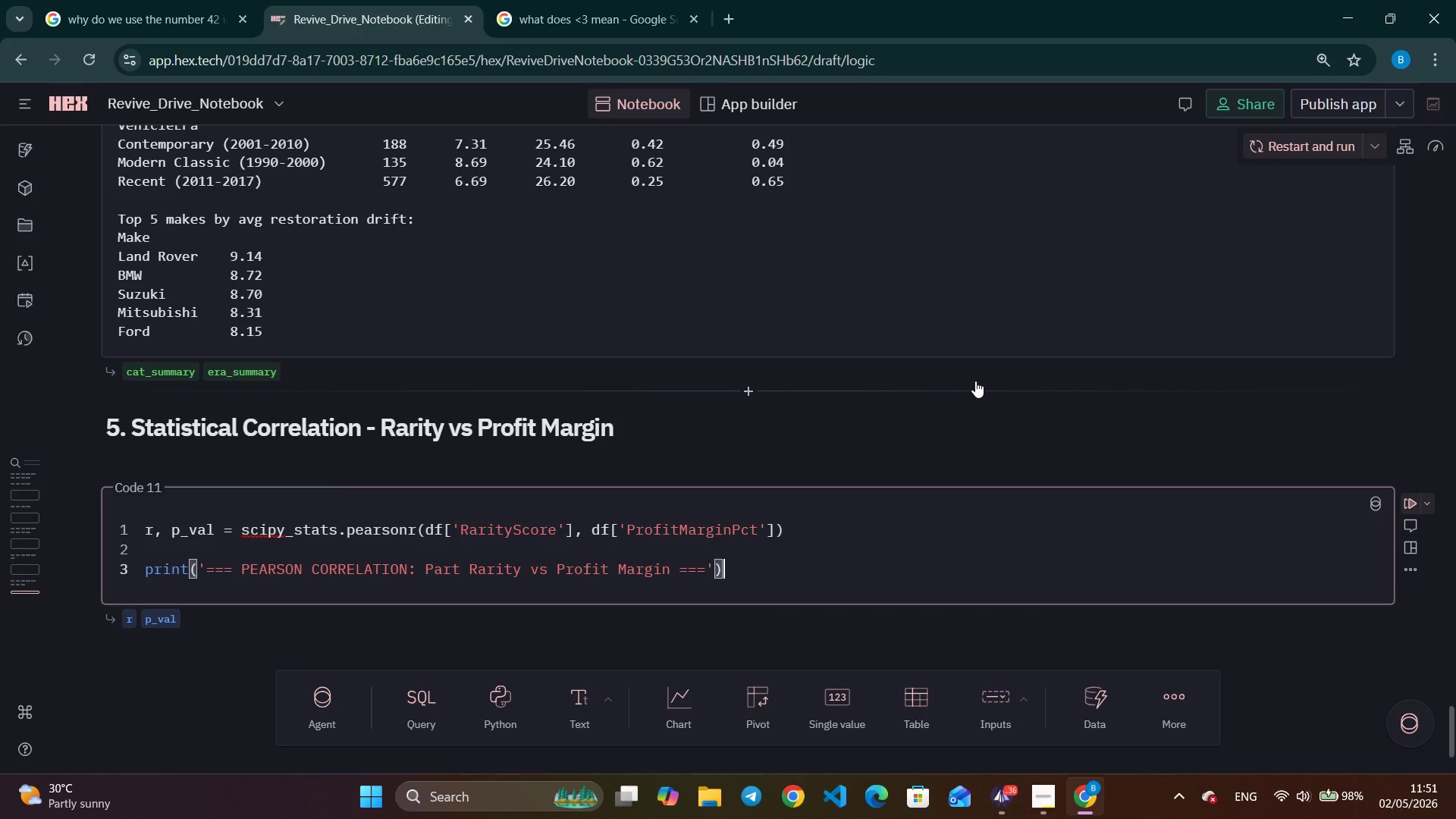 
key(Enter)
 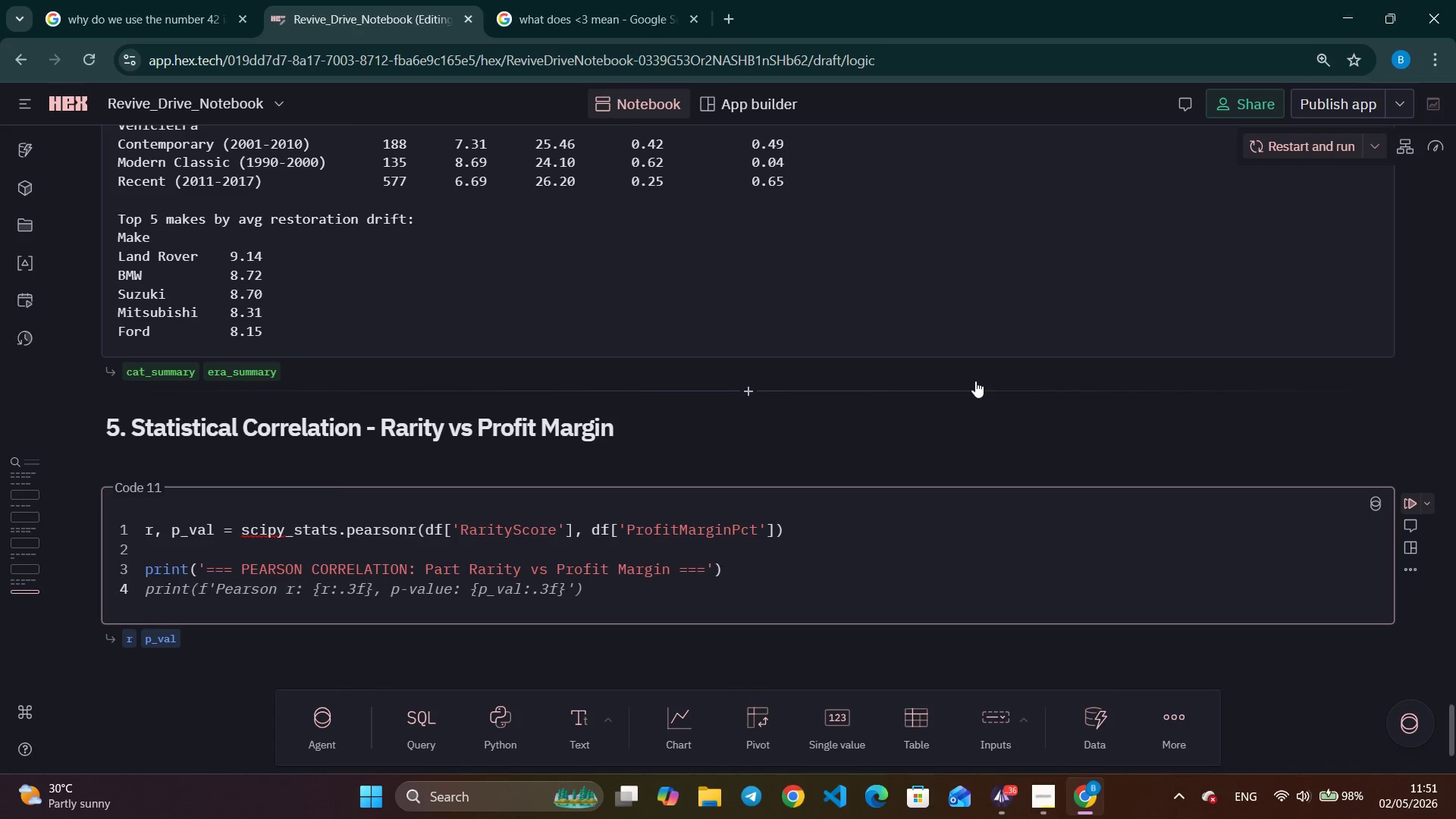 
type(print(f'')
 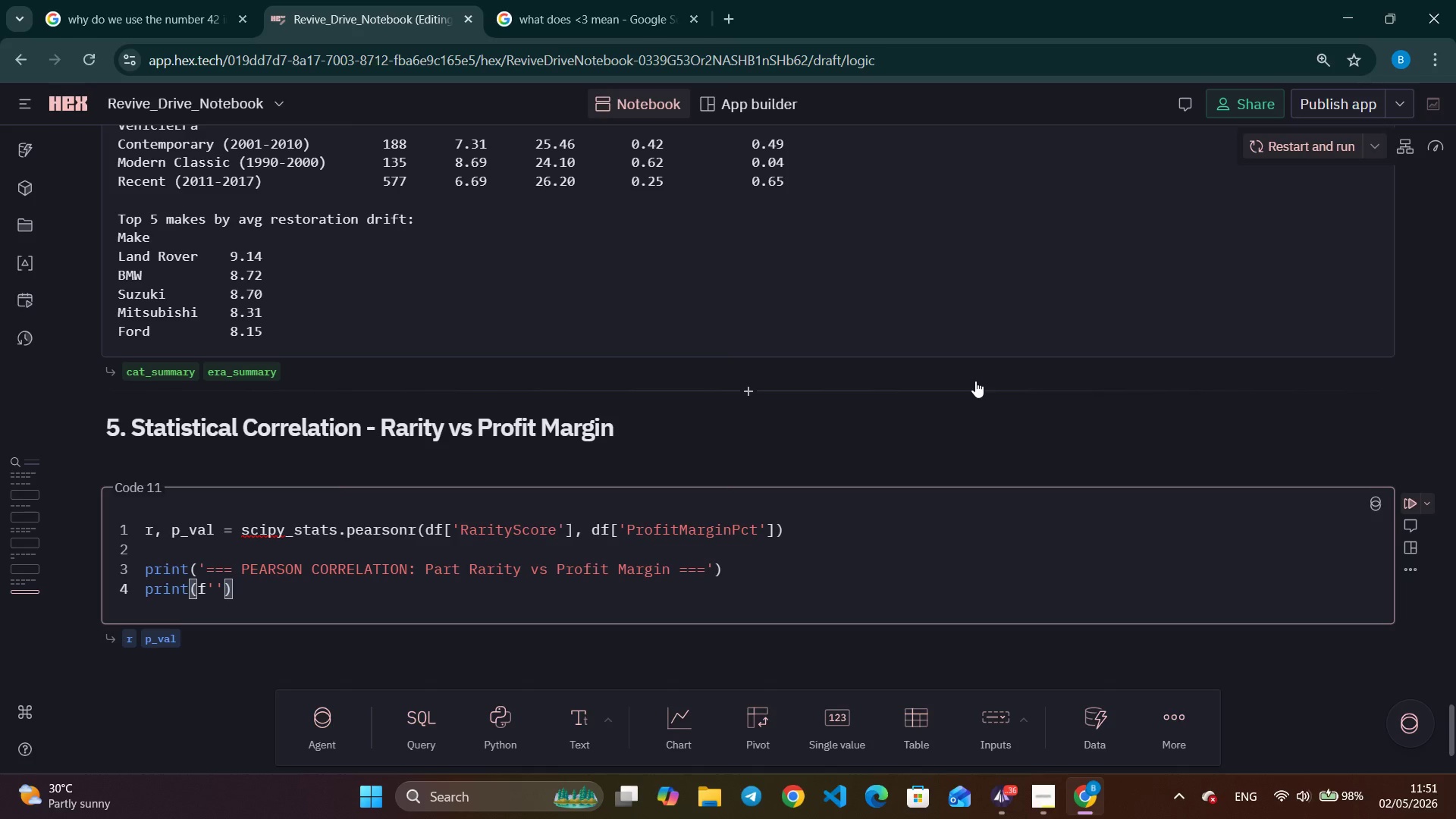 
key(ArrowLeft)
 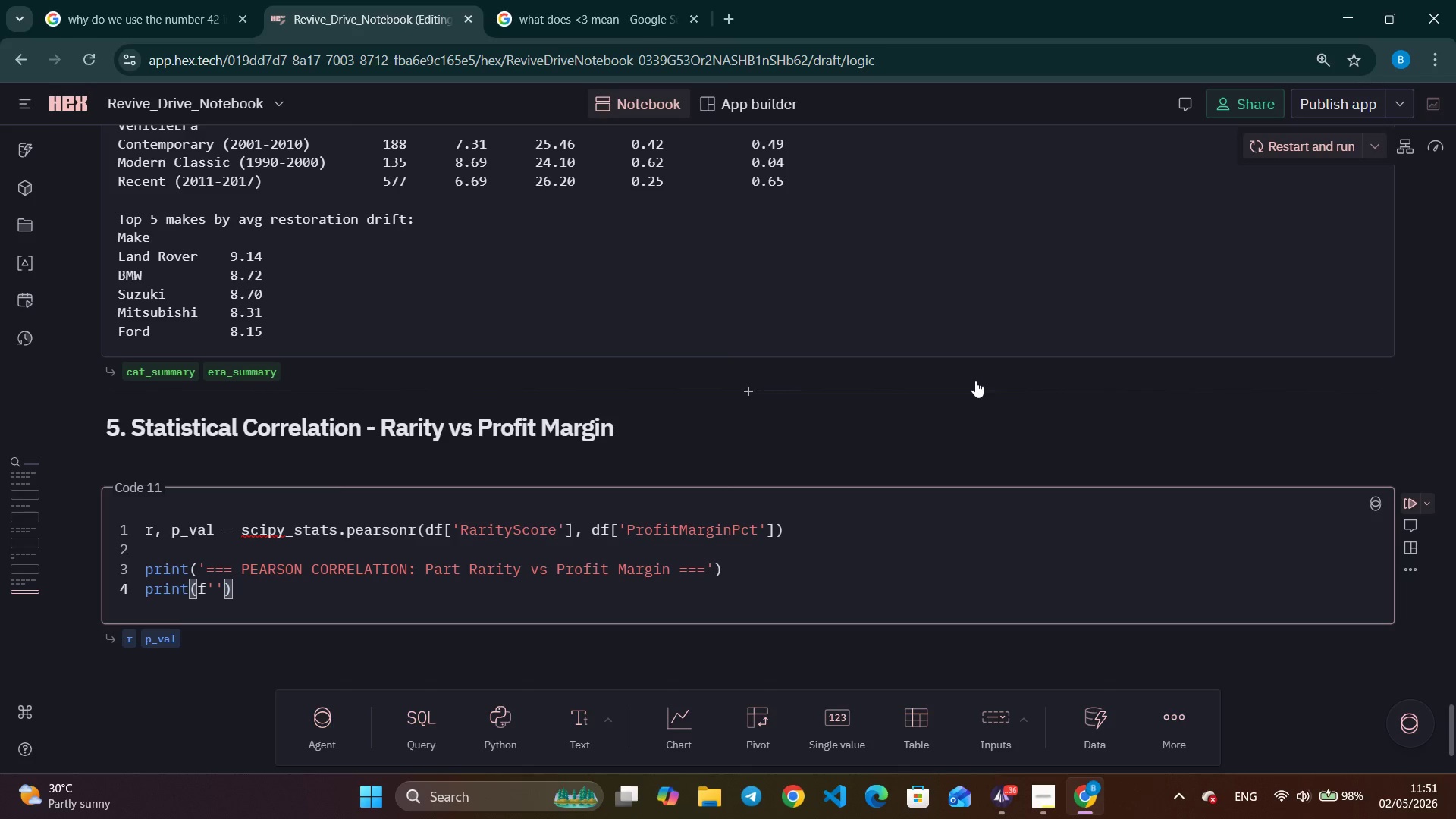 
type(Pearton)
key(Backspace)
key(Backspace)
key(Backspace)
type(son r)
 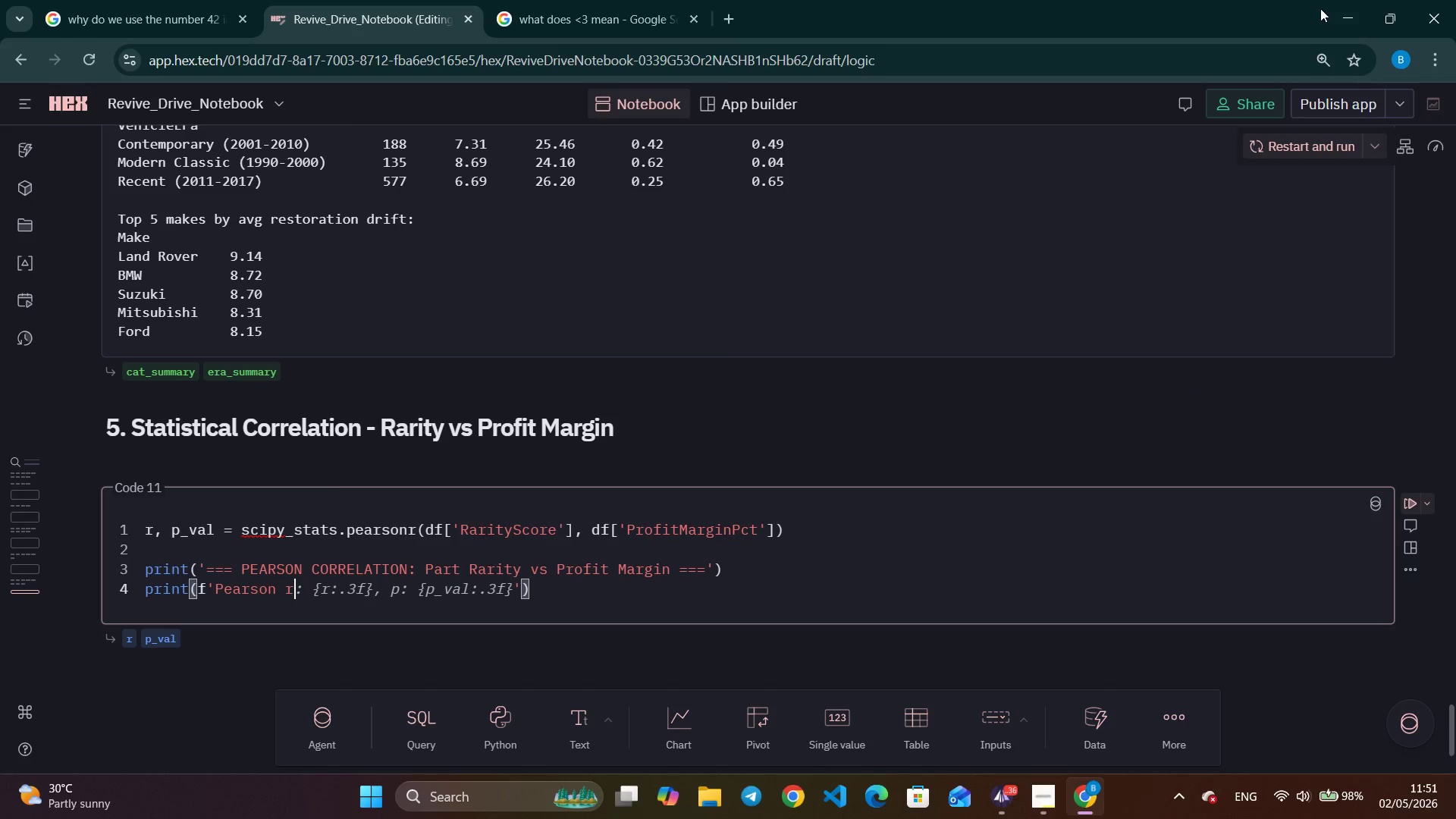 
left_click([1339, 4])
 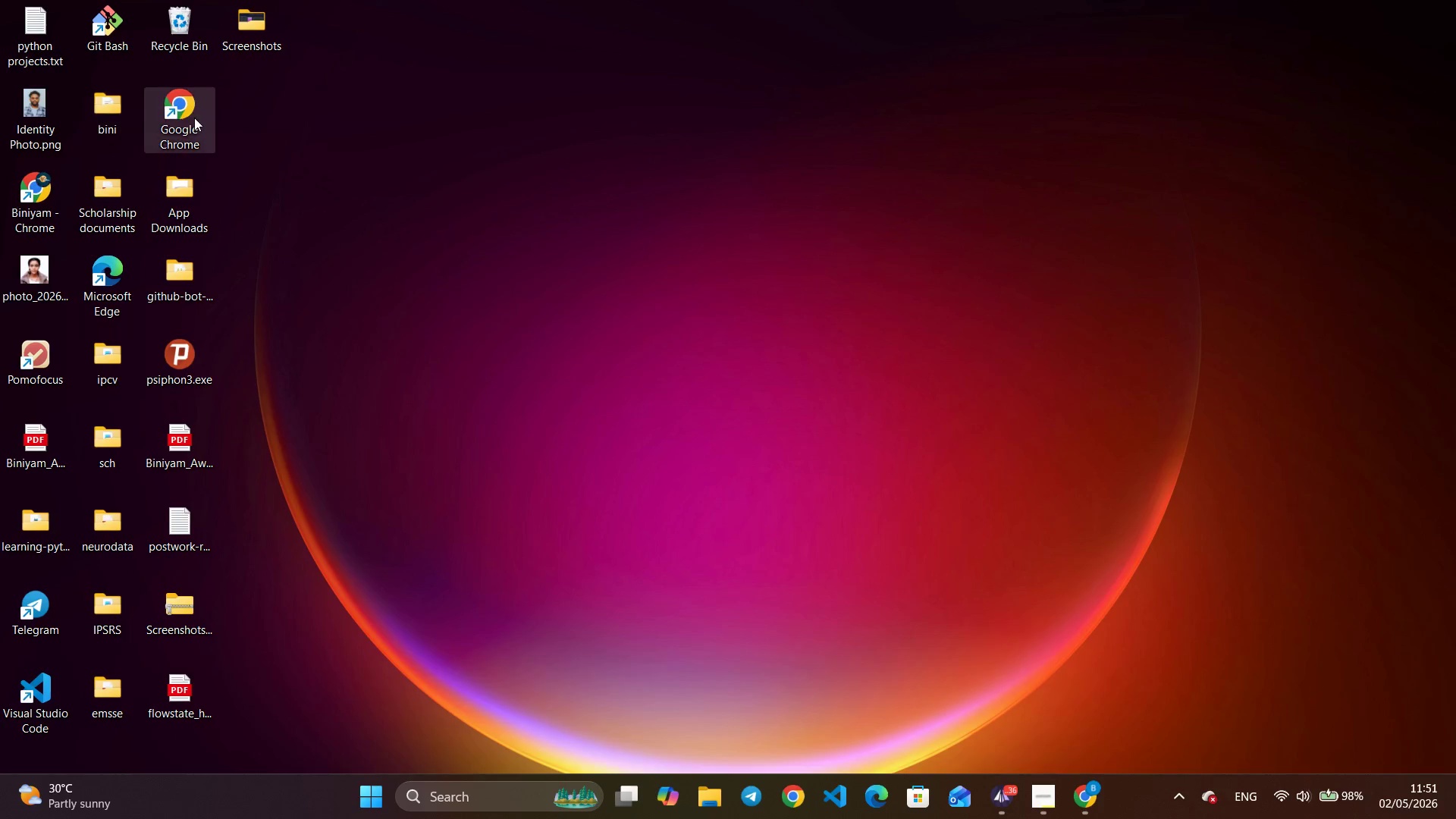 
double_click([180, 119])
 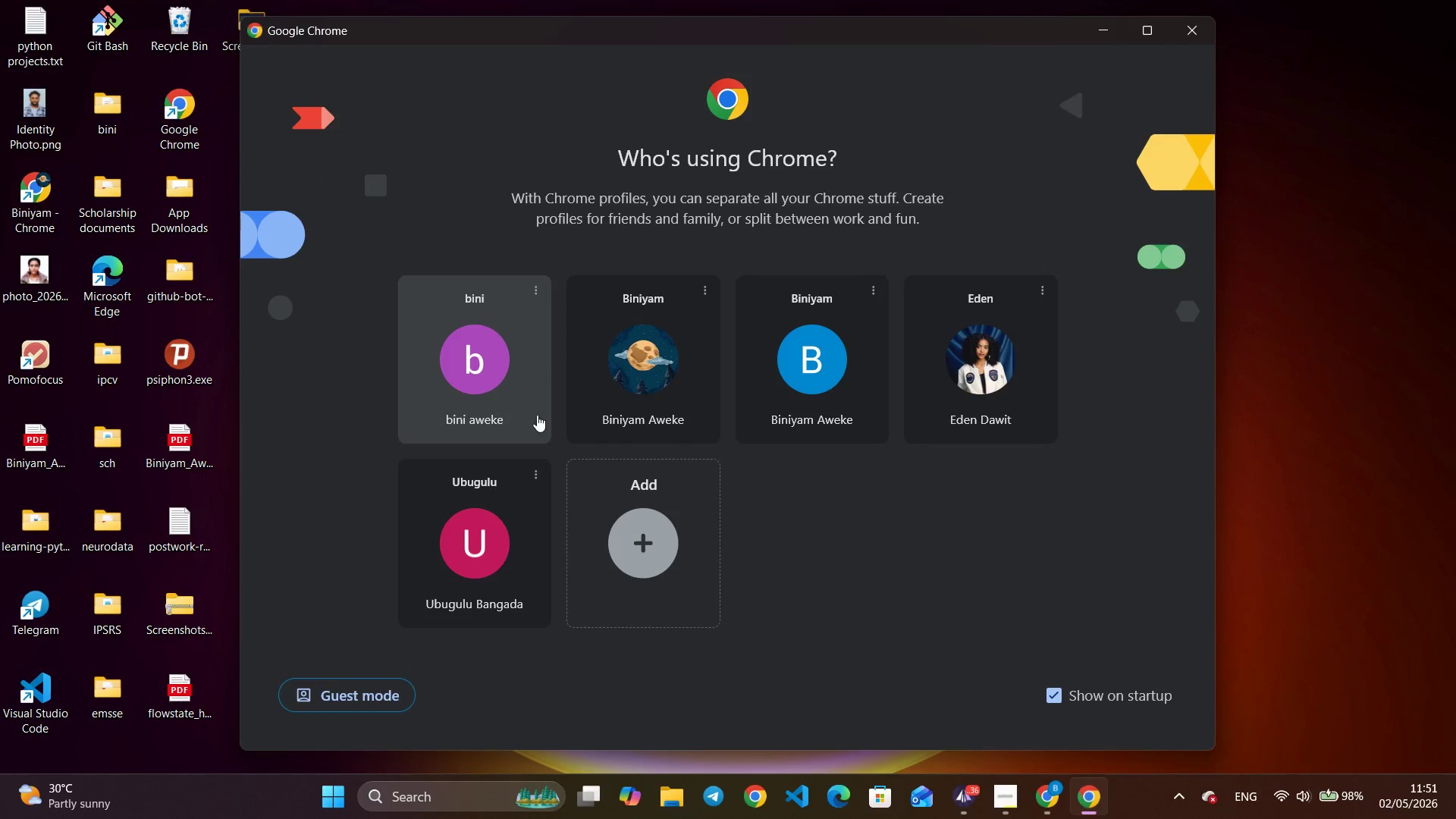 
left_click([527, 548])
 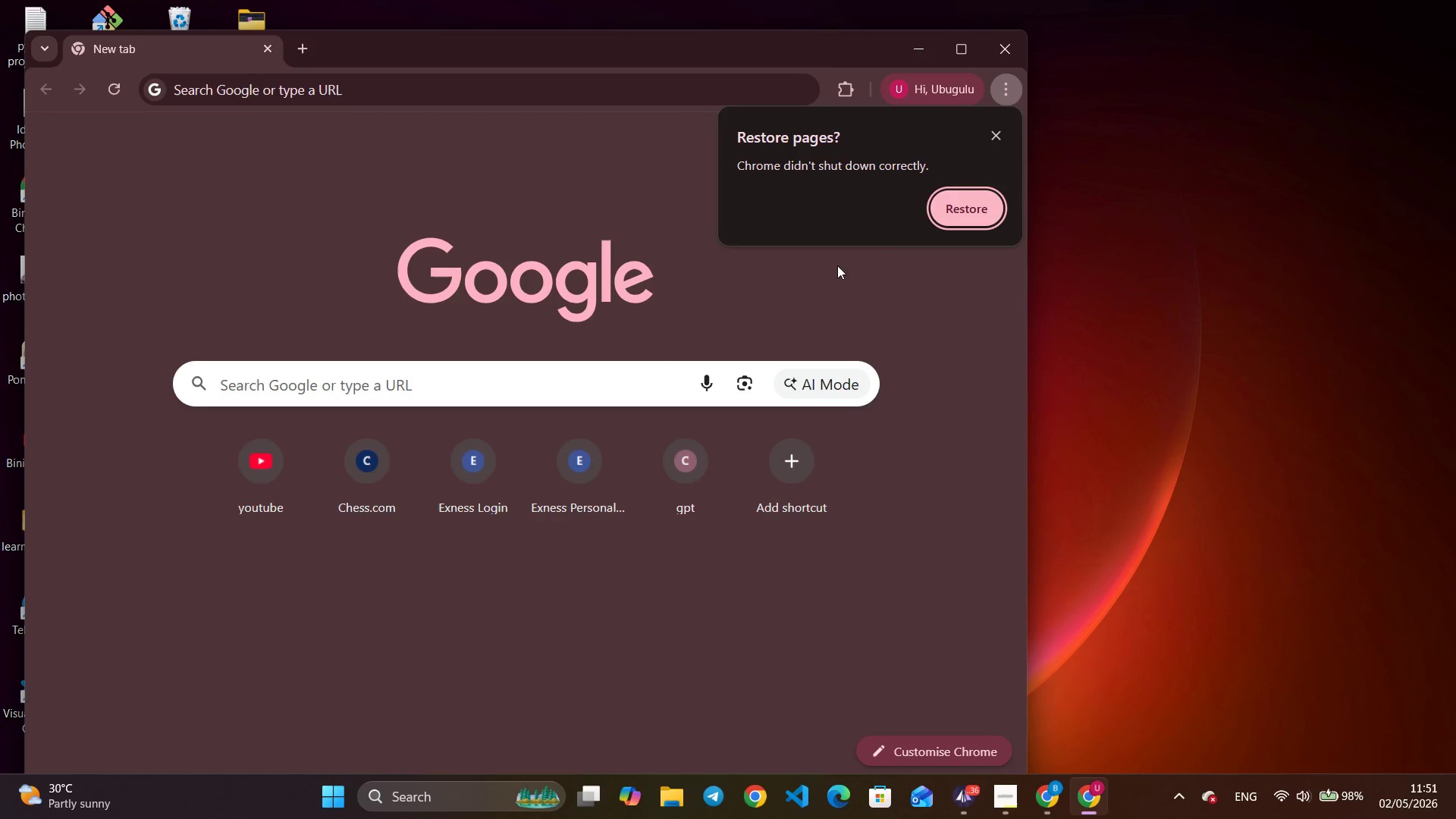 
left_click([957, 195])
 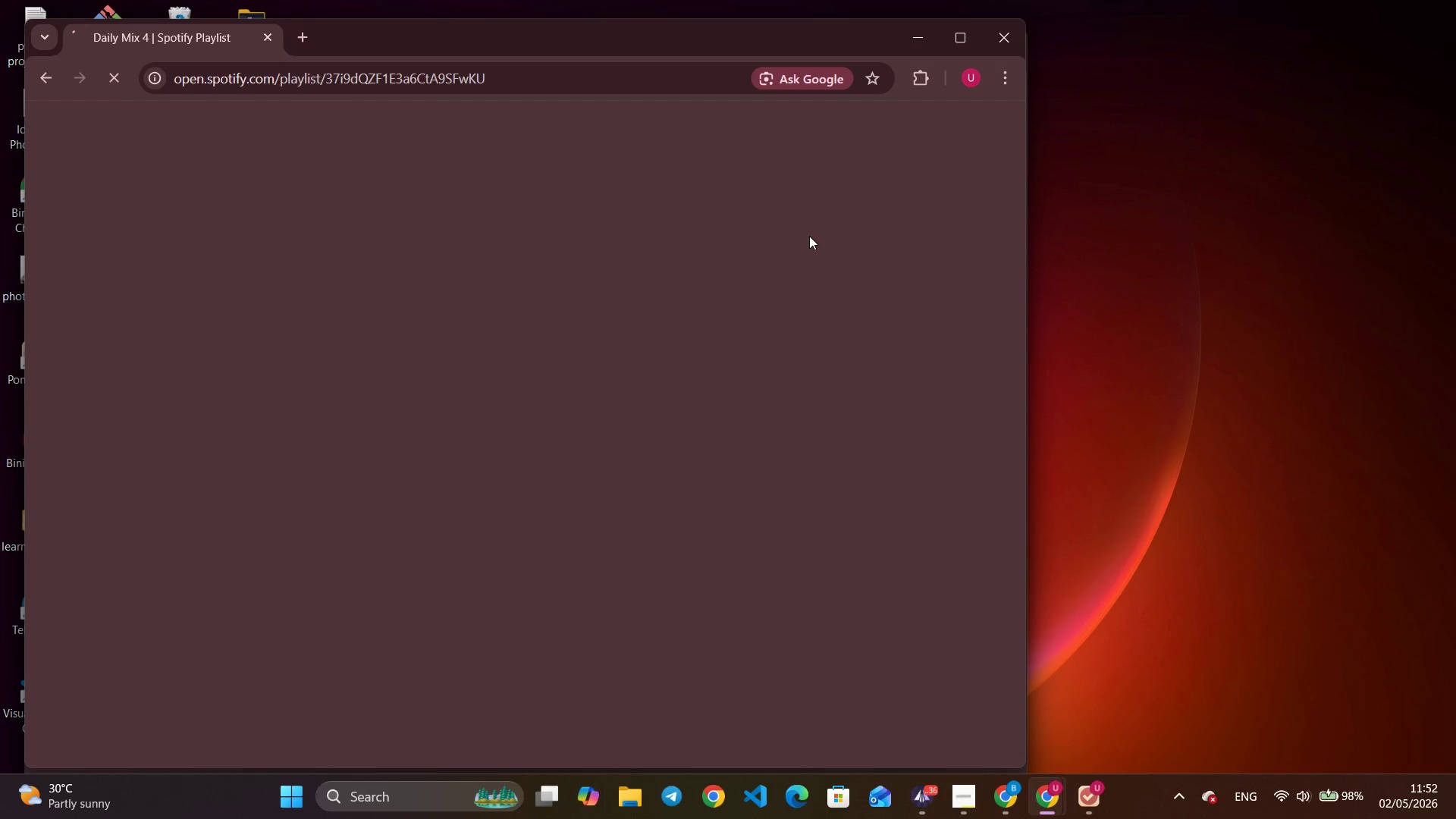 
wait(12.05)
 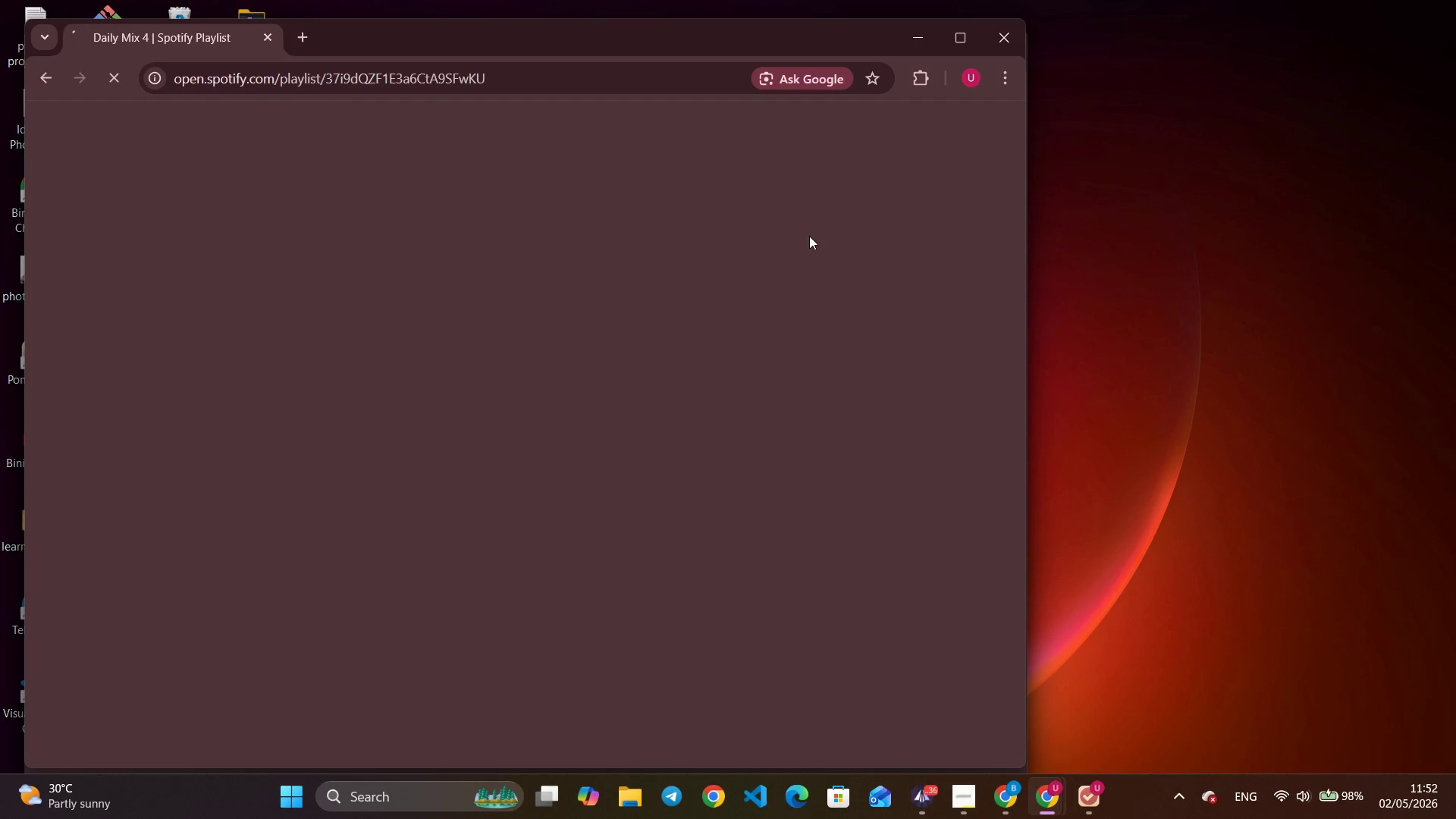 
left_click([933, 805])
 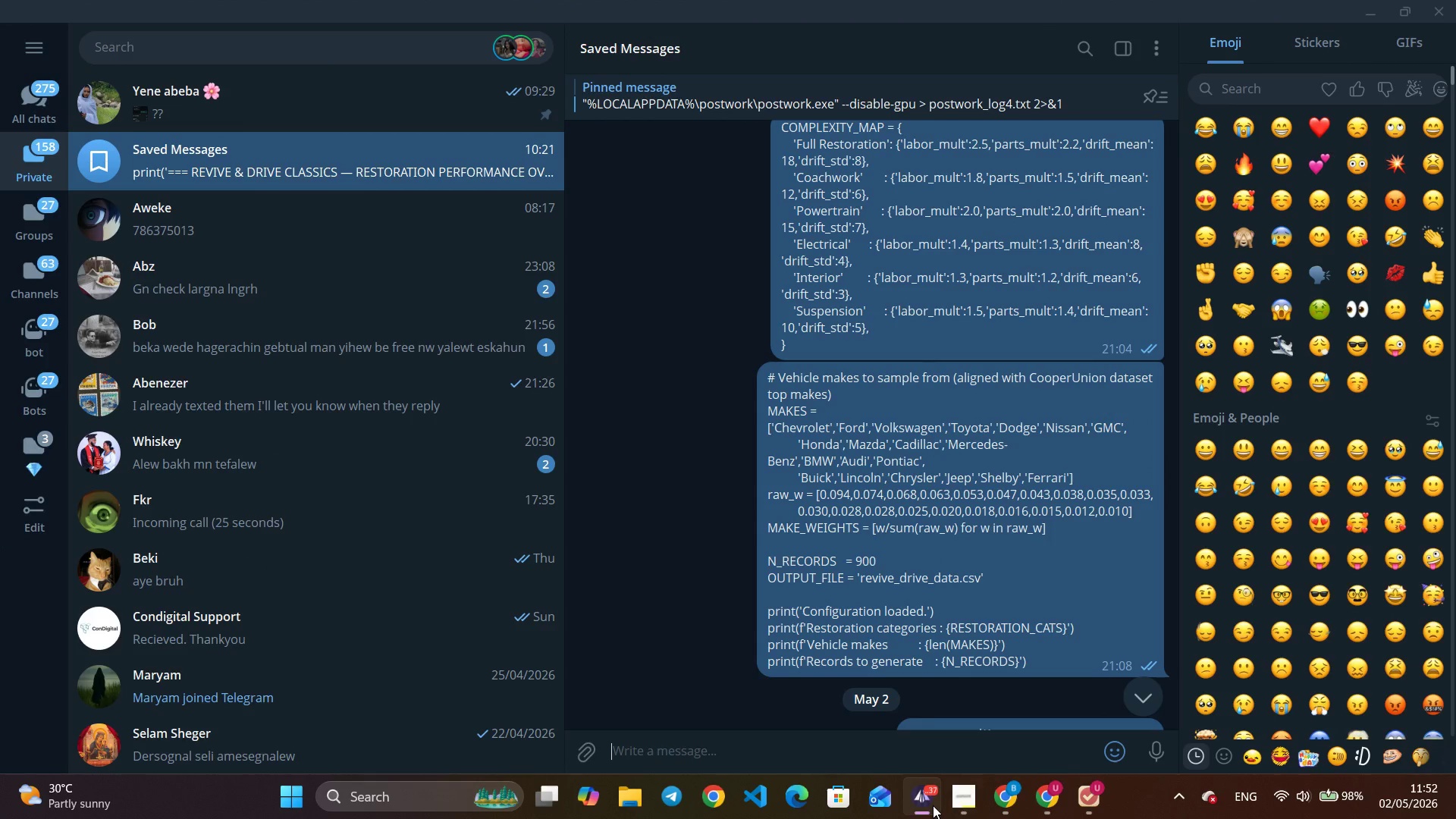 
wait(5.92)
 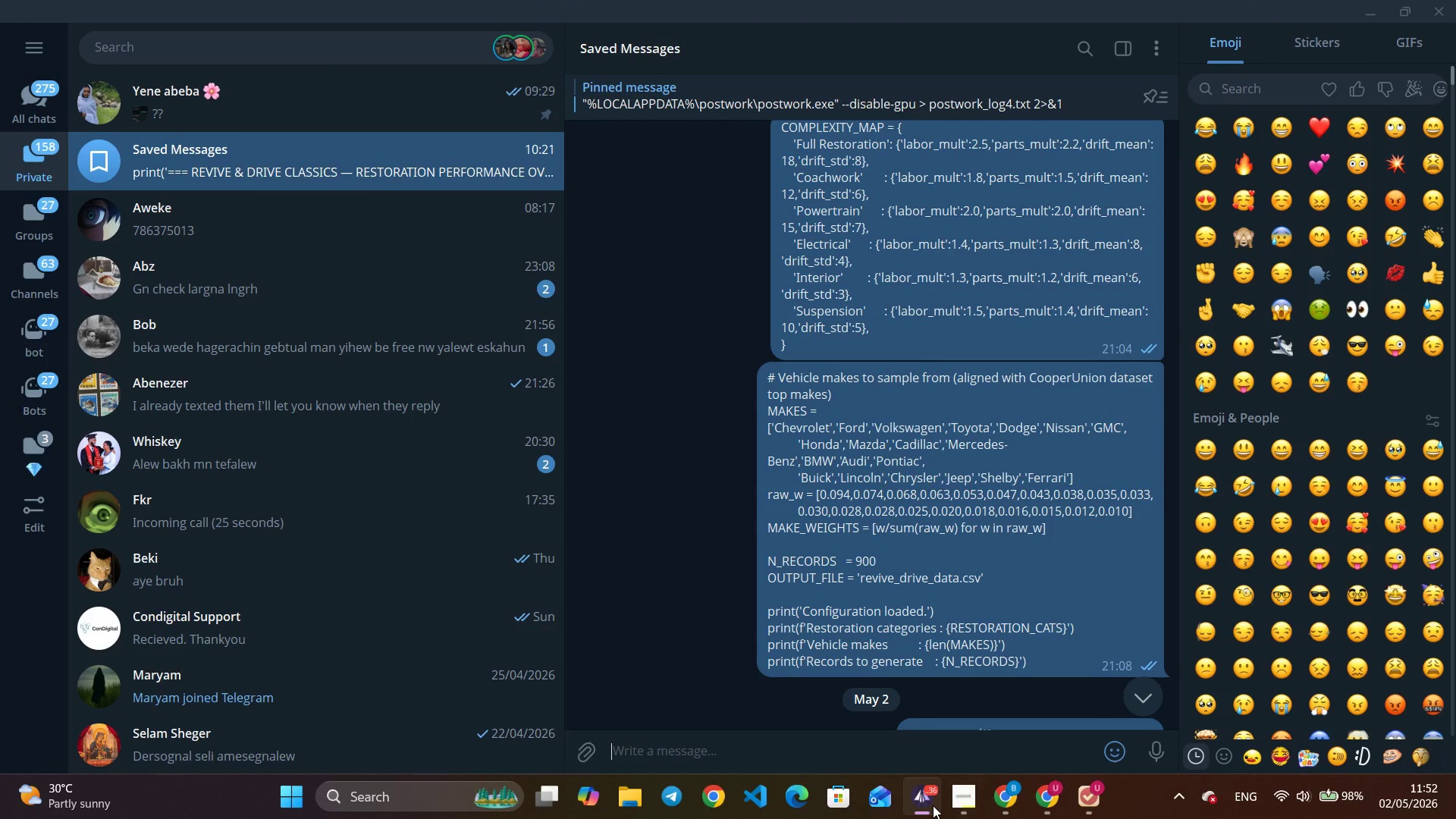 
left_click([427, 268])
 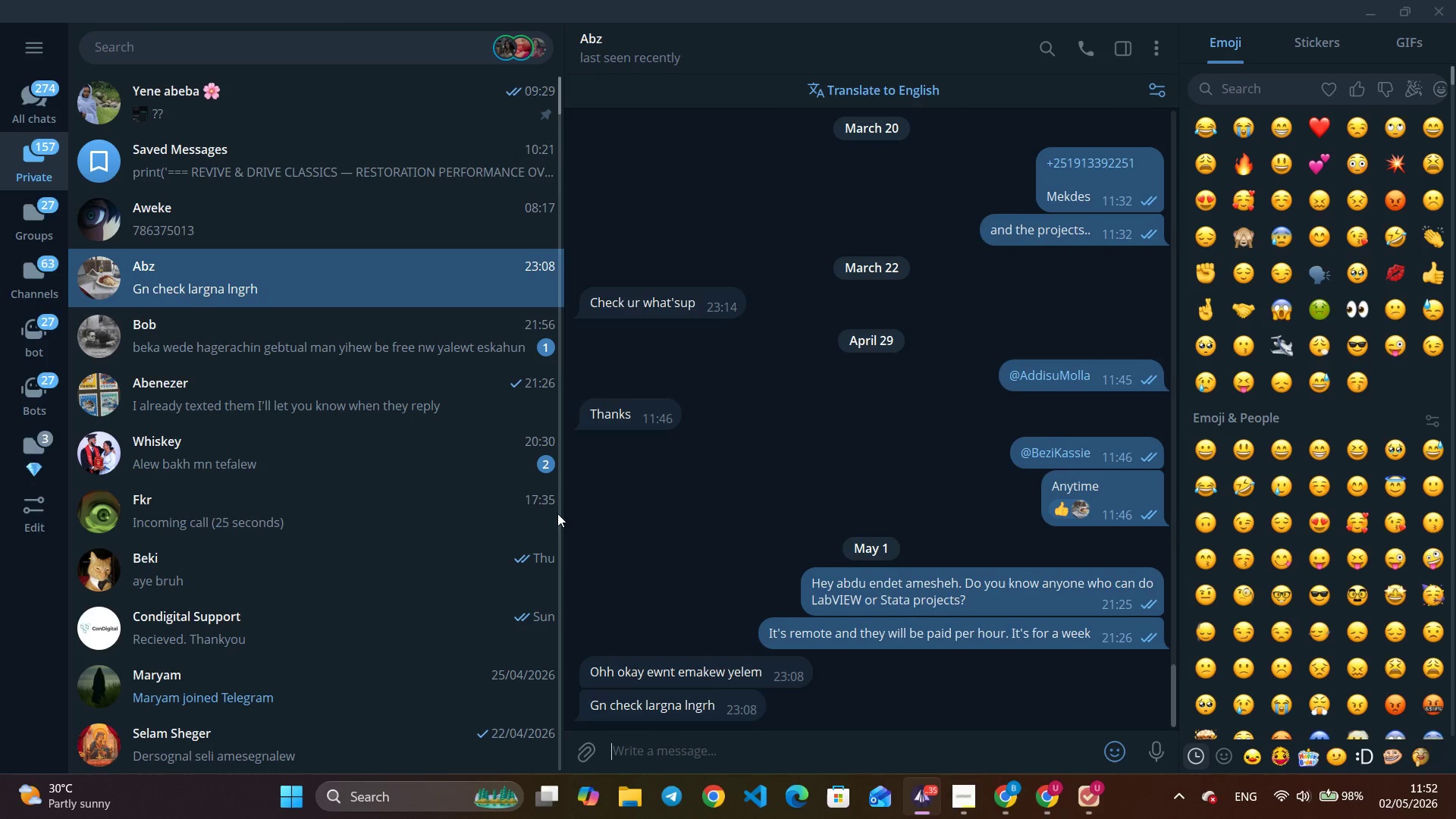 
type(eshi wendme)
 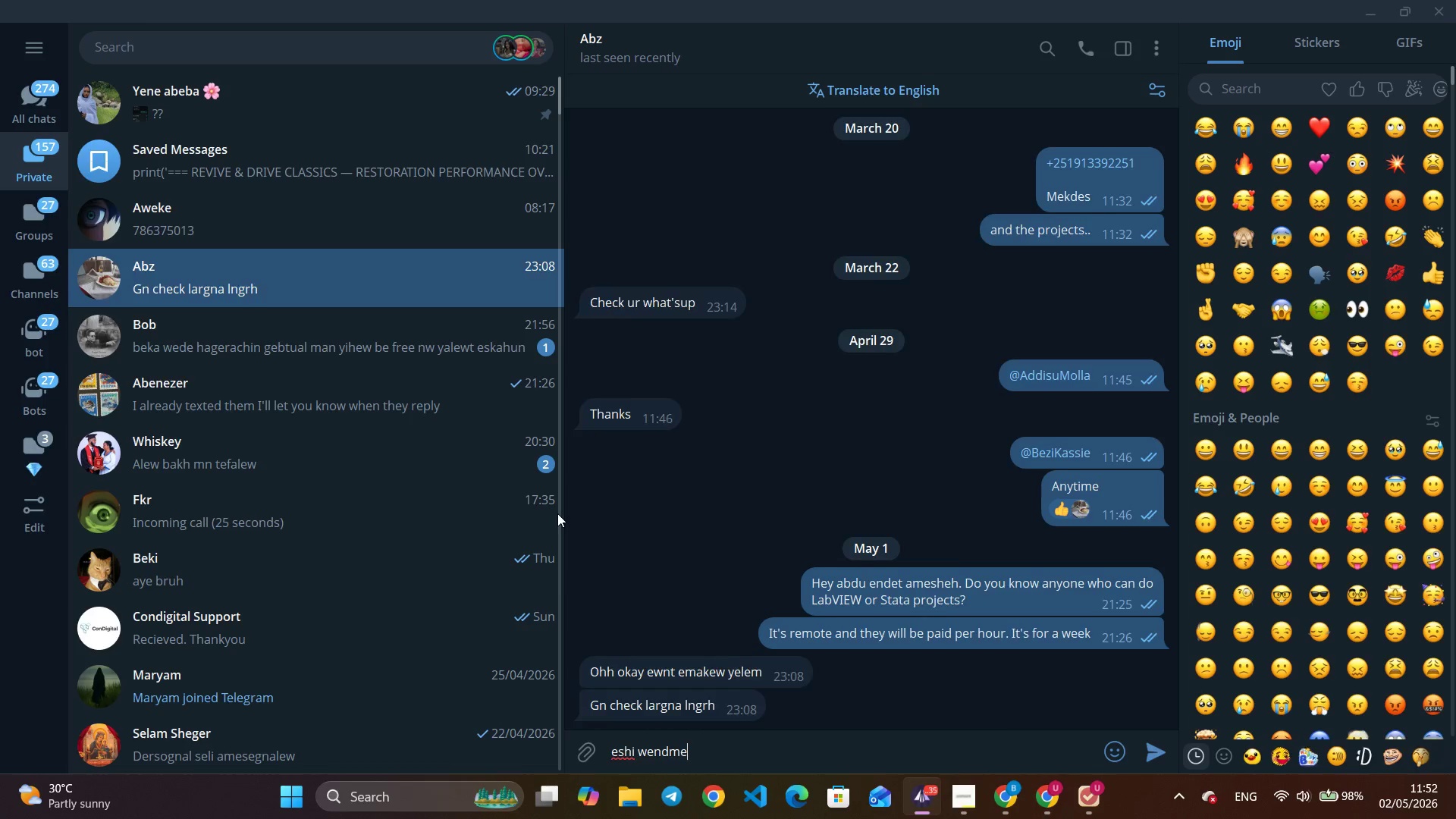 
key(Enter)
 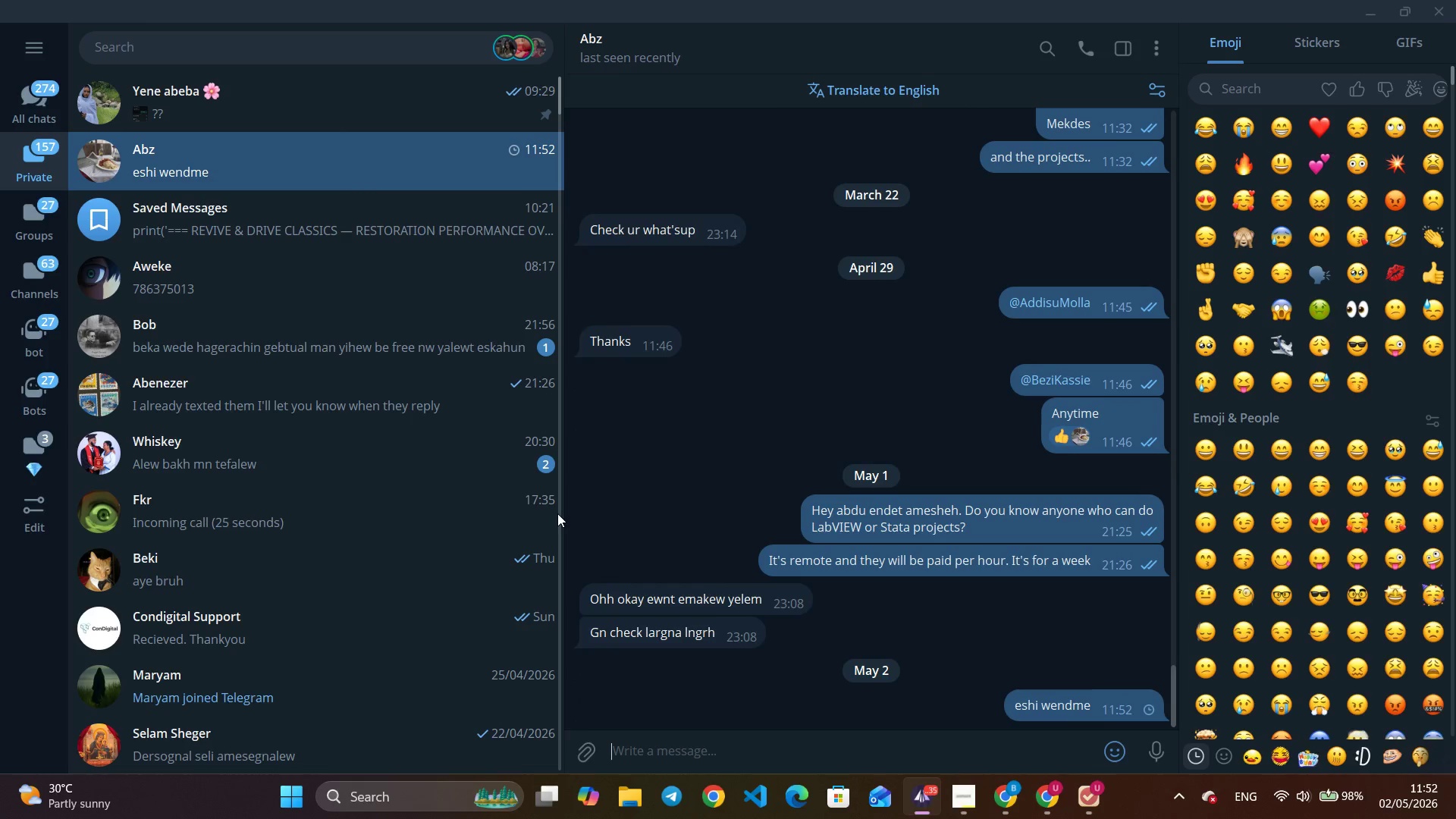 
key(Escape)
 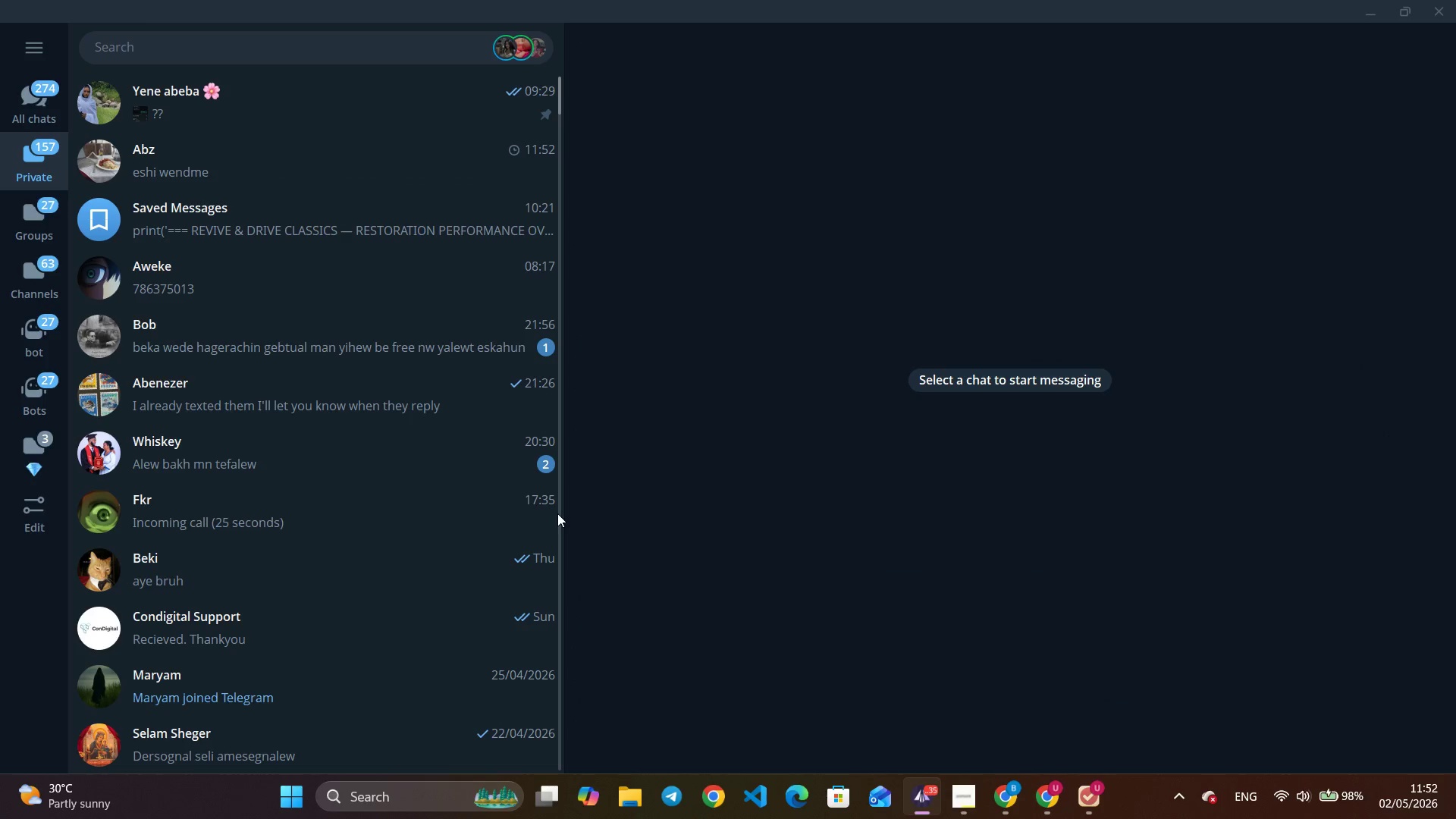 
key(Alt+AltLeft)
 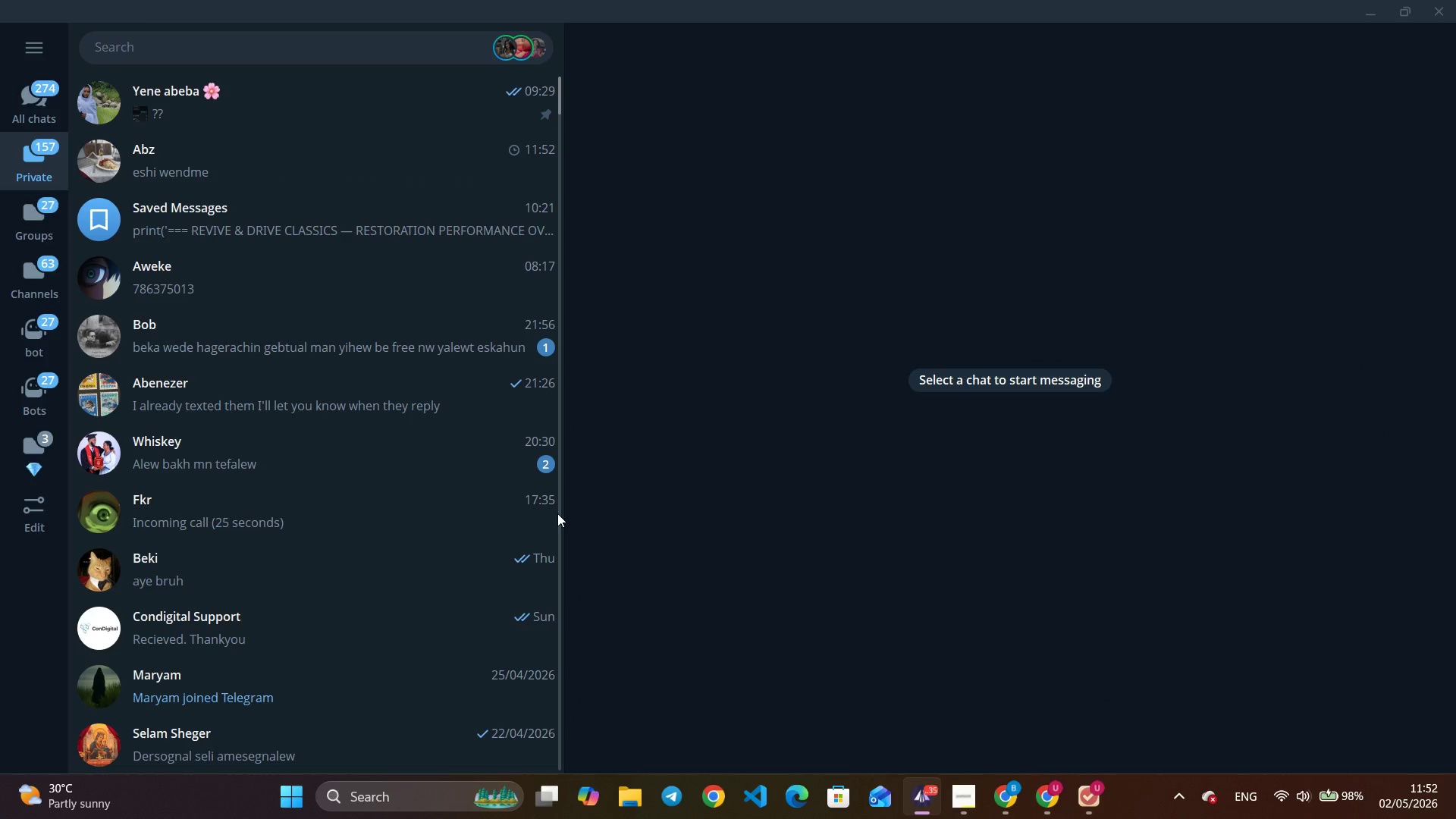 
key(Alt+AltLeft)
 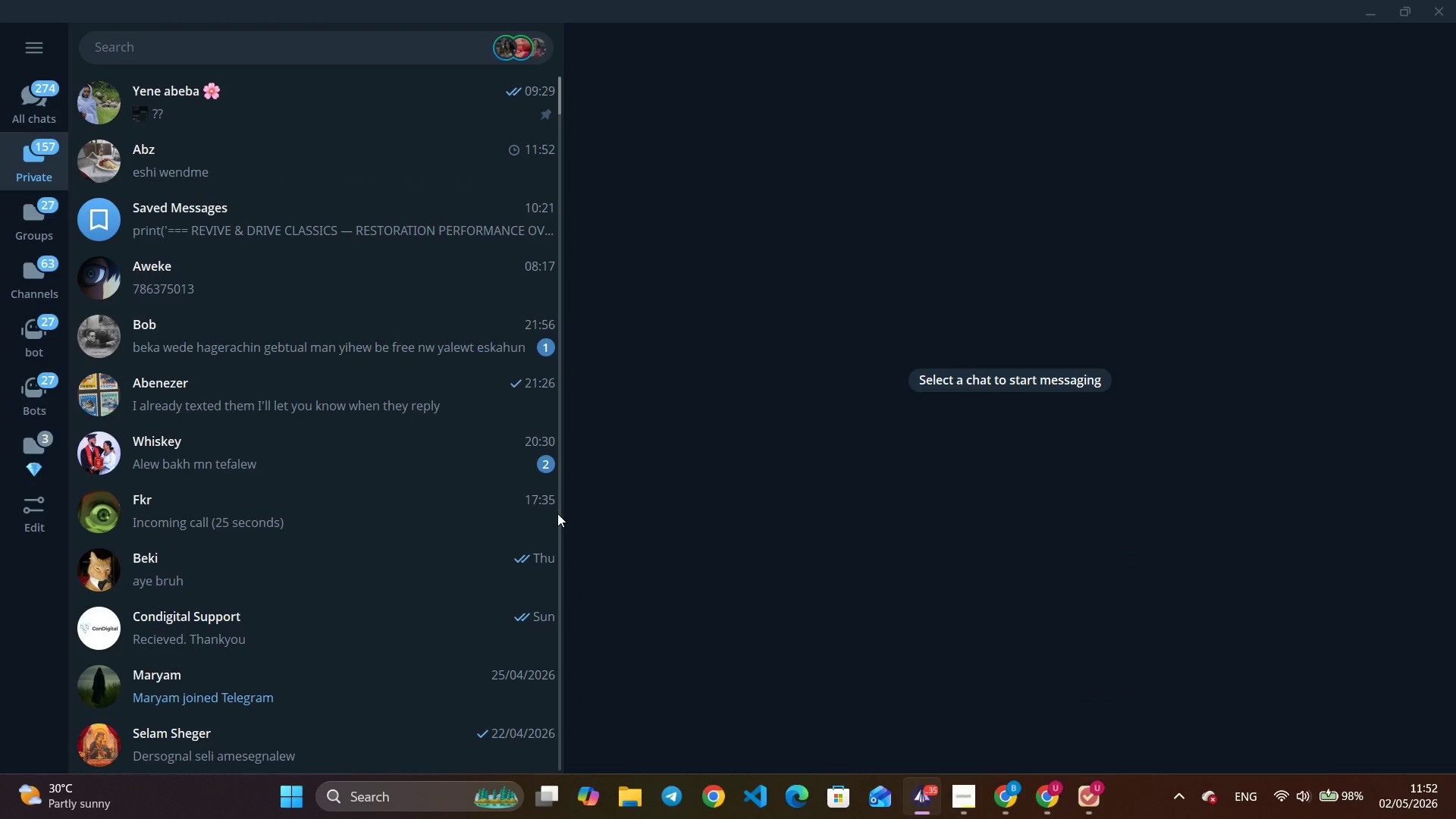 
key(Alt+Tab)
 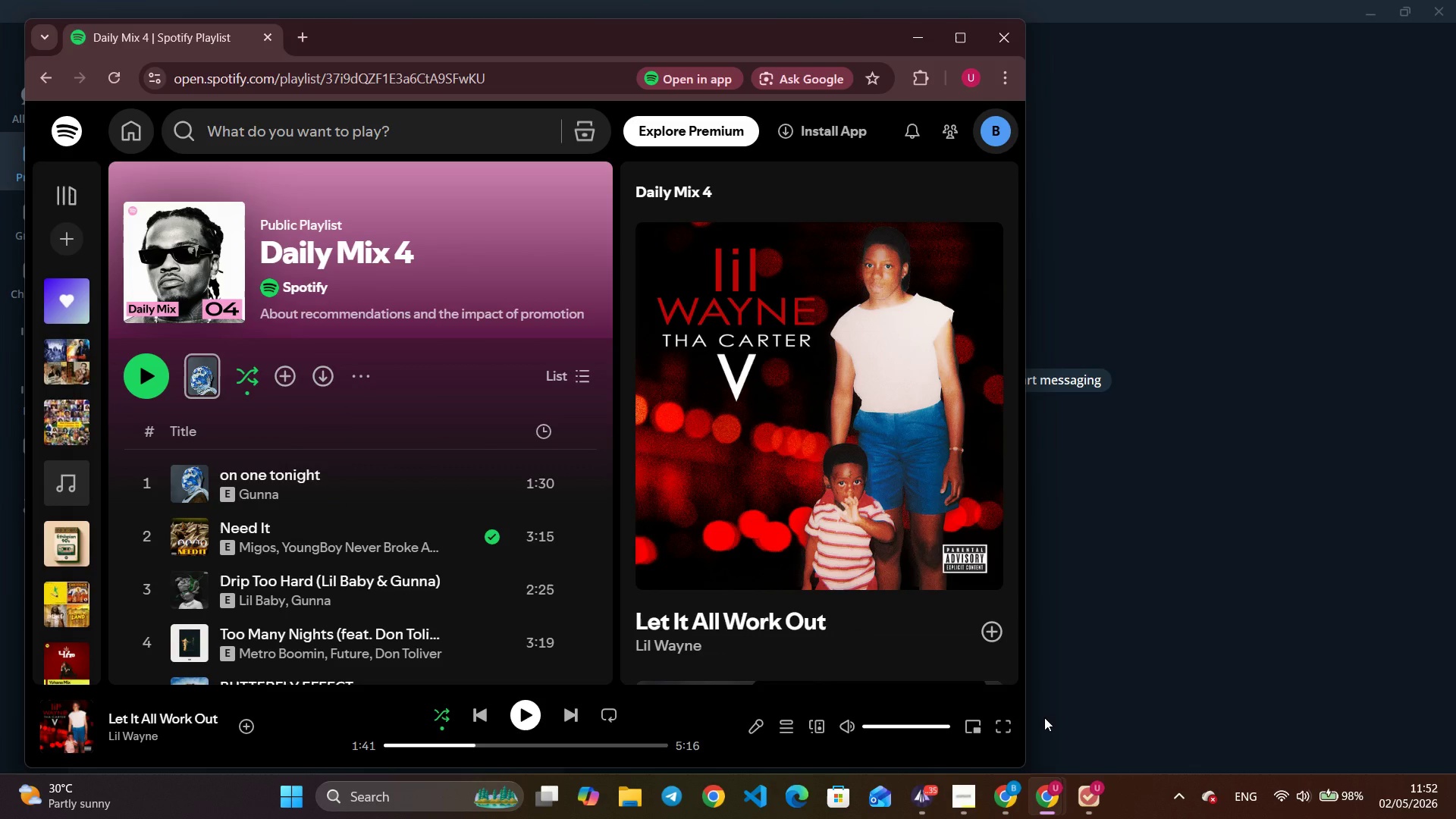 
wait(20.72)
 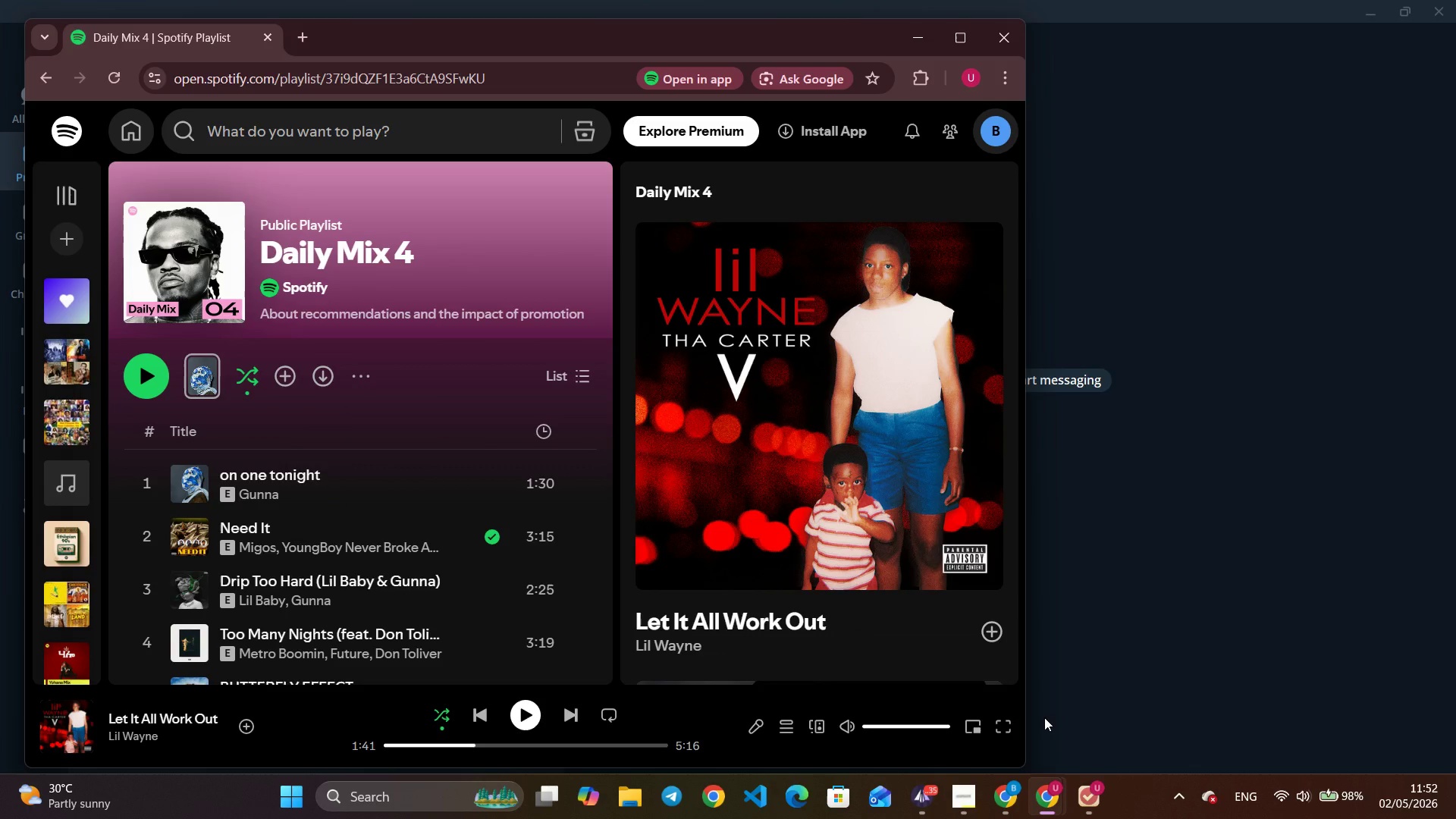 
left_click([516, 700])
 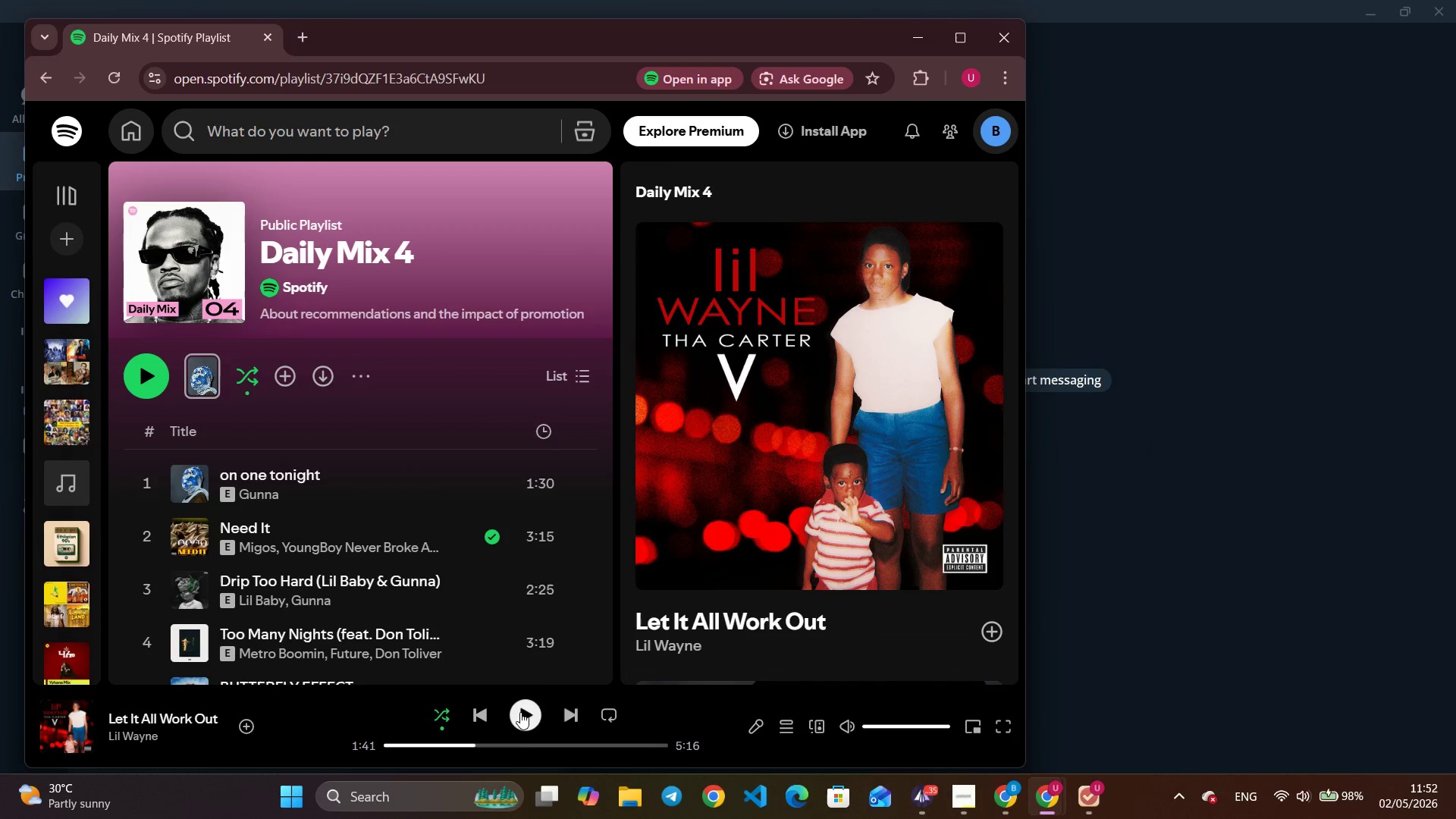 
left_click([520, 712])
 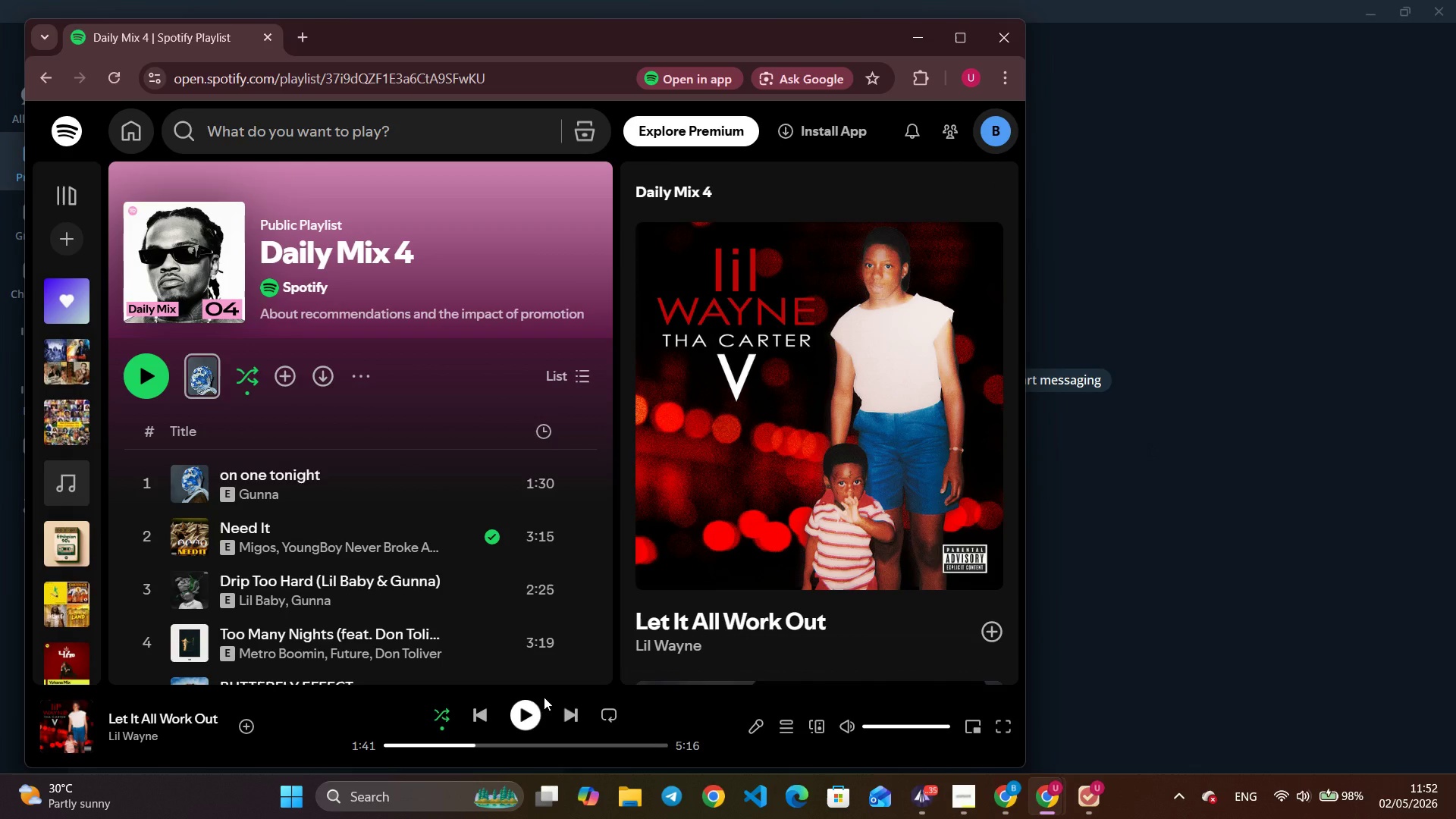 
wait(8.22)
 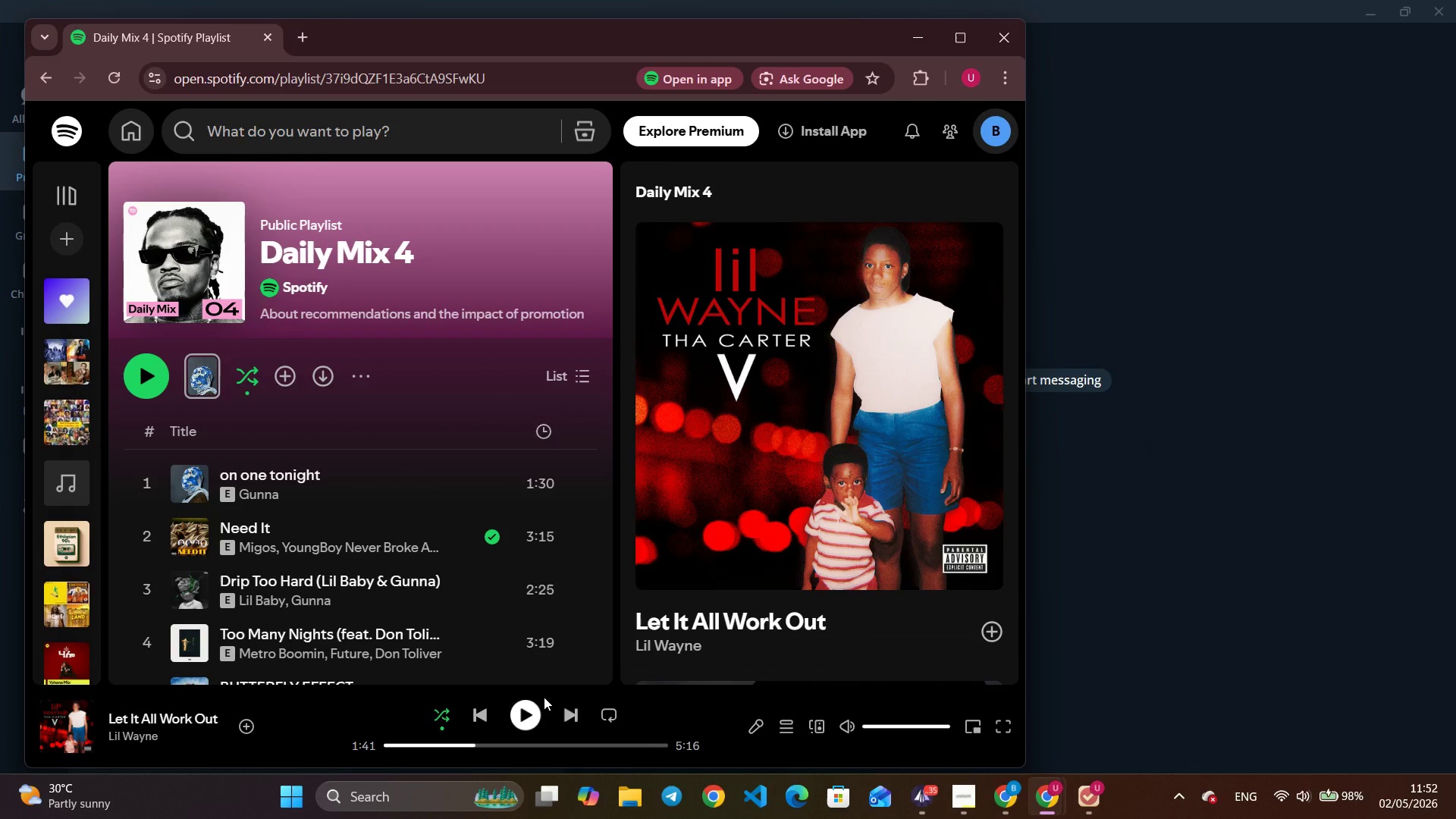 
left_click([922, 46])
 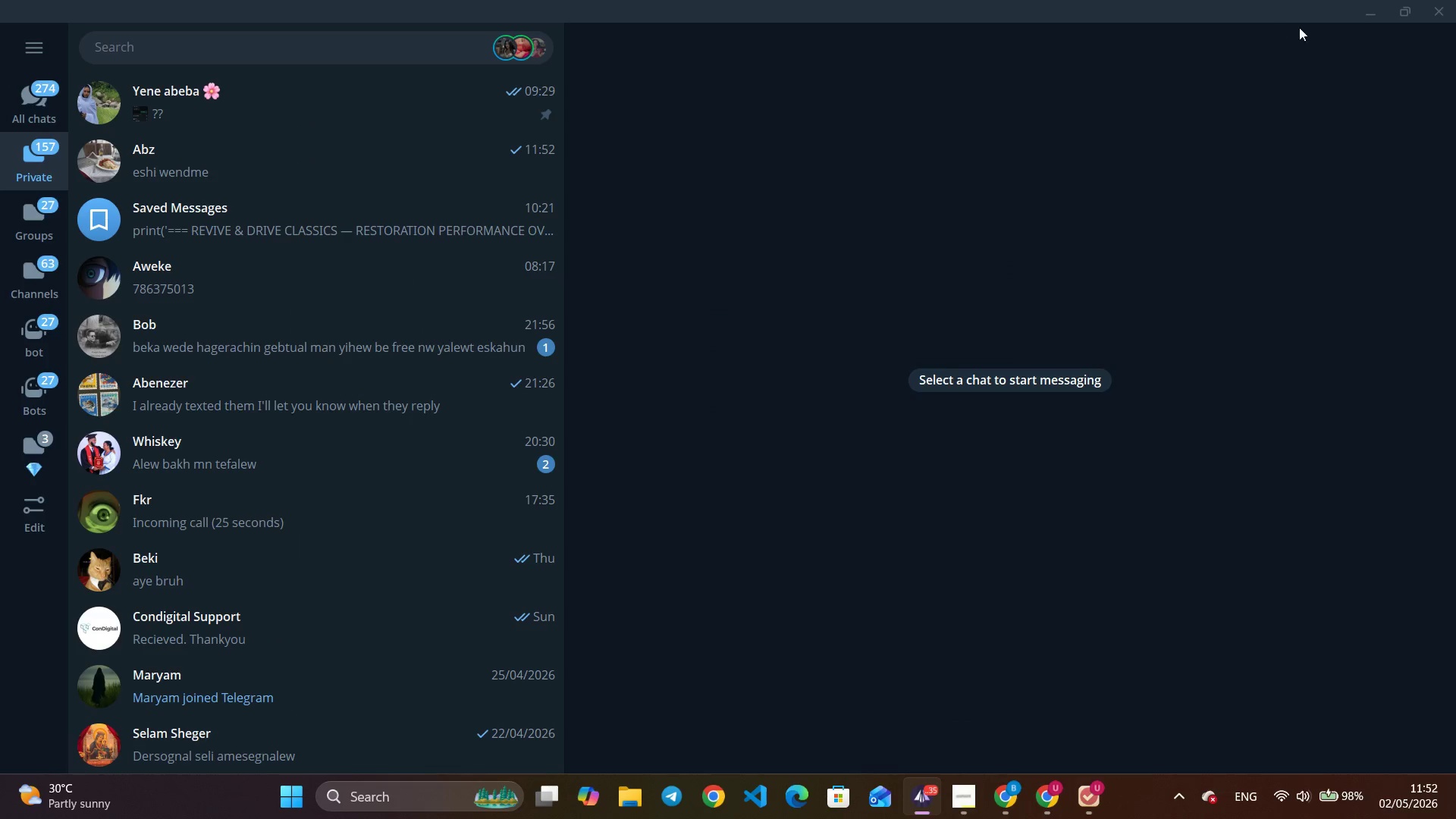 
left_click([1378, 23])
 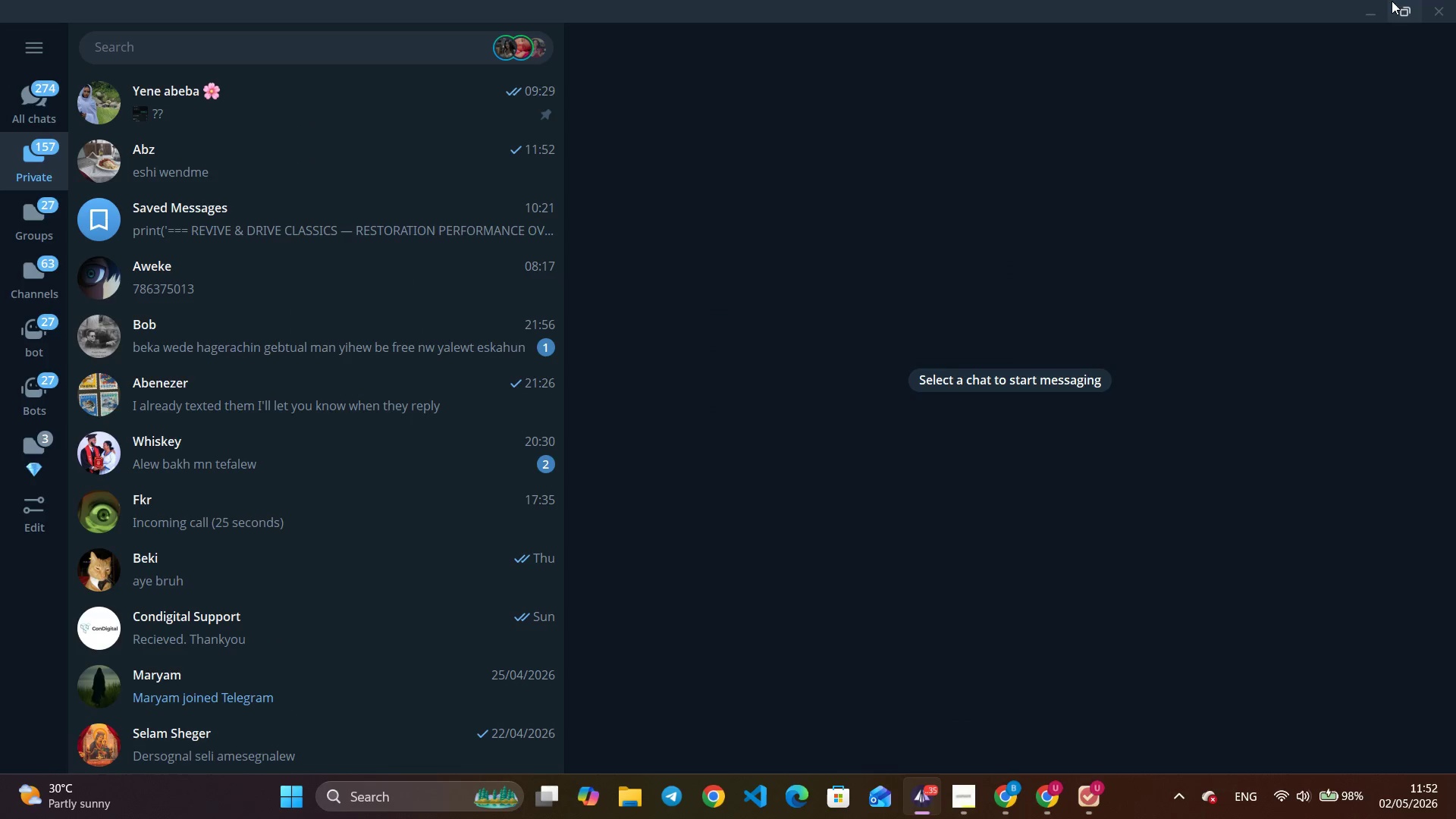 
left_click([1372, 13])
 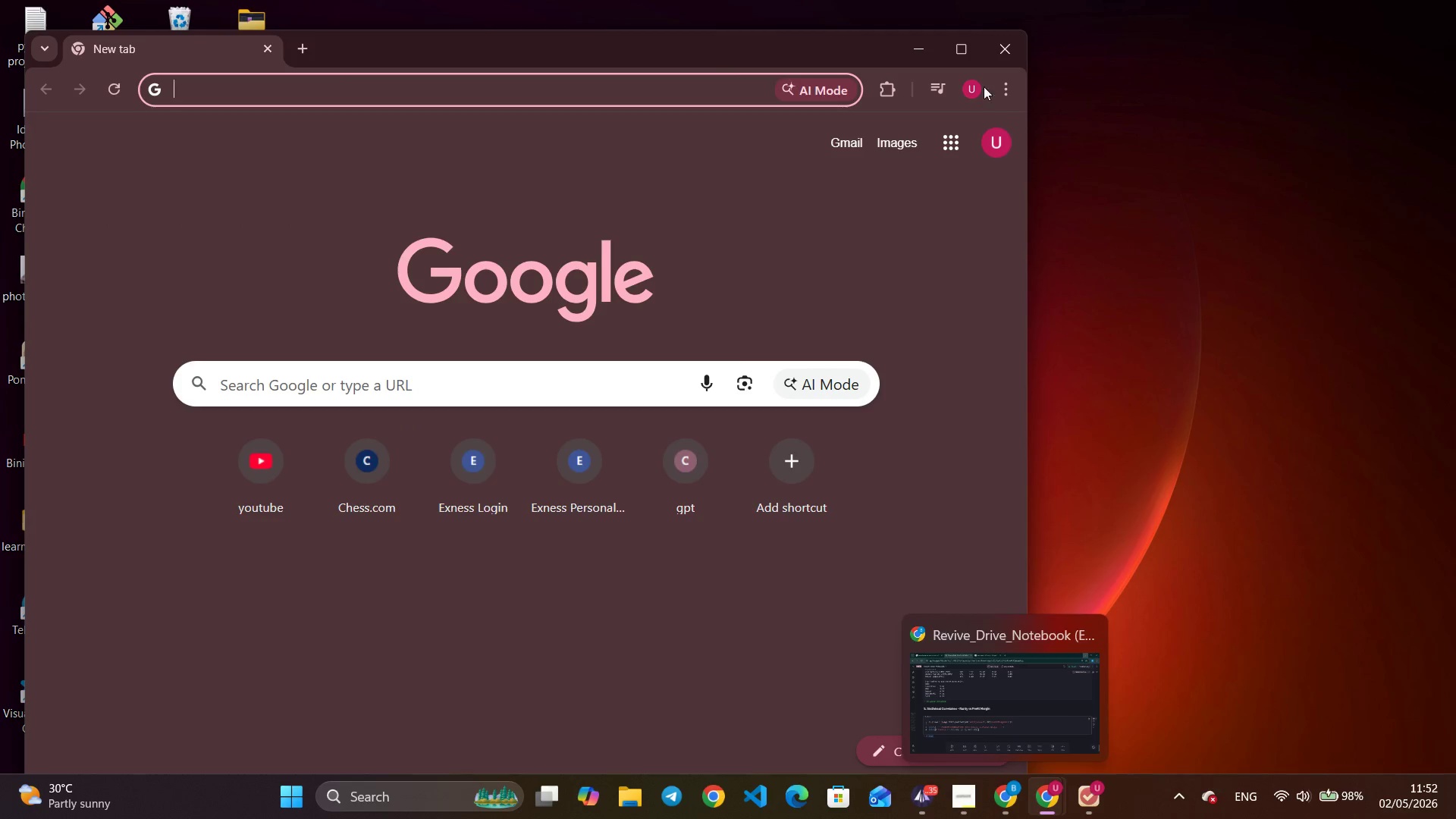 
left_click([1017, 60])
 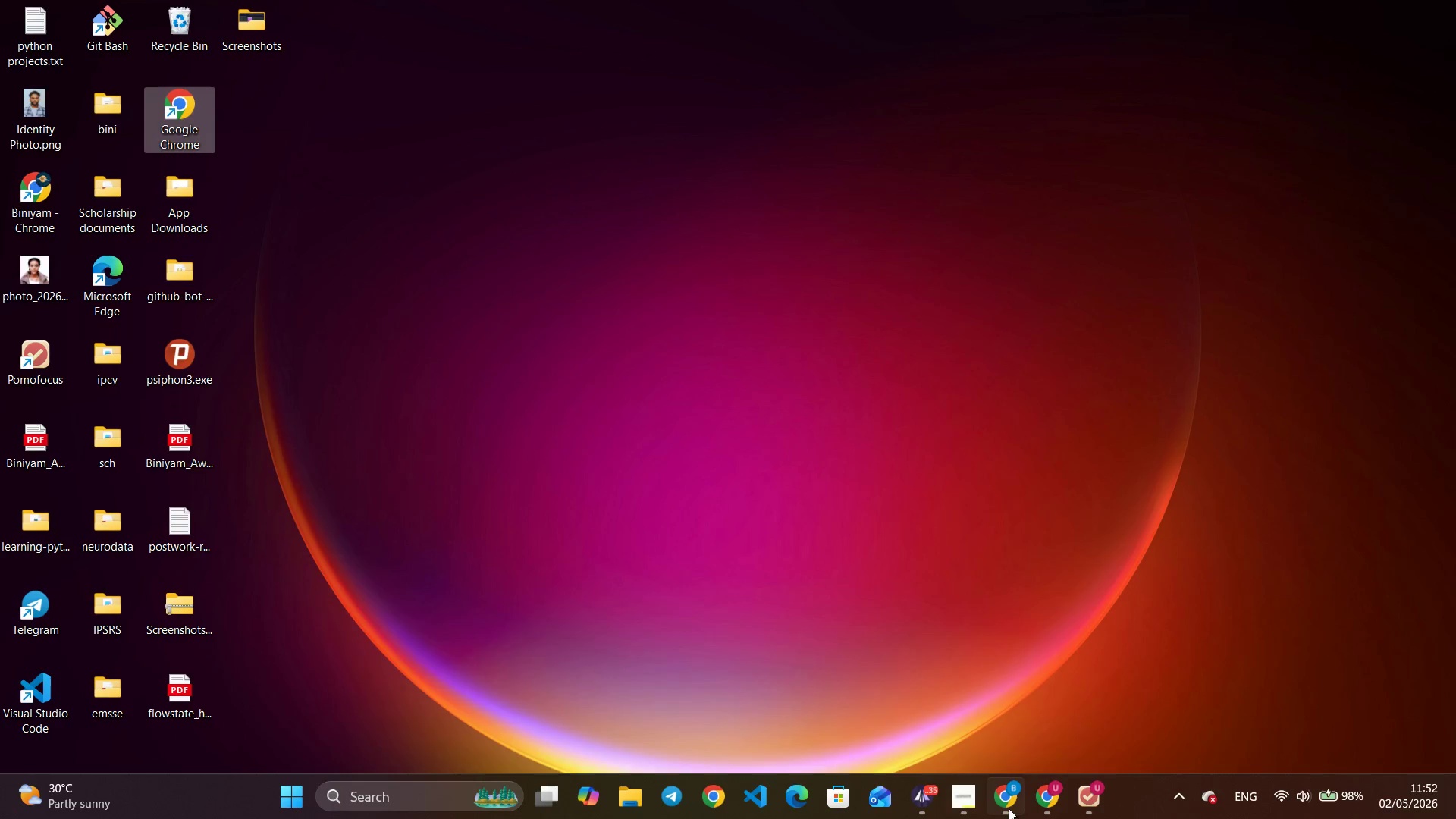 
left_click([994, 808])
 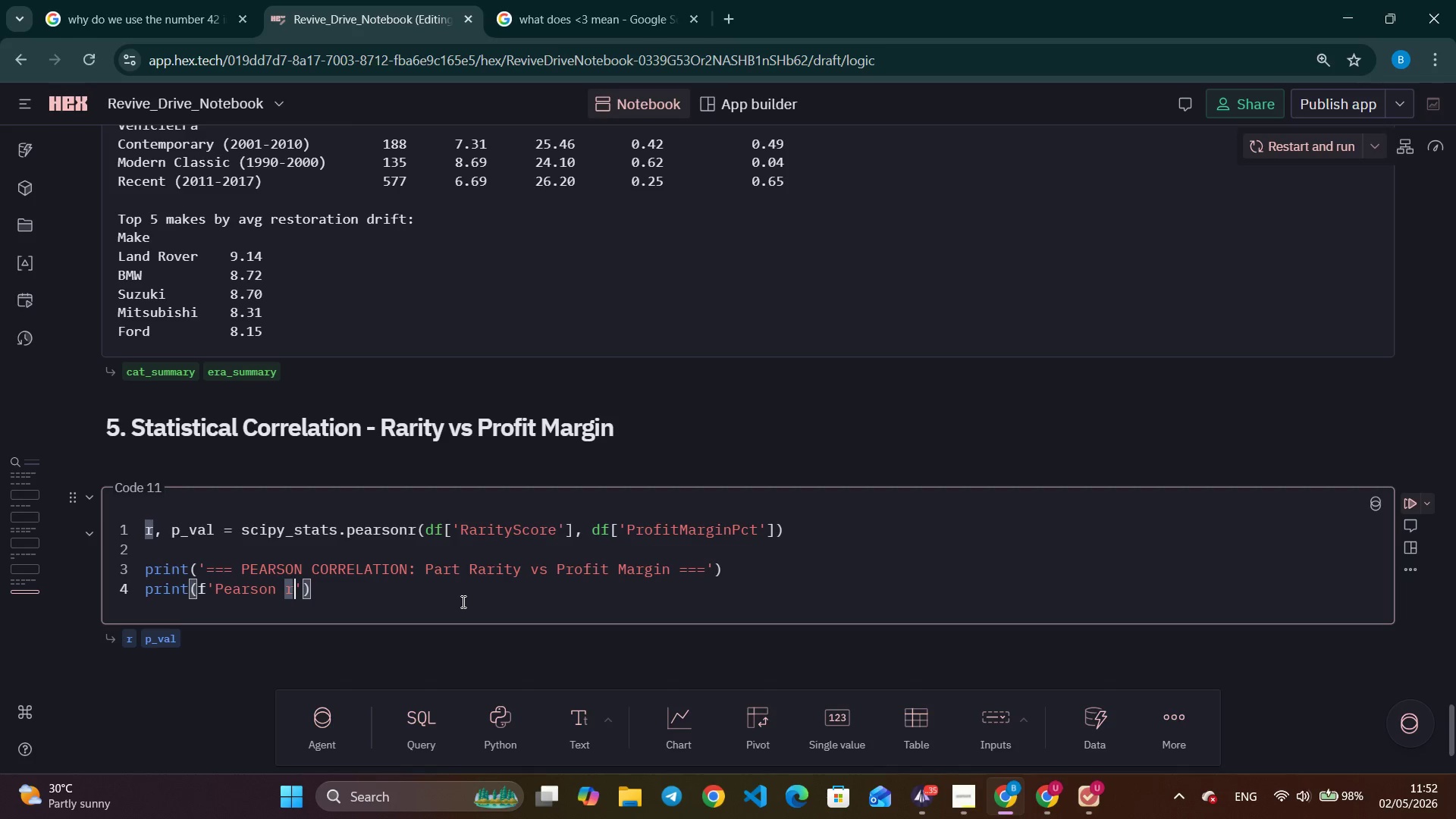 
hold_key(key=Space, duration=0.77)
 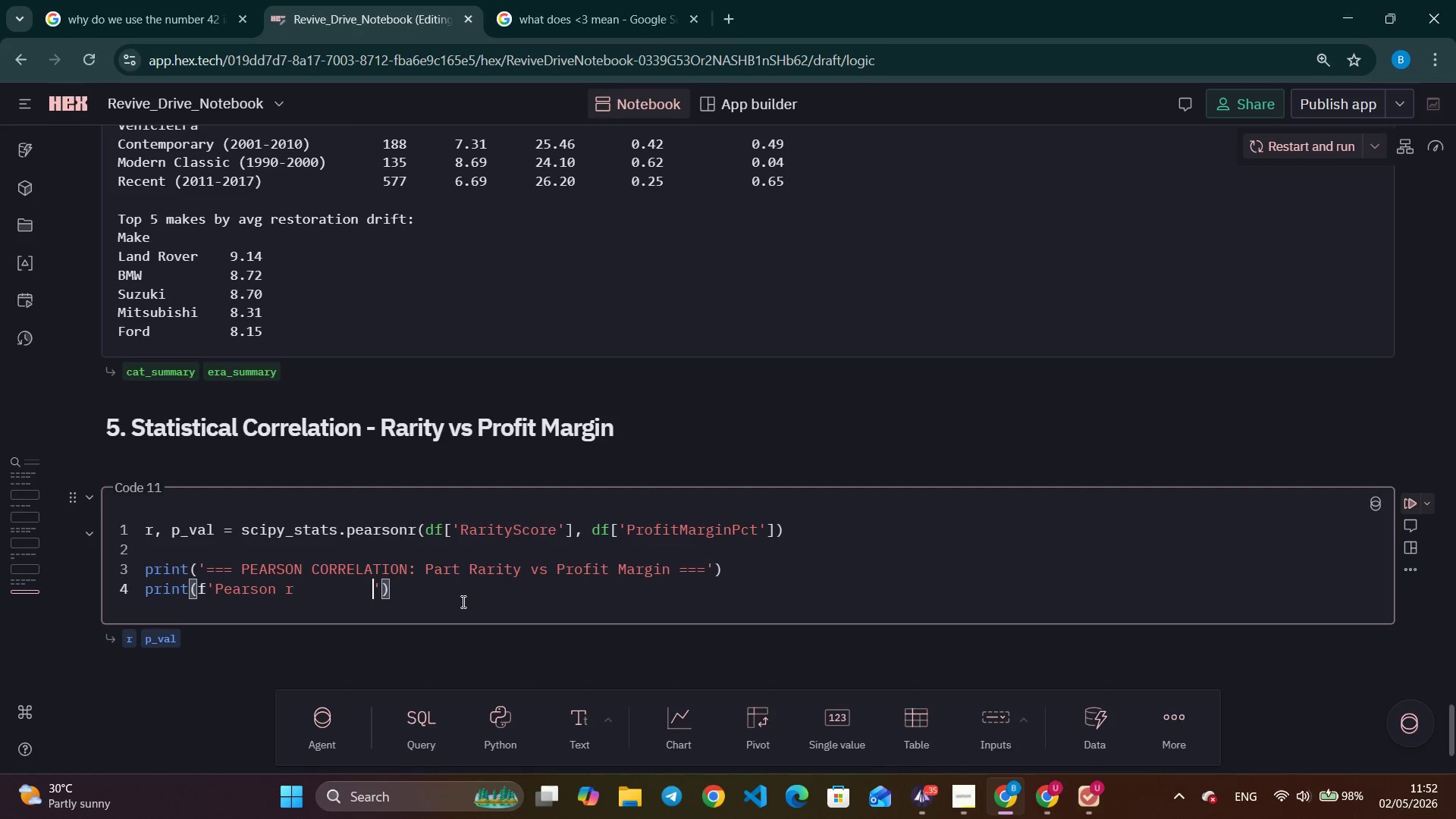 
type(: )
key(Backspace)
key(Backspace)
key(Backspace)
type( ;)
key(Backspace)
key(Backspace)
type(: P)
key(Backspace)
type({r:.3f)
 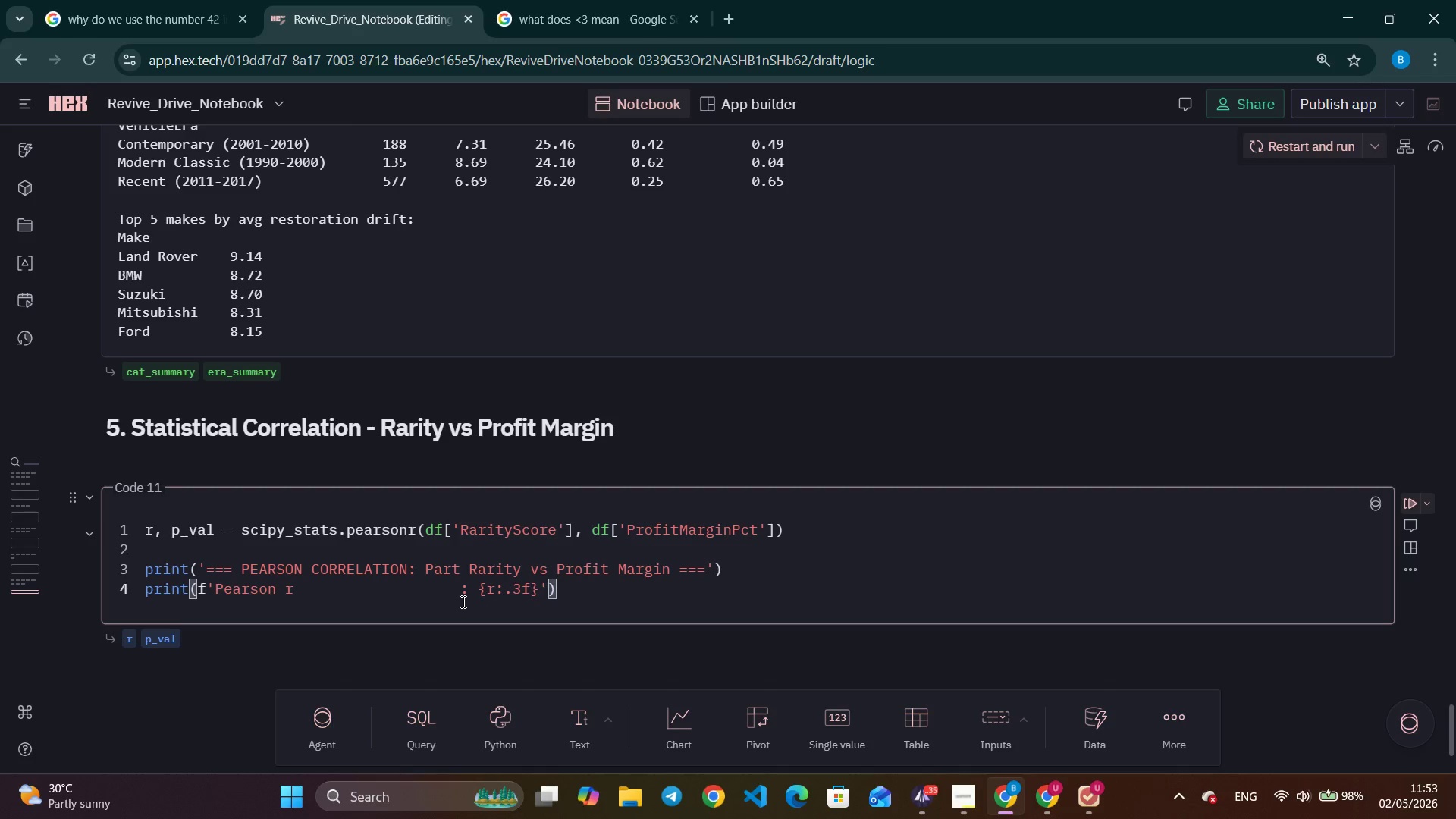 
key(ArrowRight)
 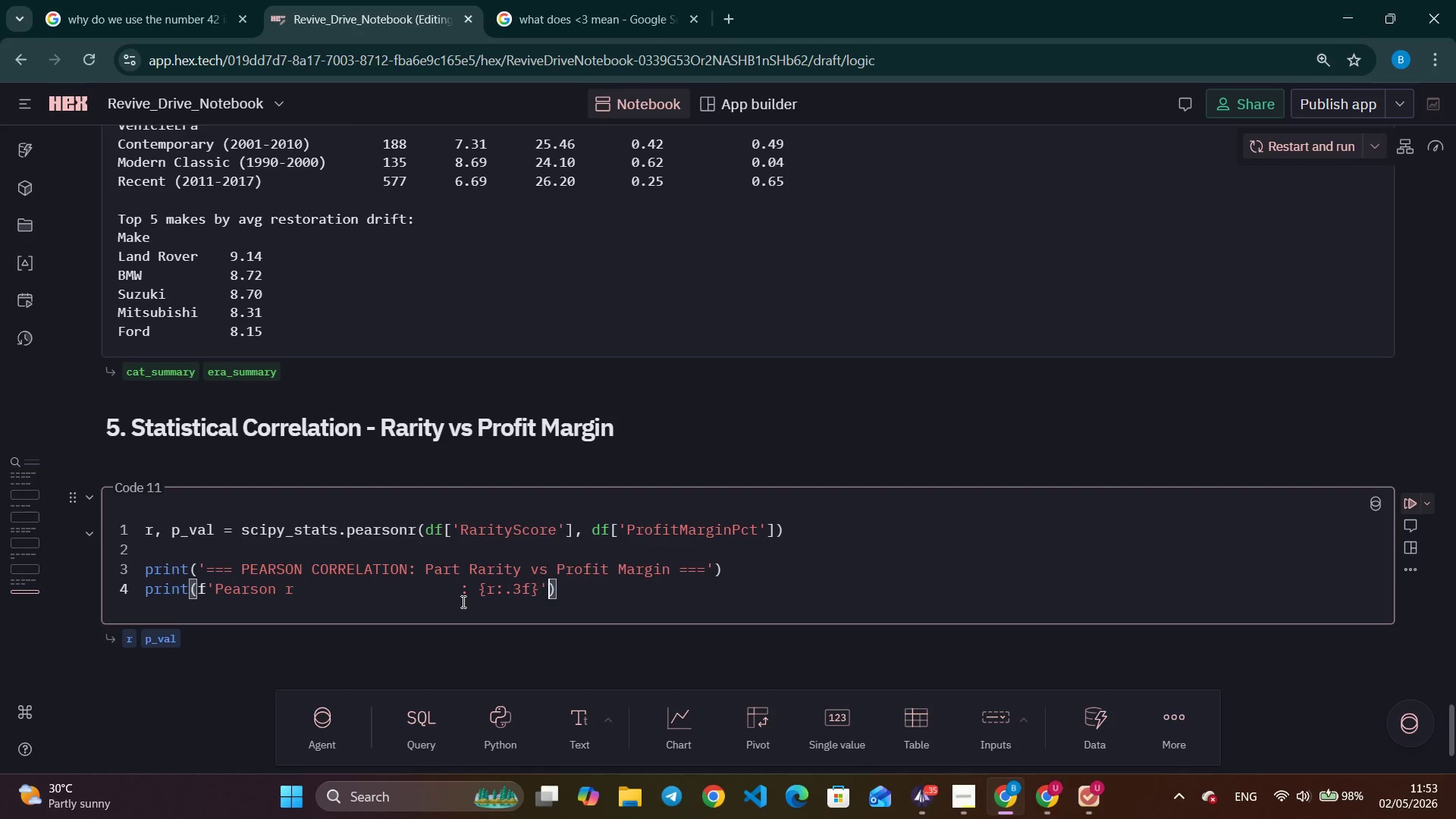 
key(ArrowRight)
 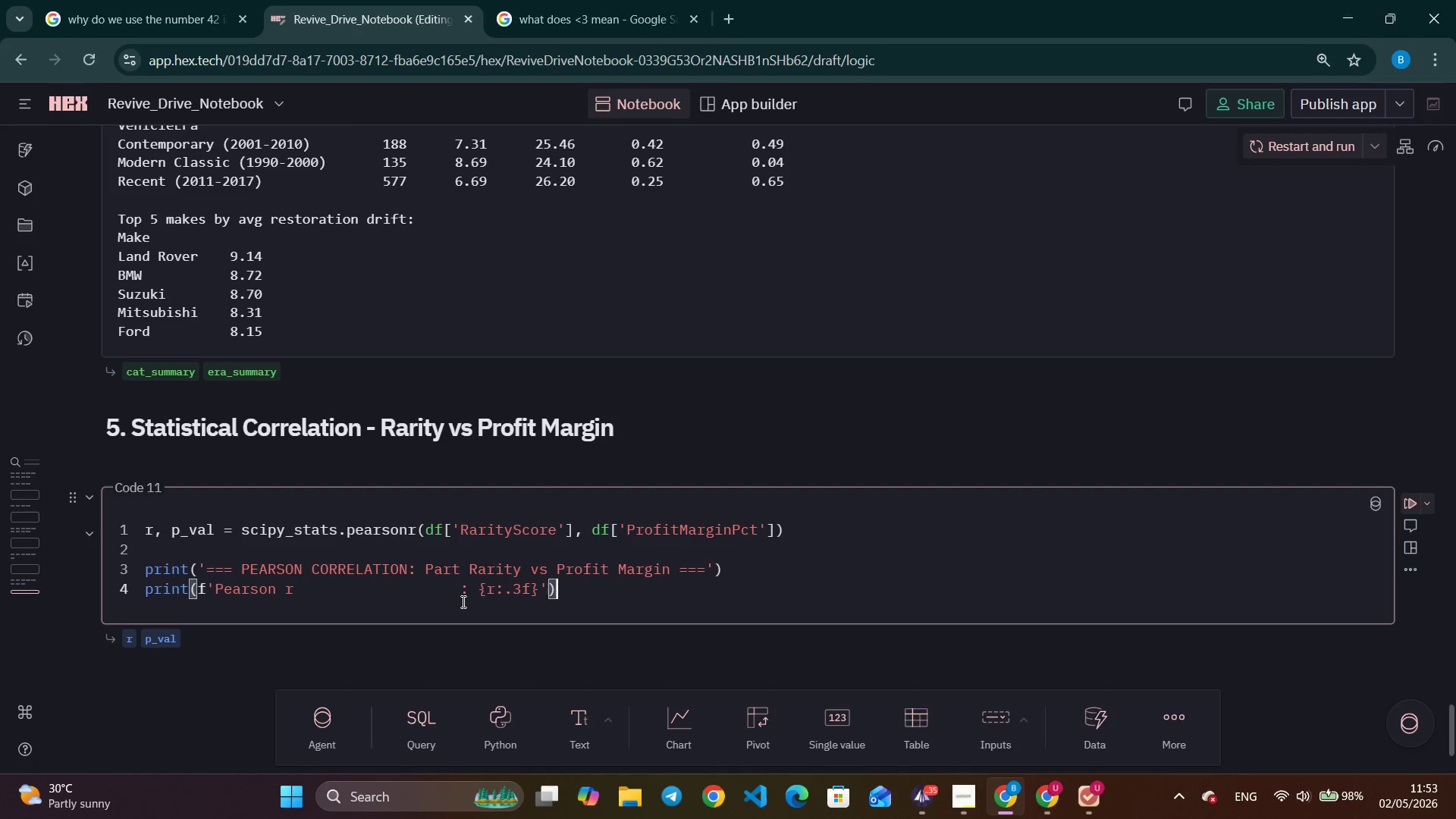 
key(ArrowRight)
 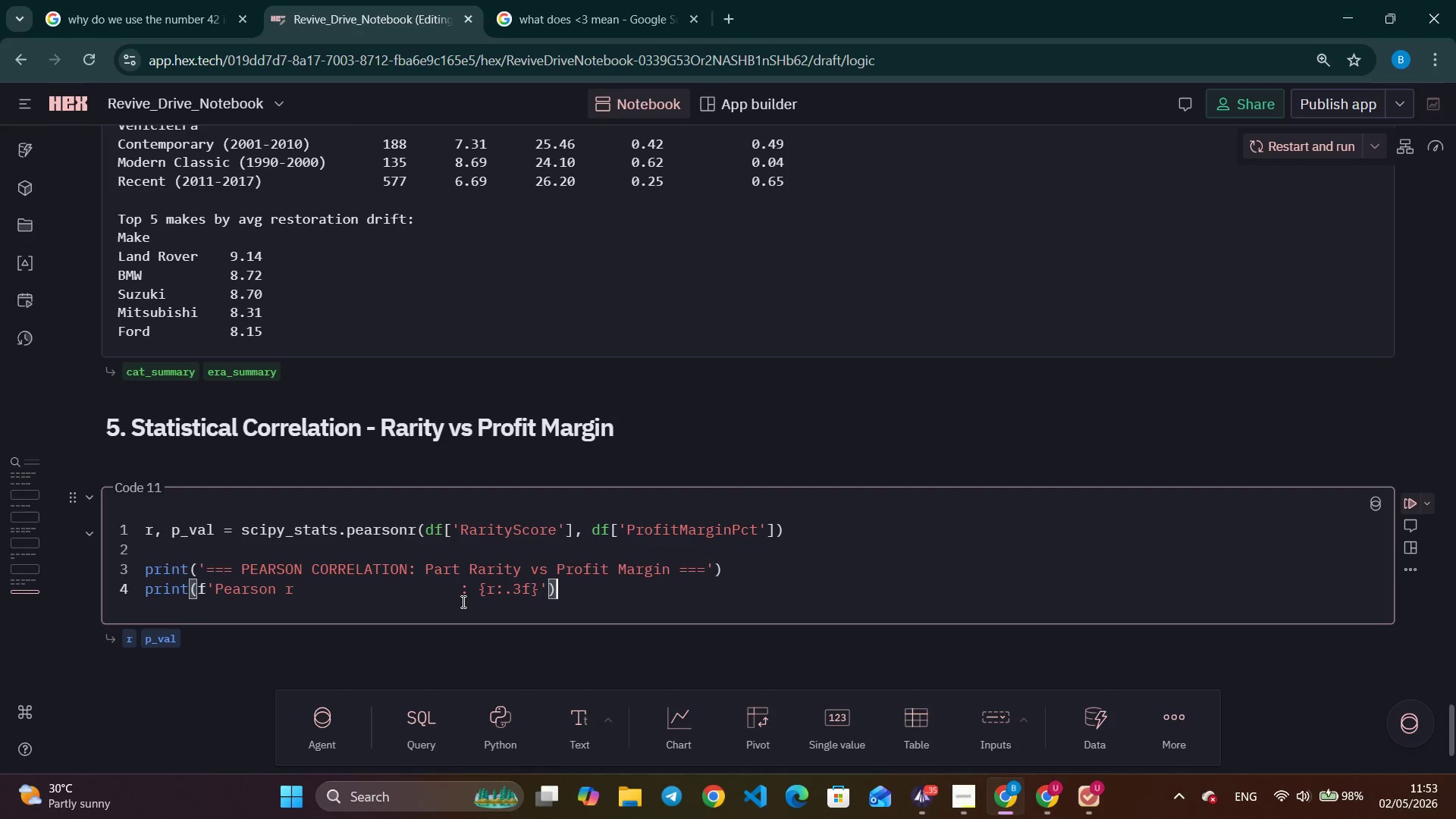 
key(Enter)
 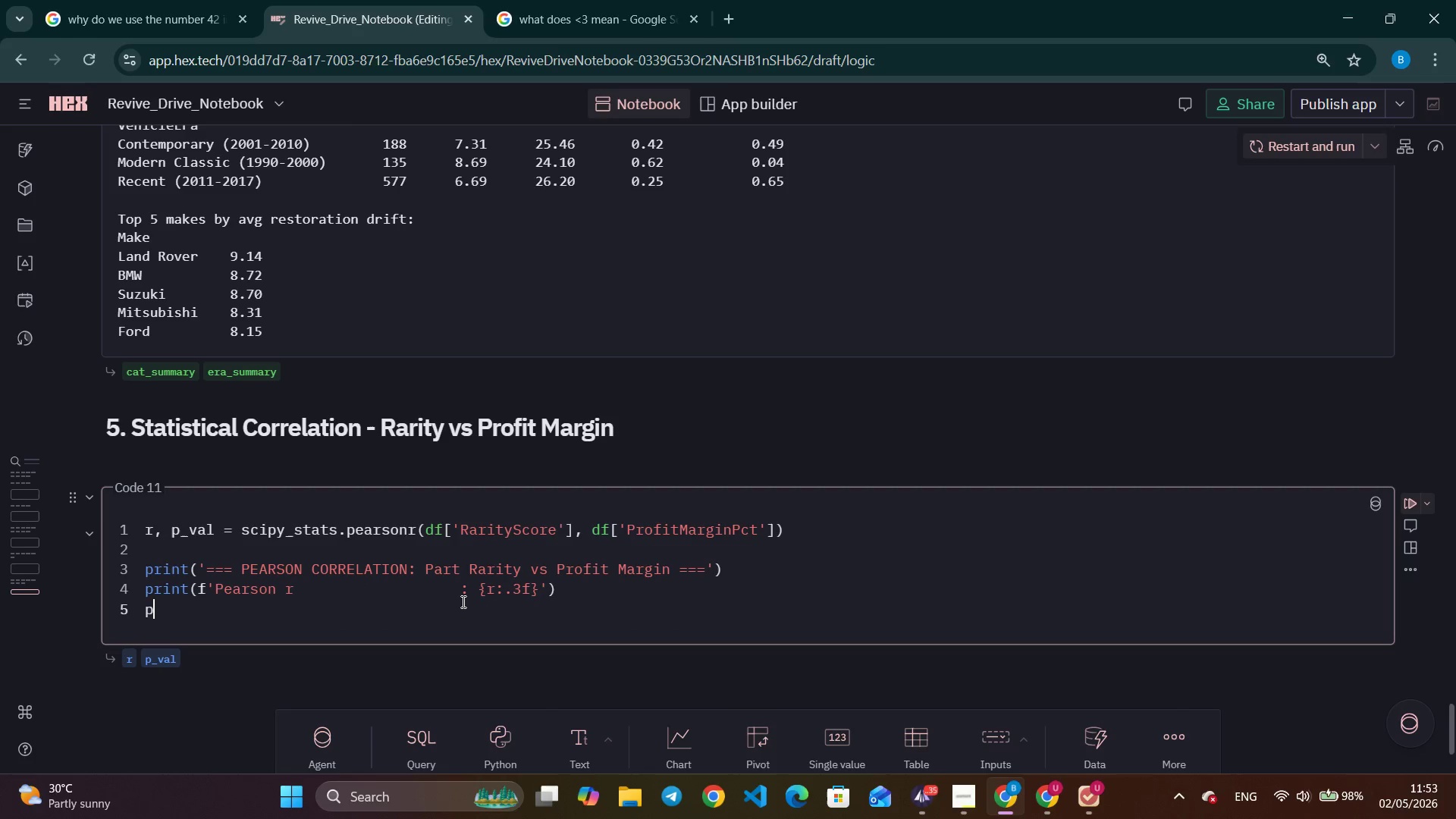 
type(print(f''p)
key(Backspace)
 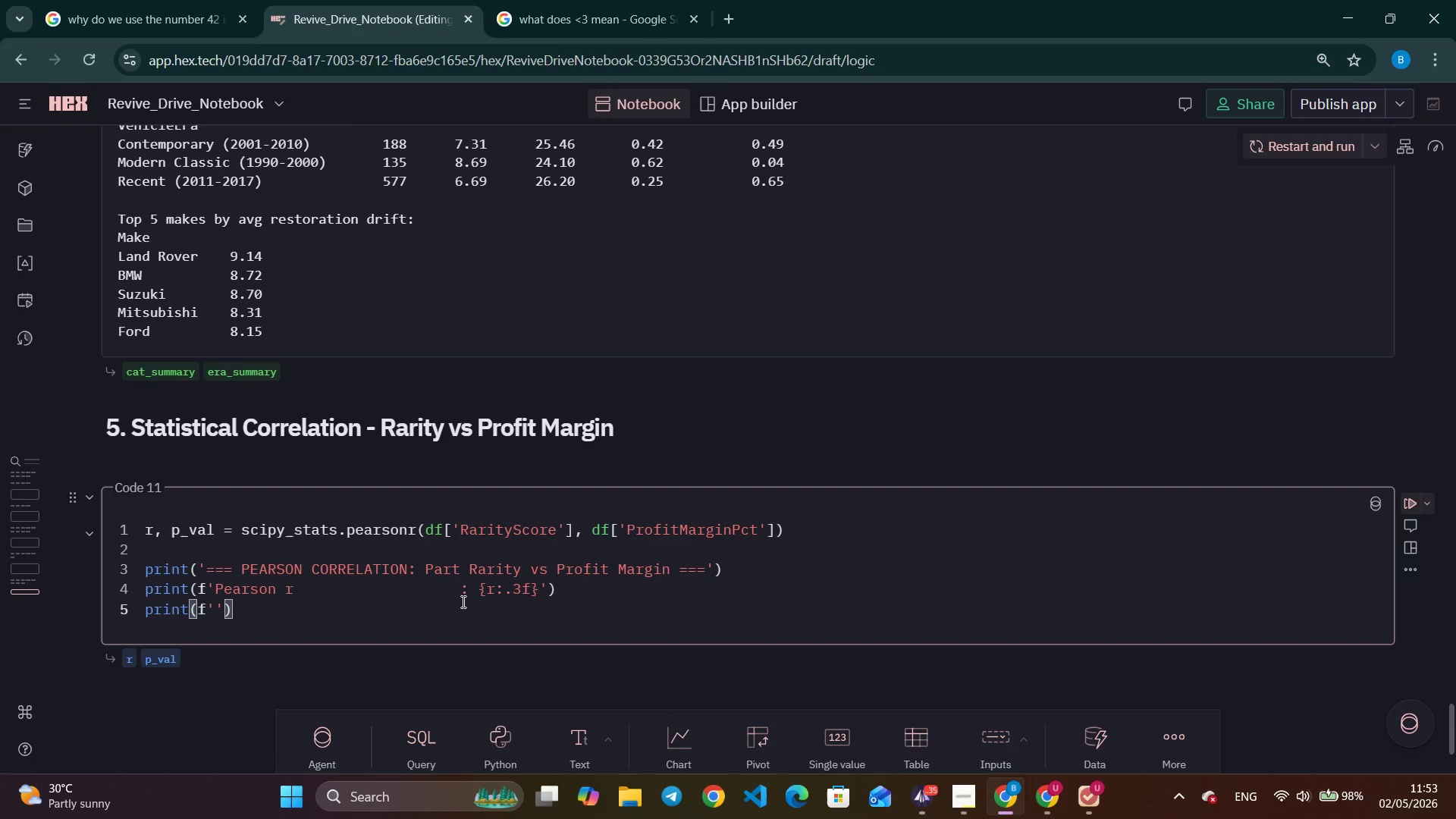 
key(ArrowLeft)
 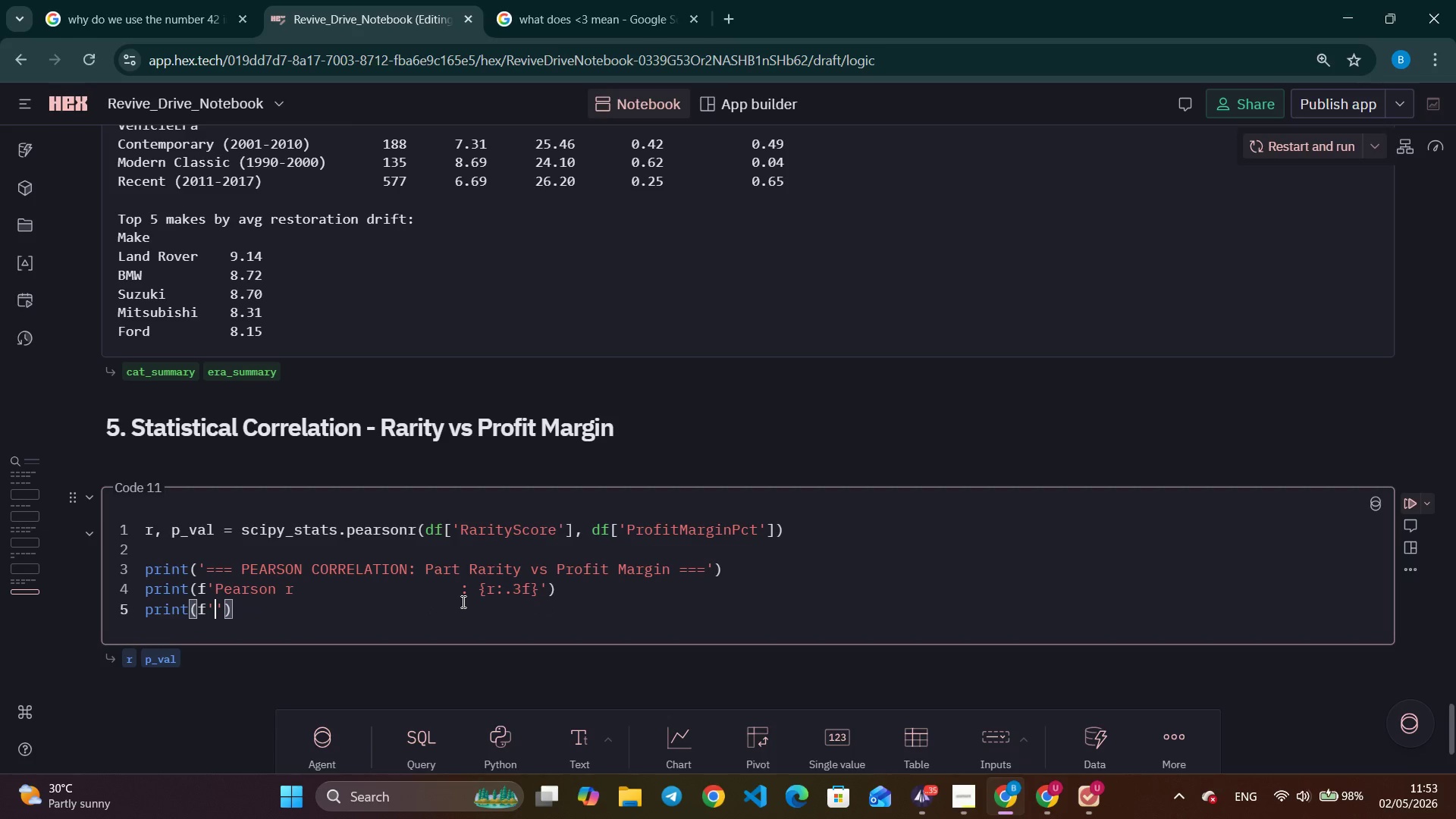 
type(p-value   : )
 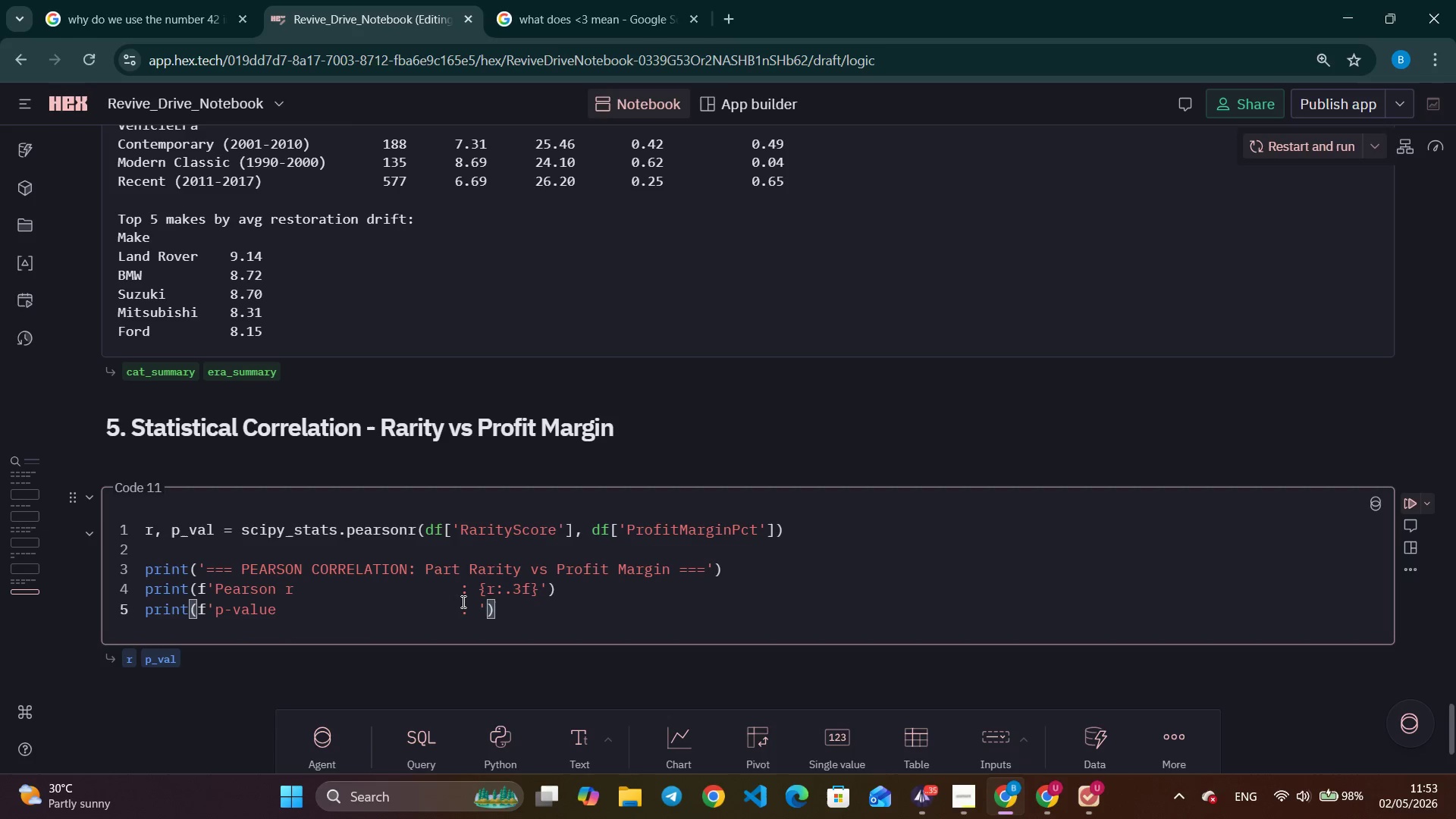 
type({p_val:.4f)
 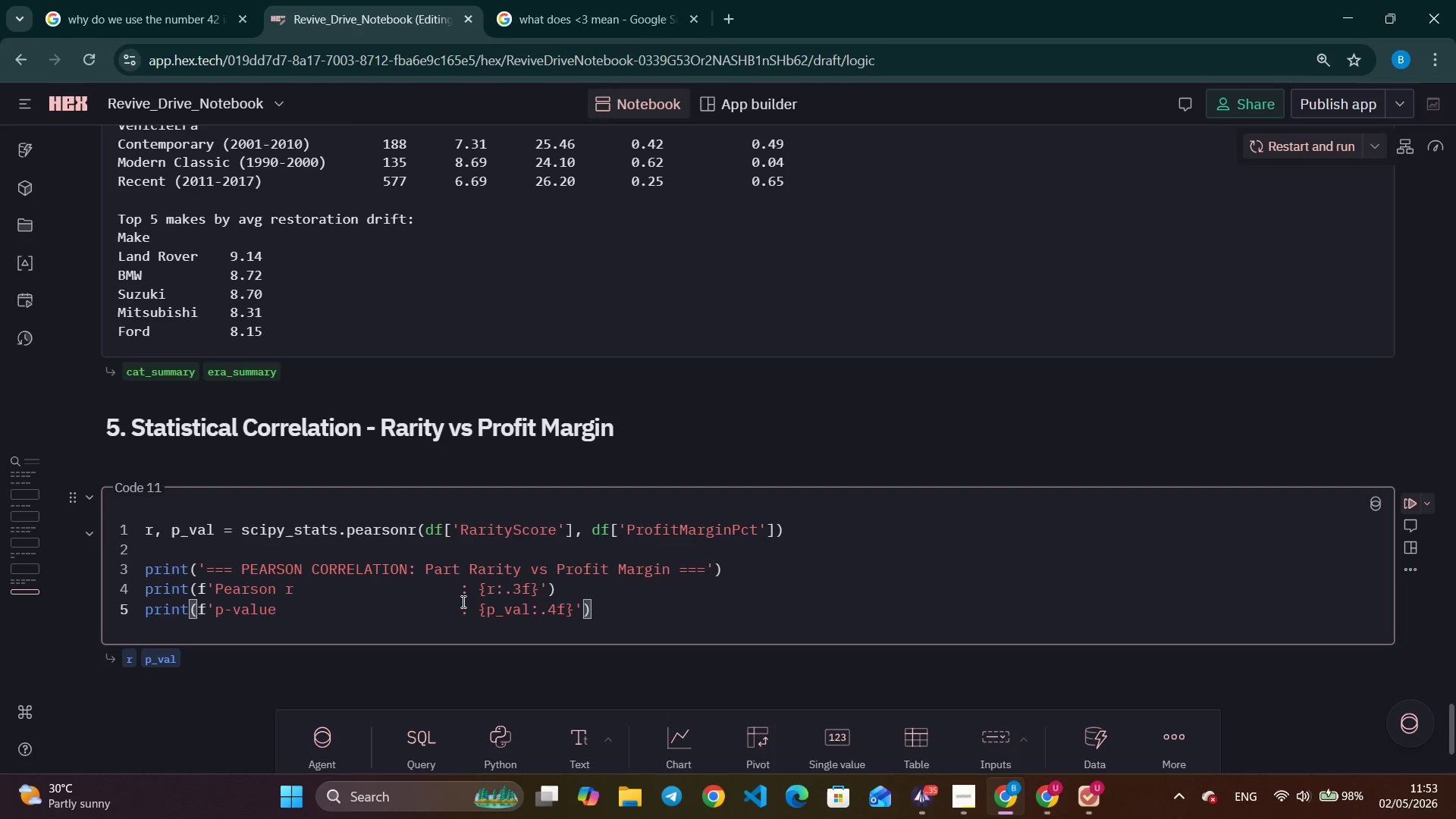 
key(ArrowRight)
 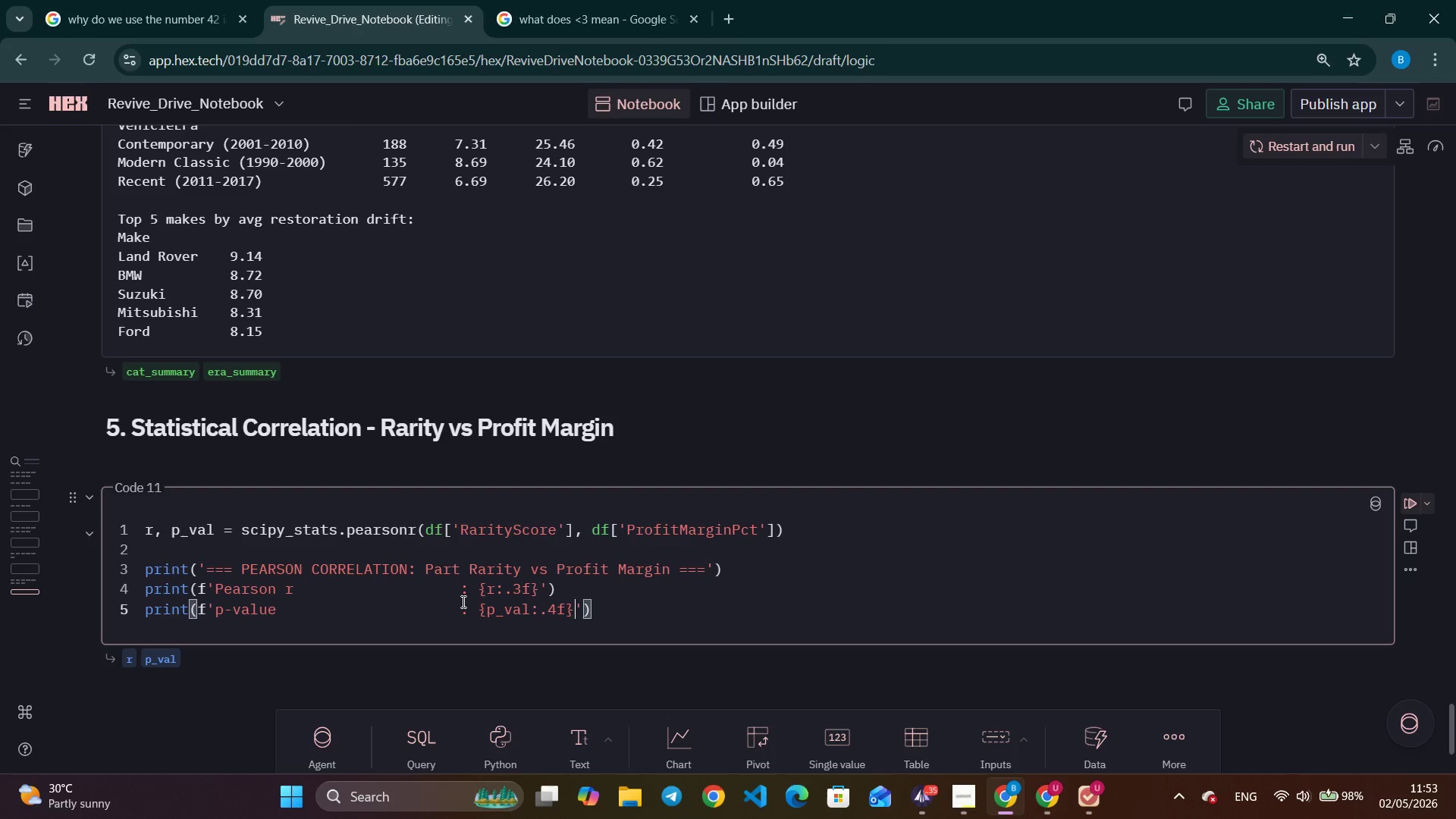 
key(ArrowRight)
 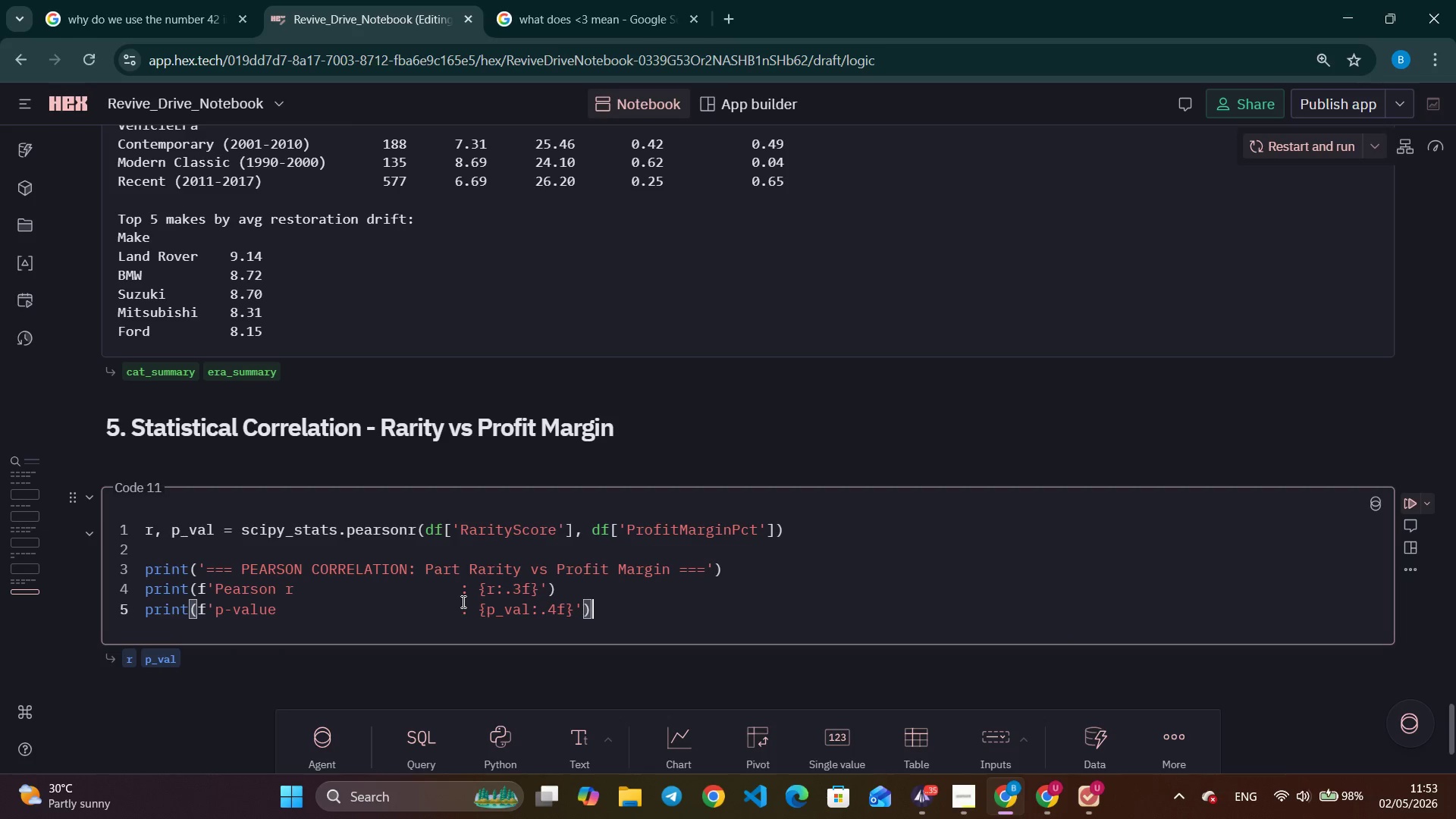 
key(ArrowRight)
 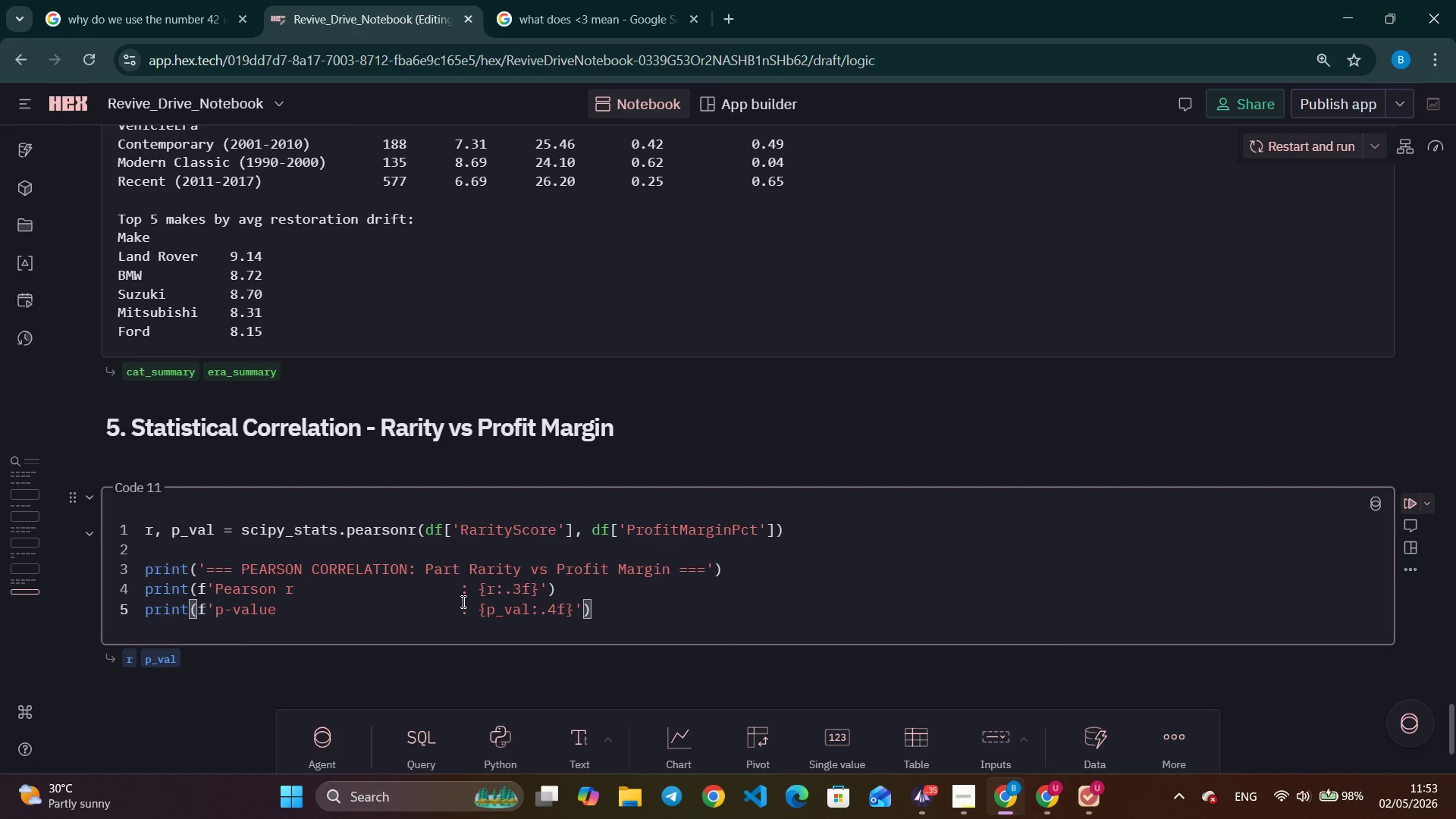 
key(Enter)
 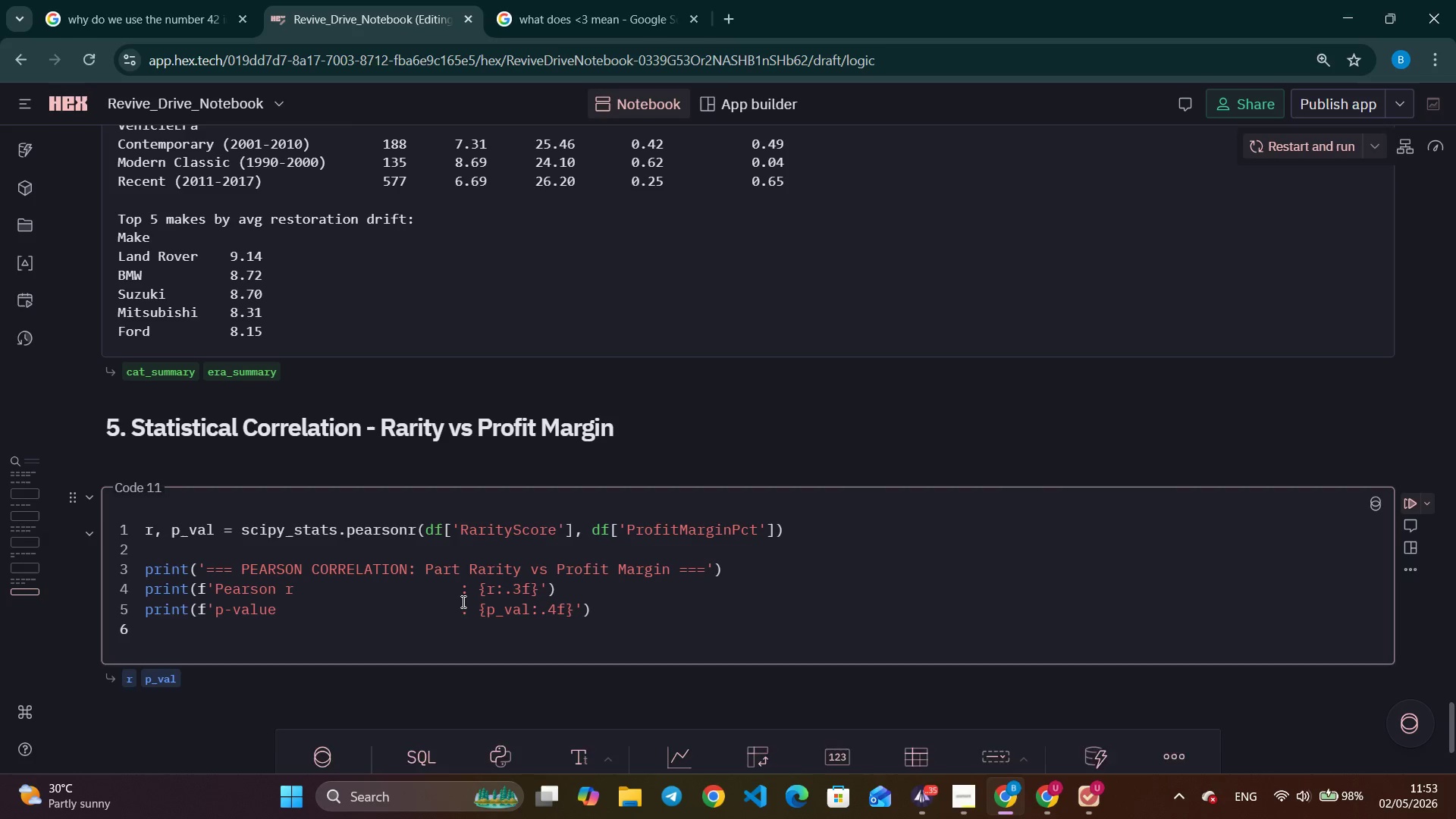 
type(print()
 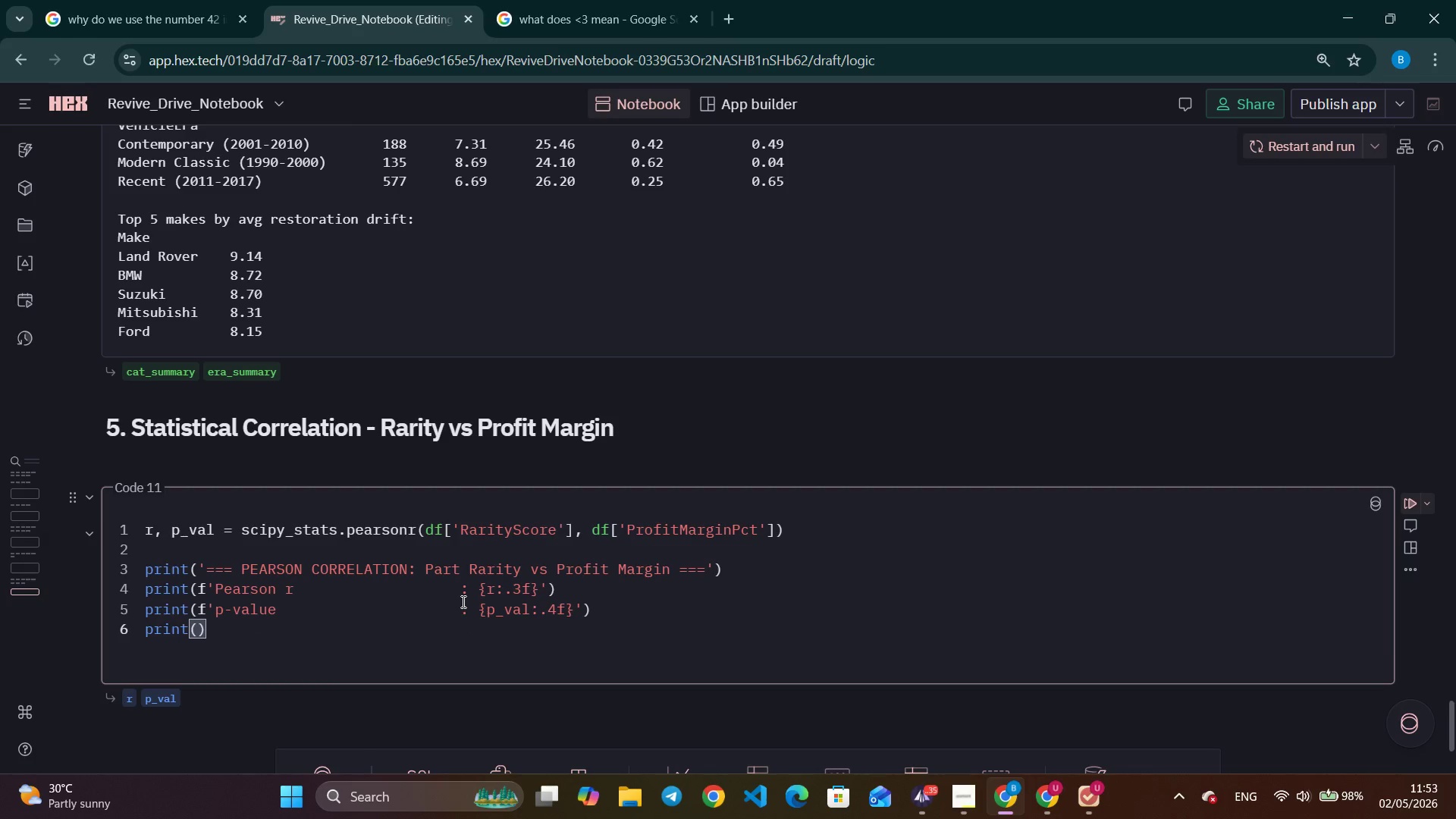 
key(ArrowRight)
 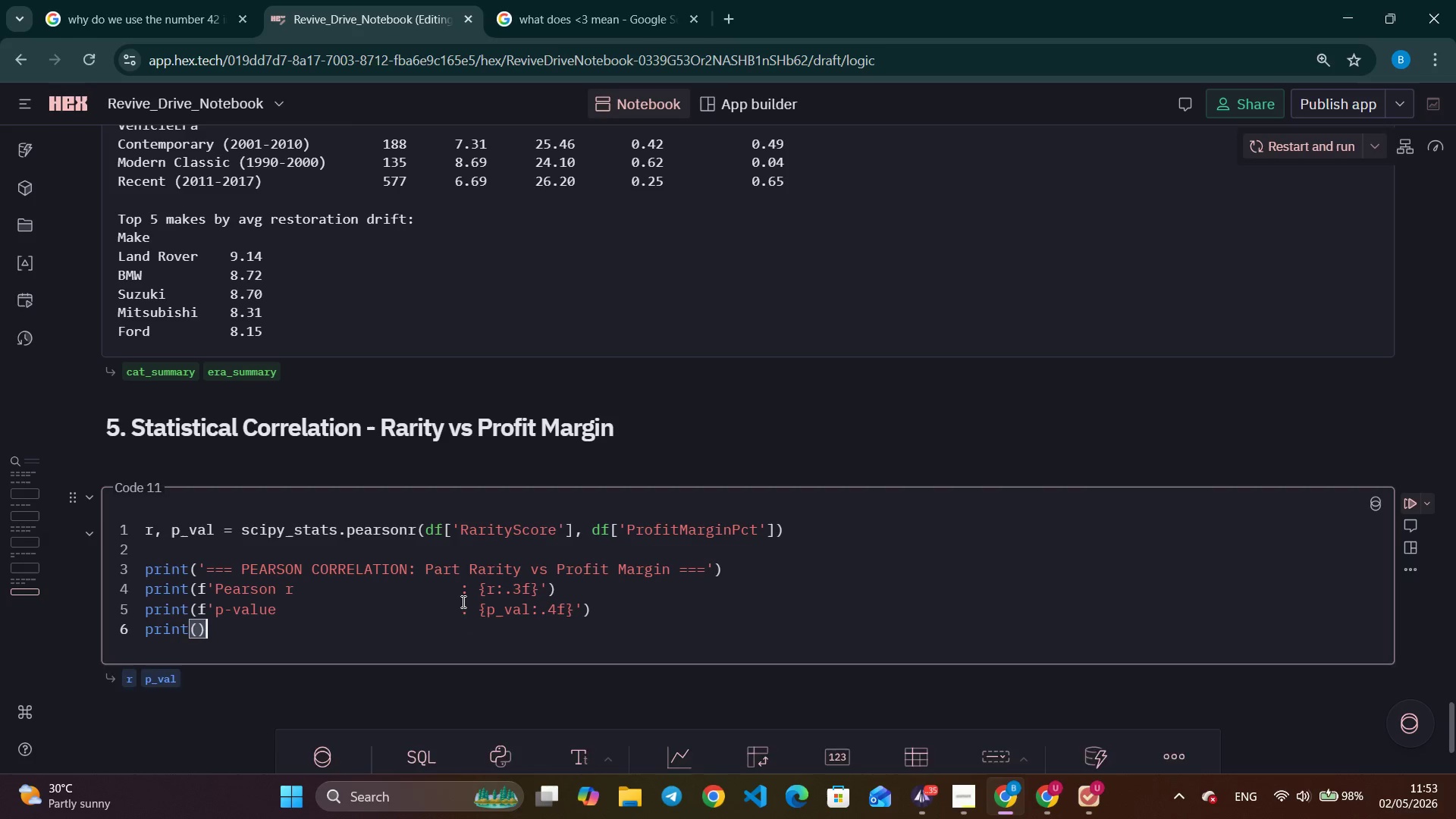 
key(Enter)
 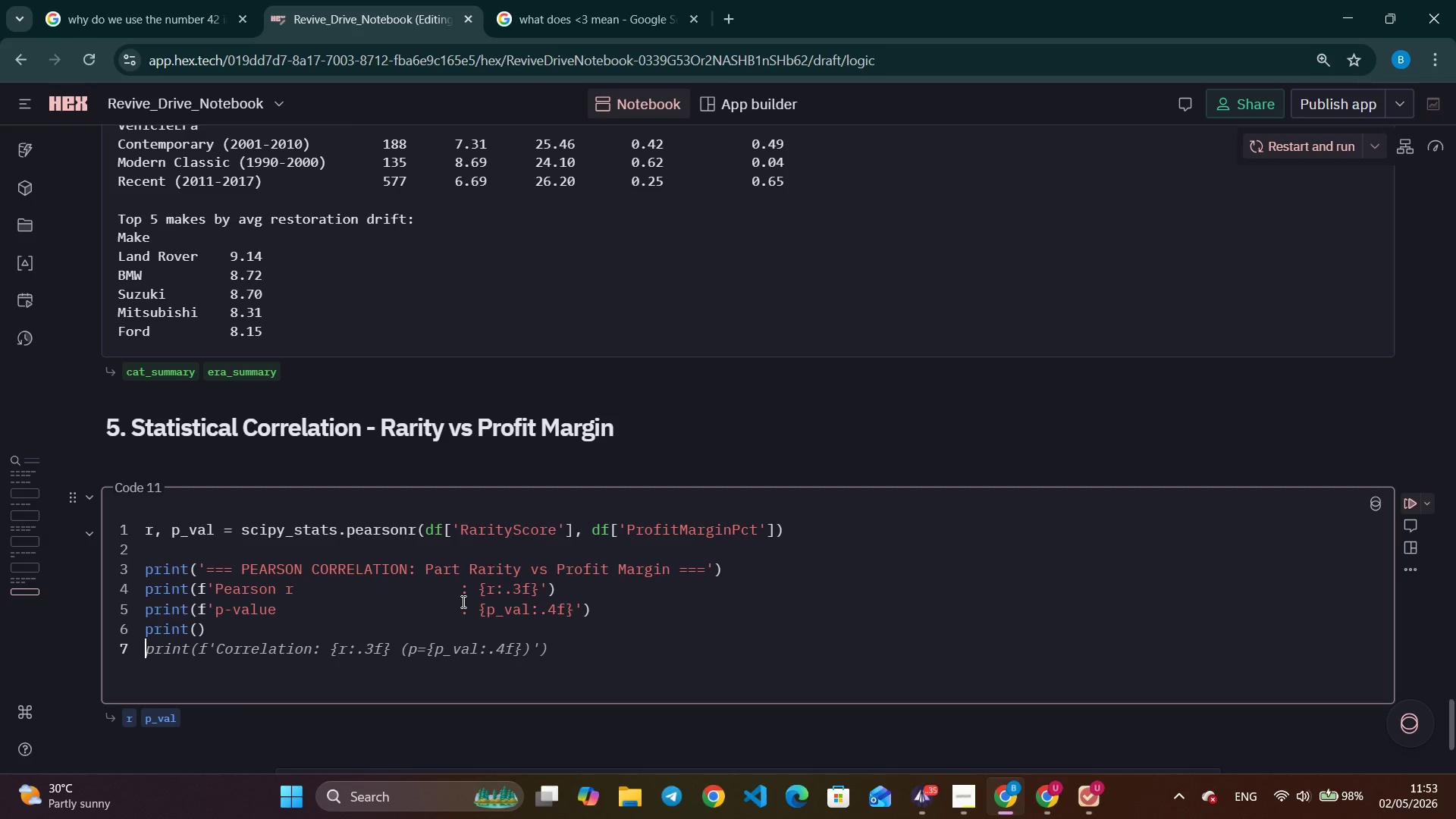 
hold_key(key=ShiftLeft, duration=0.38)
 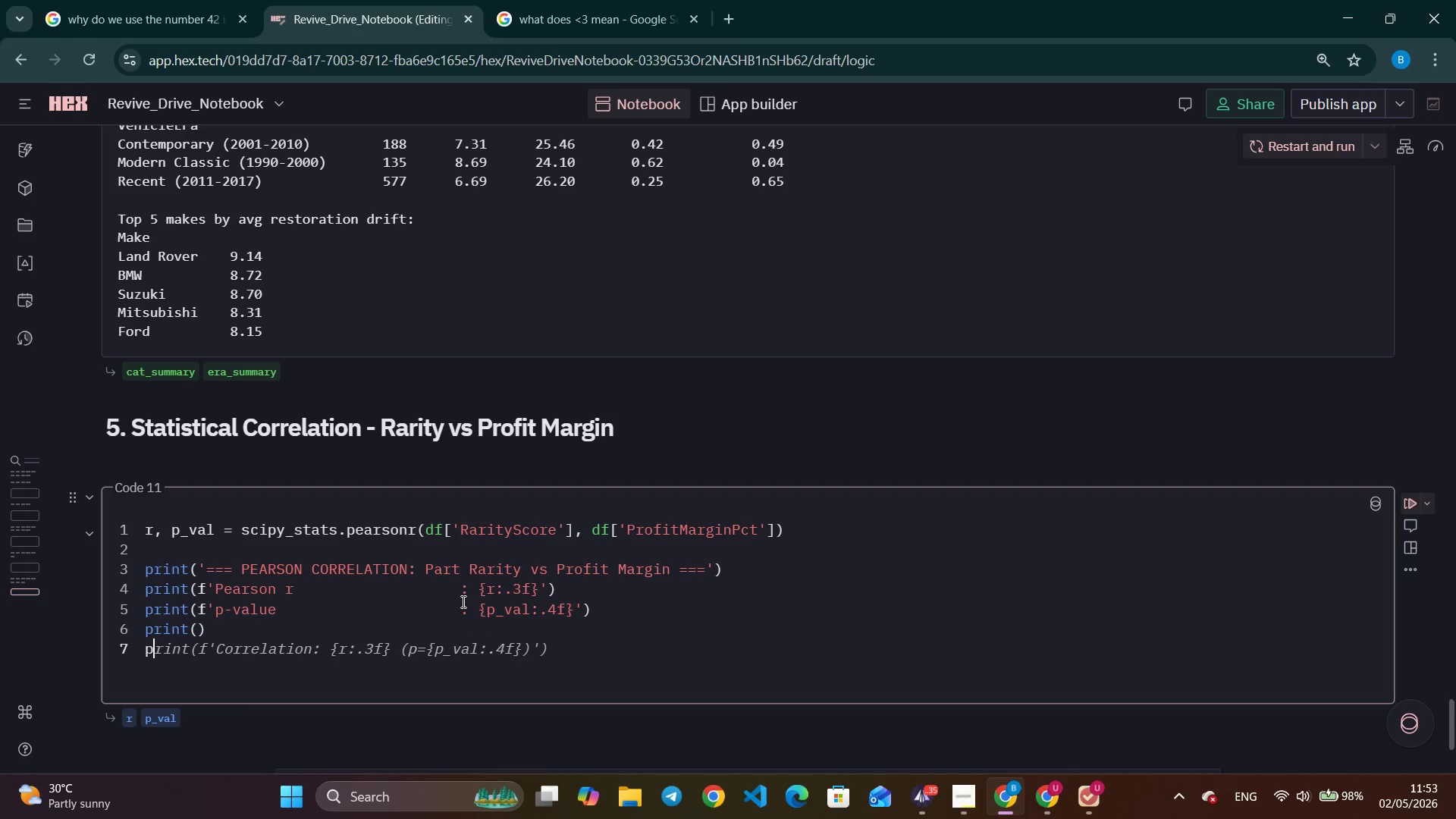 
type(print()
 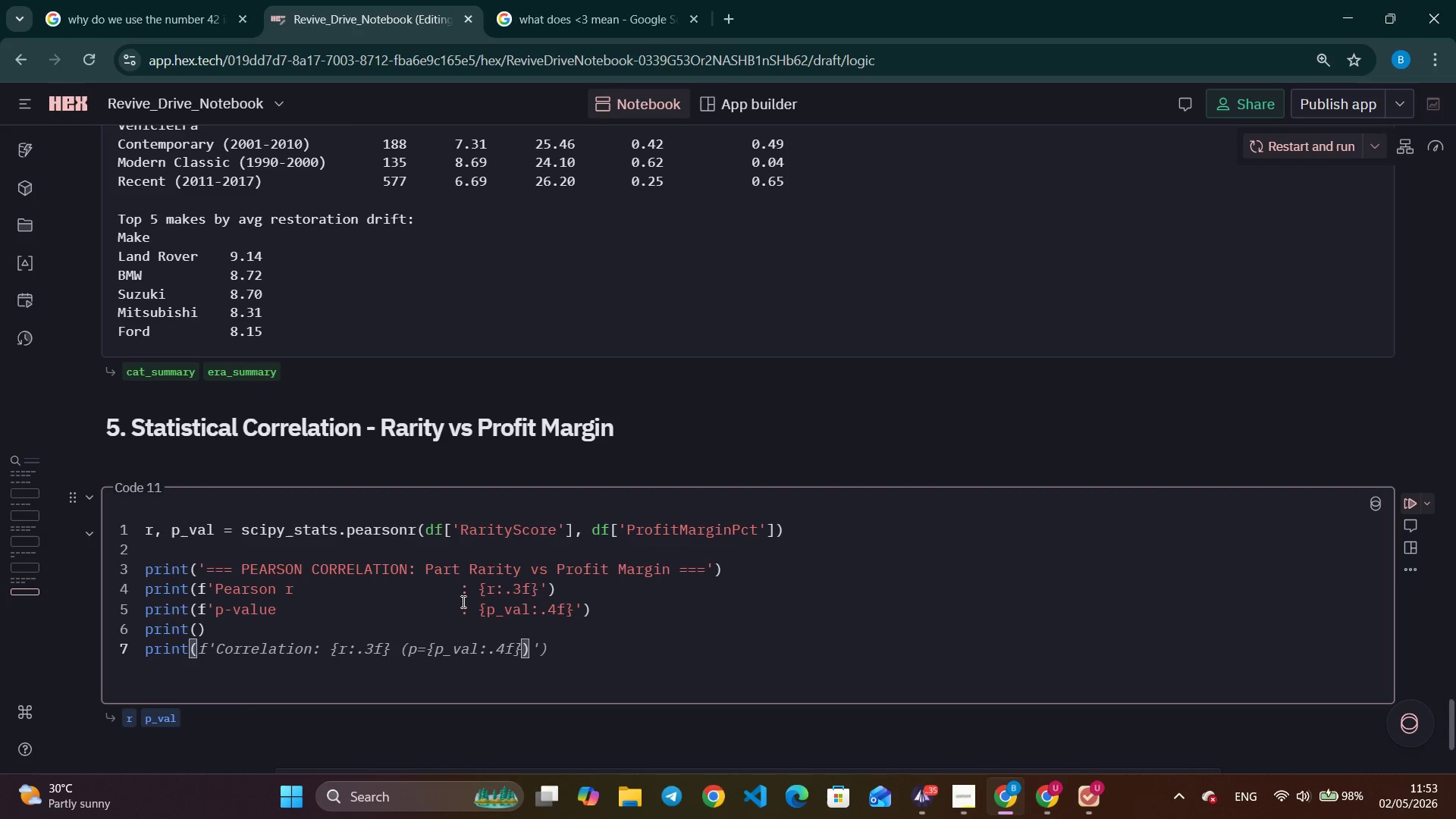 
key(ArrowUp)
 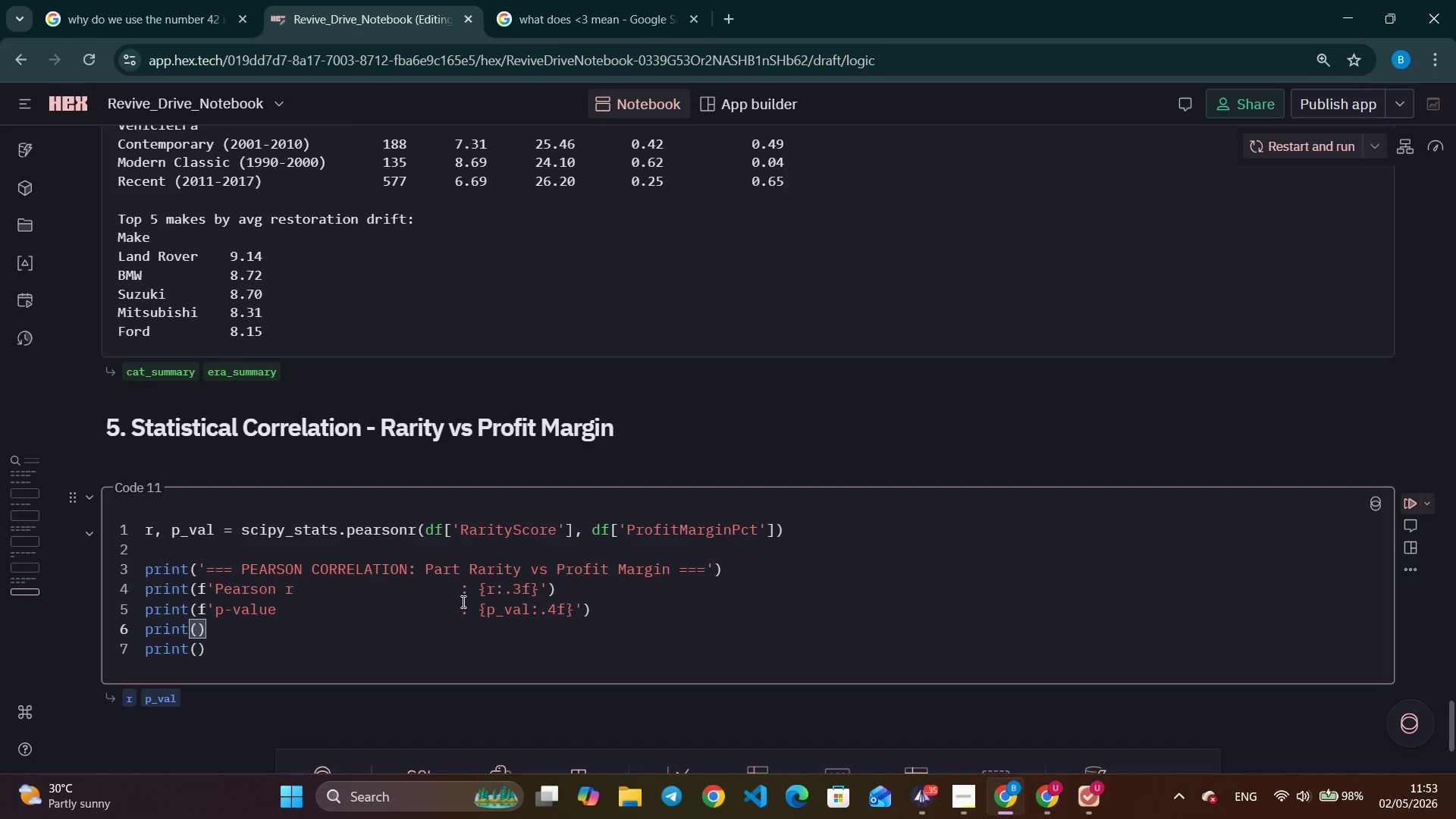 
key(F)
 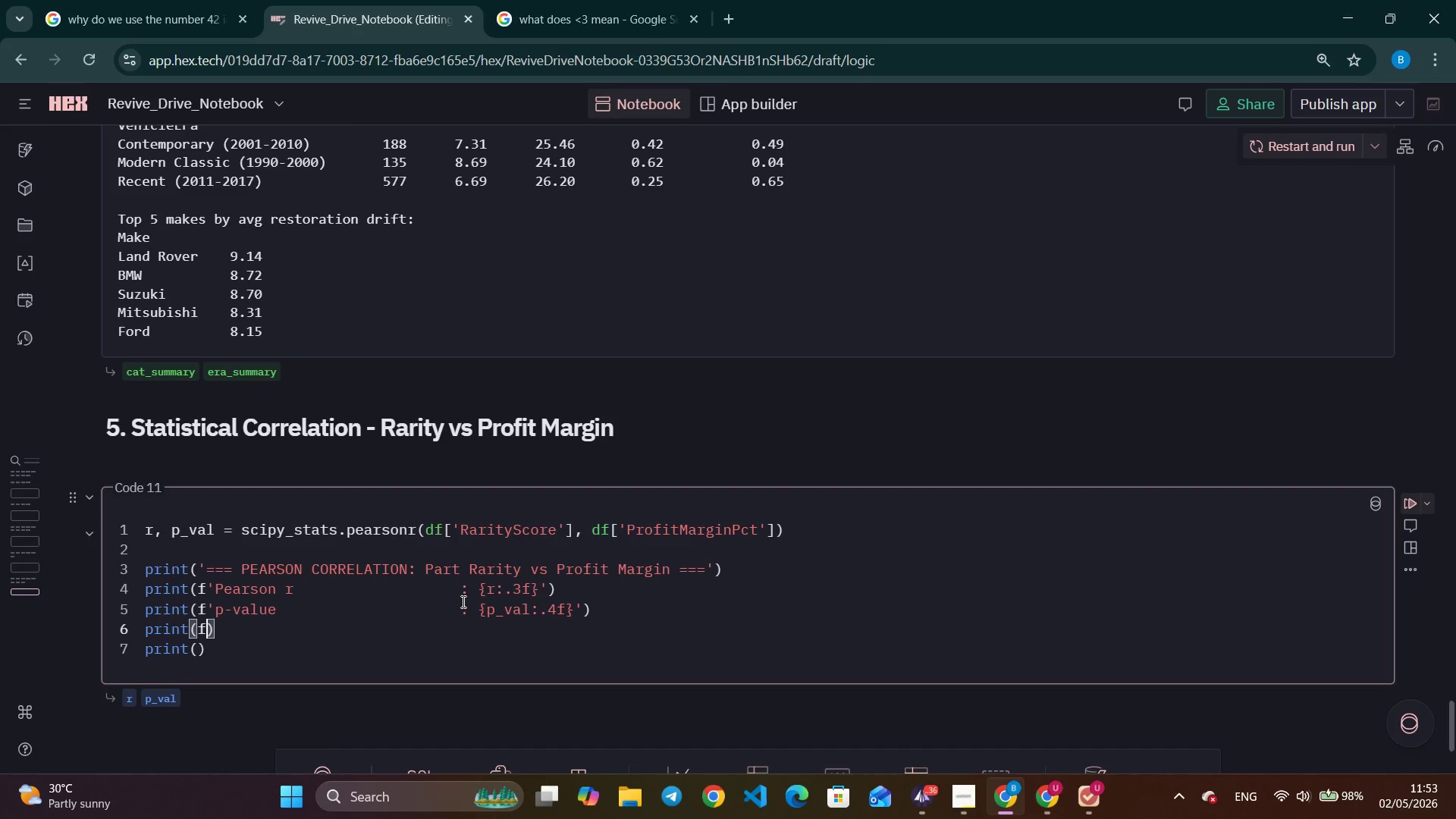 
key(Quote)
 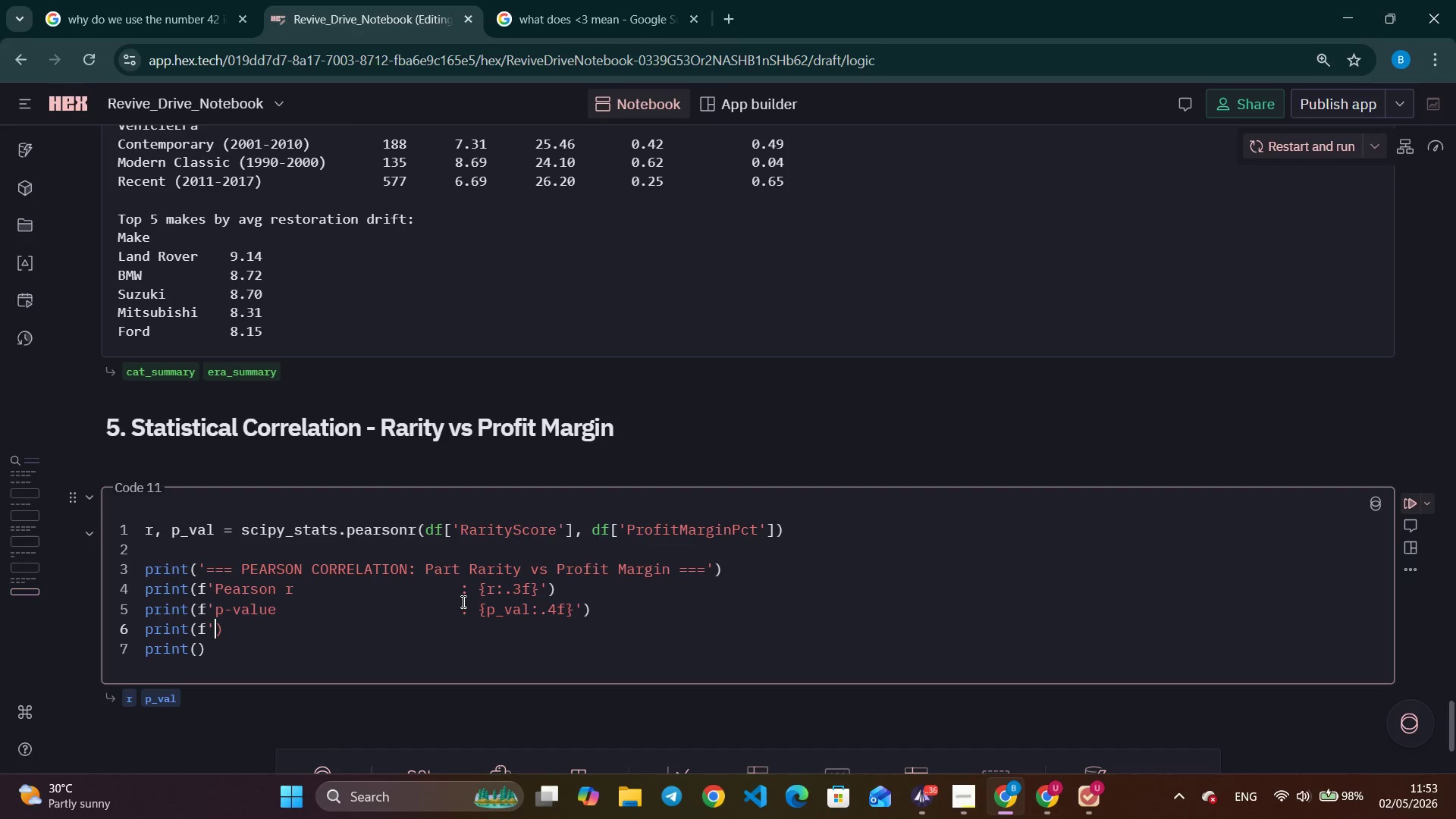 
key(Quote)
 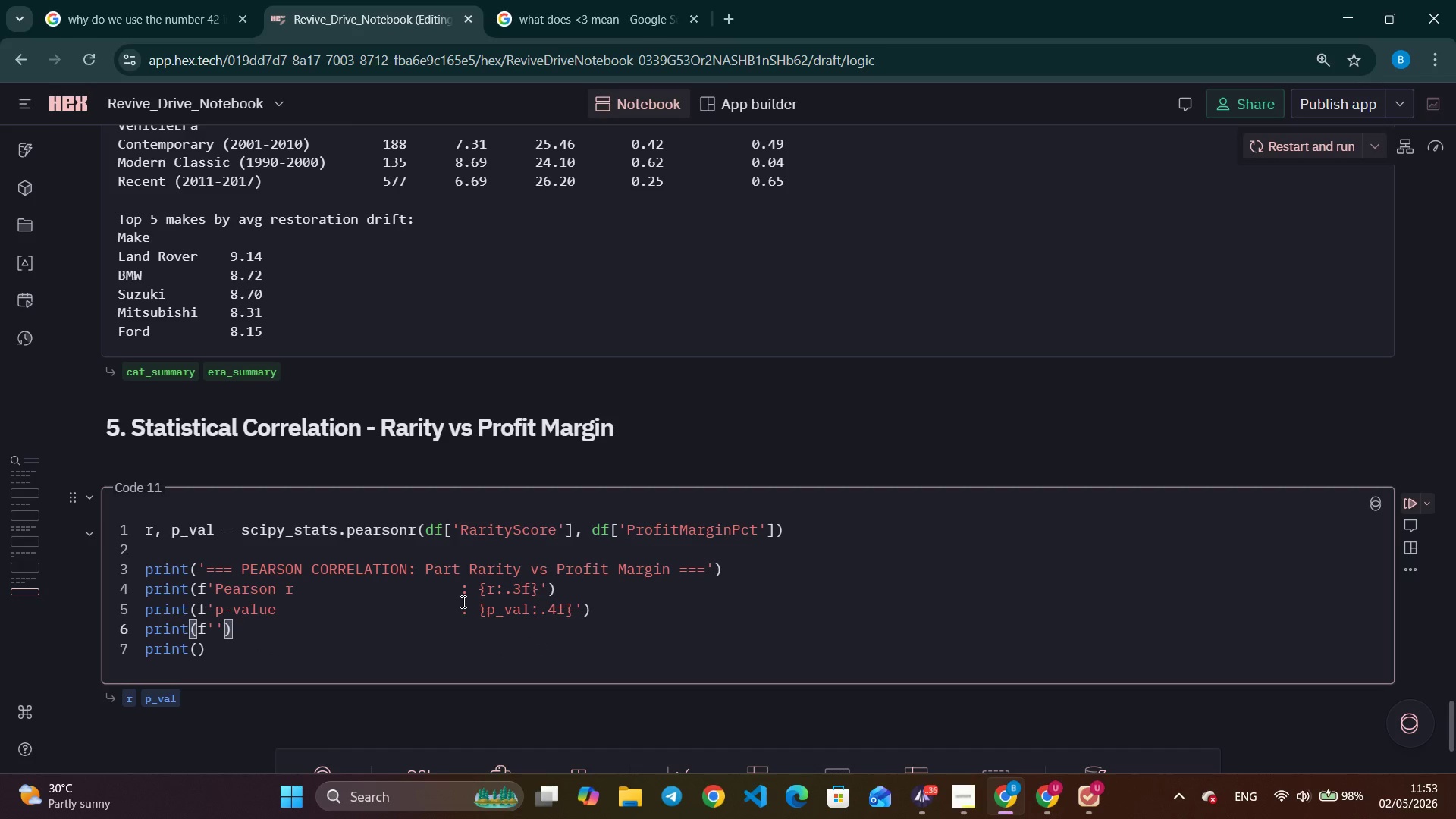 
key(ArrowLeft)
 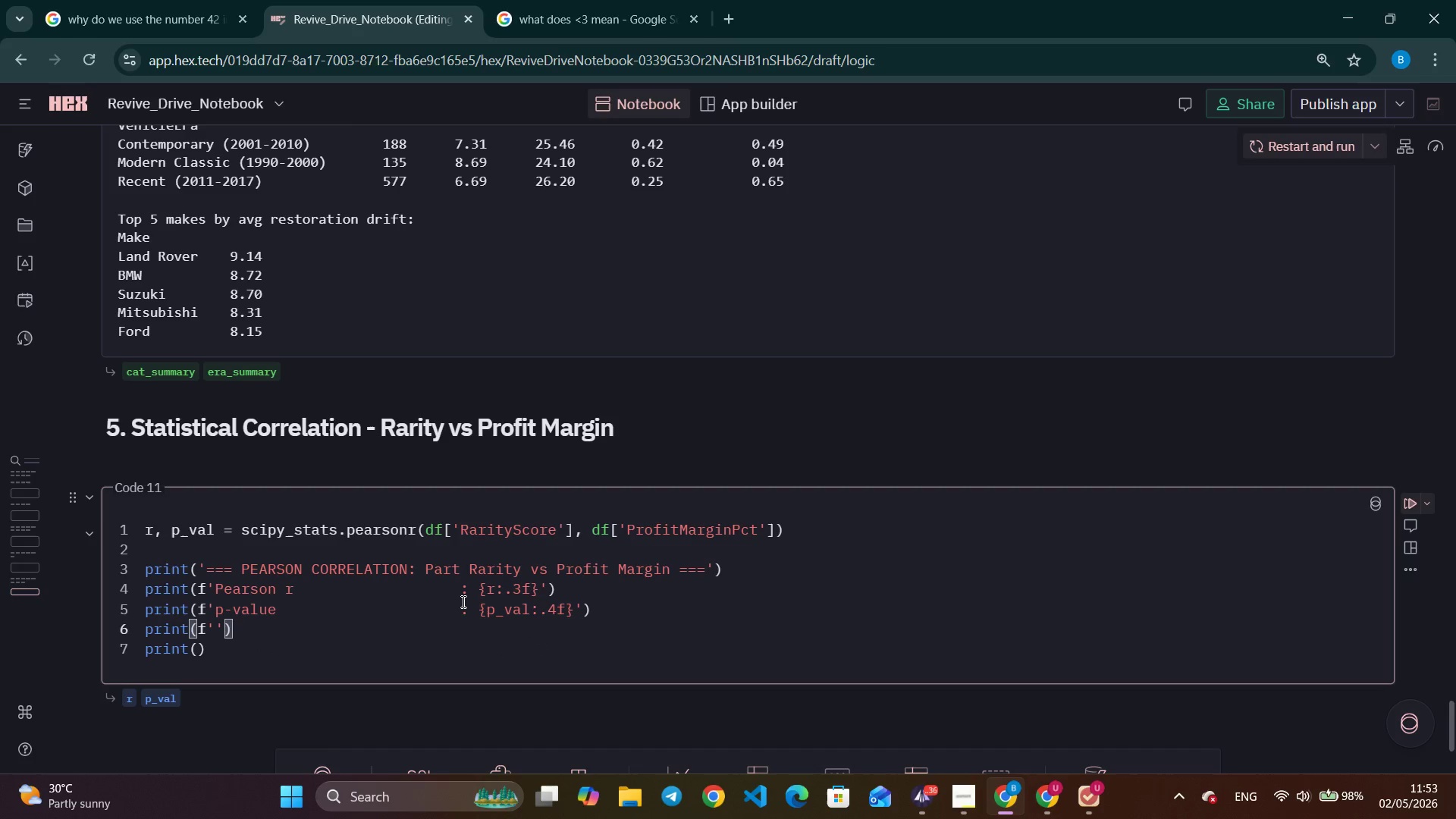 
type(Significant (p<0.05)
 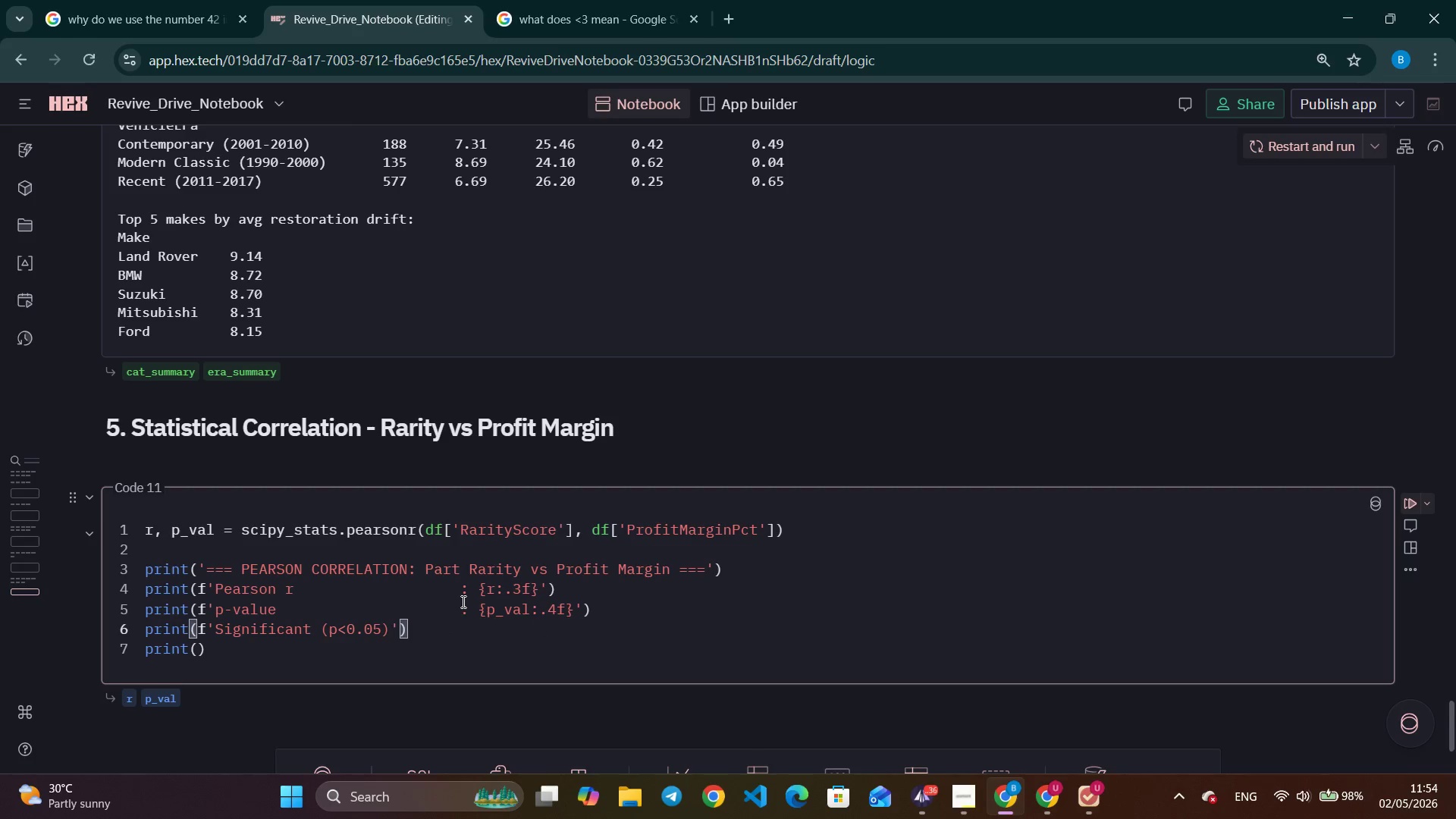 
key(ArrowRight)
 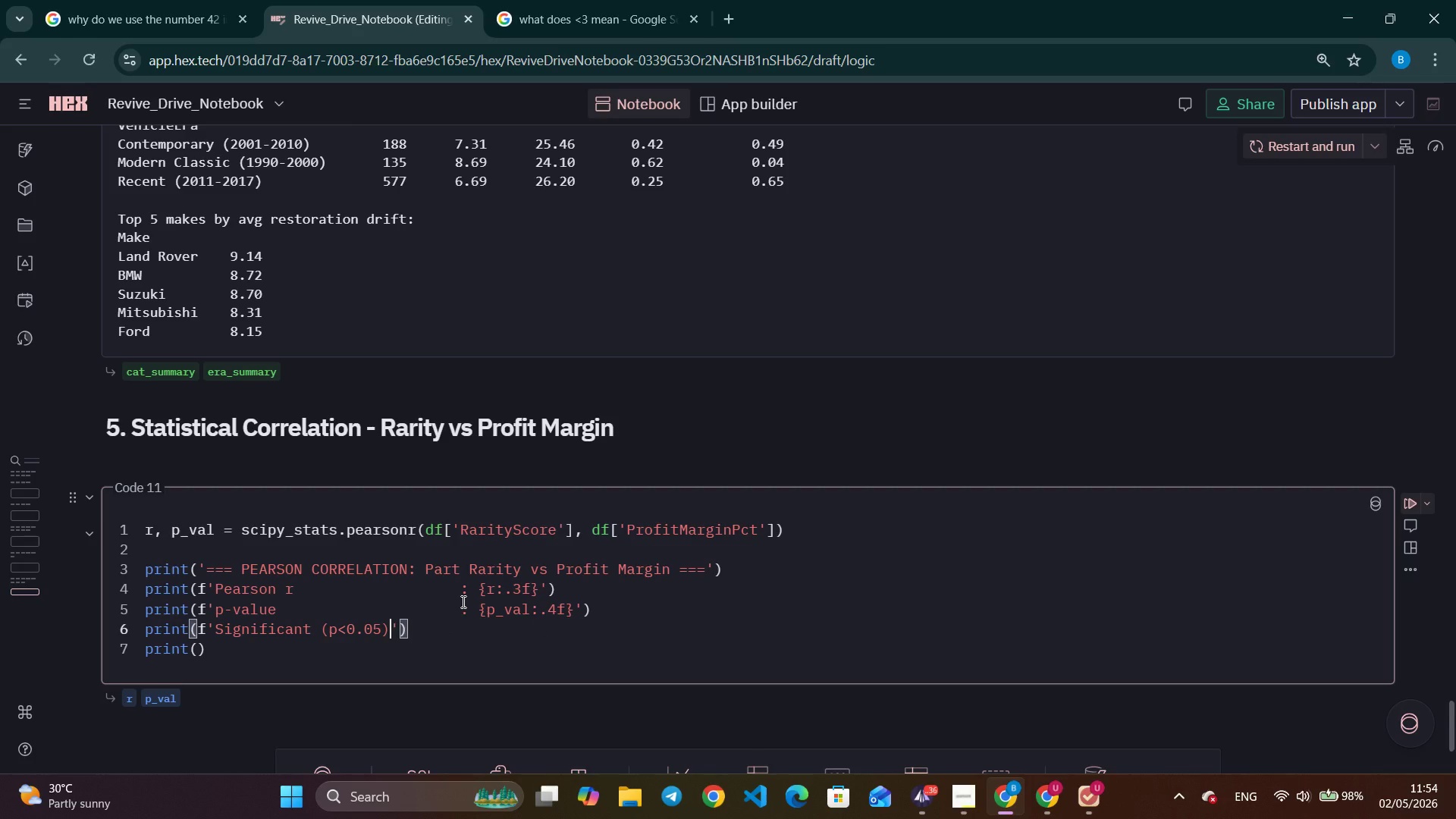 
hold_key(key=Space, duration=0.64)
 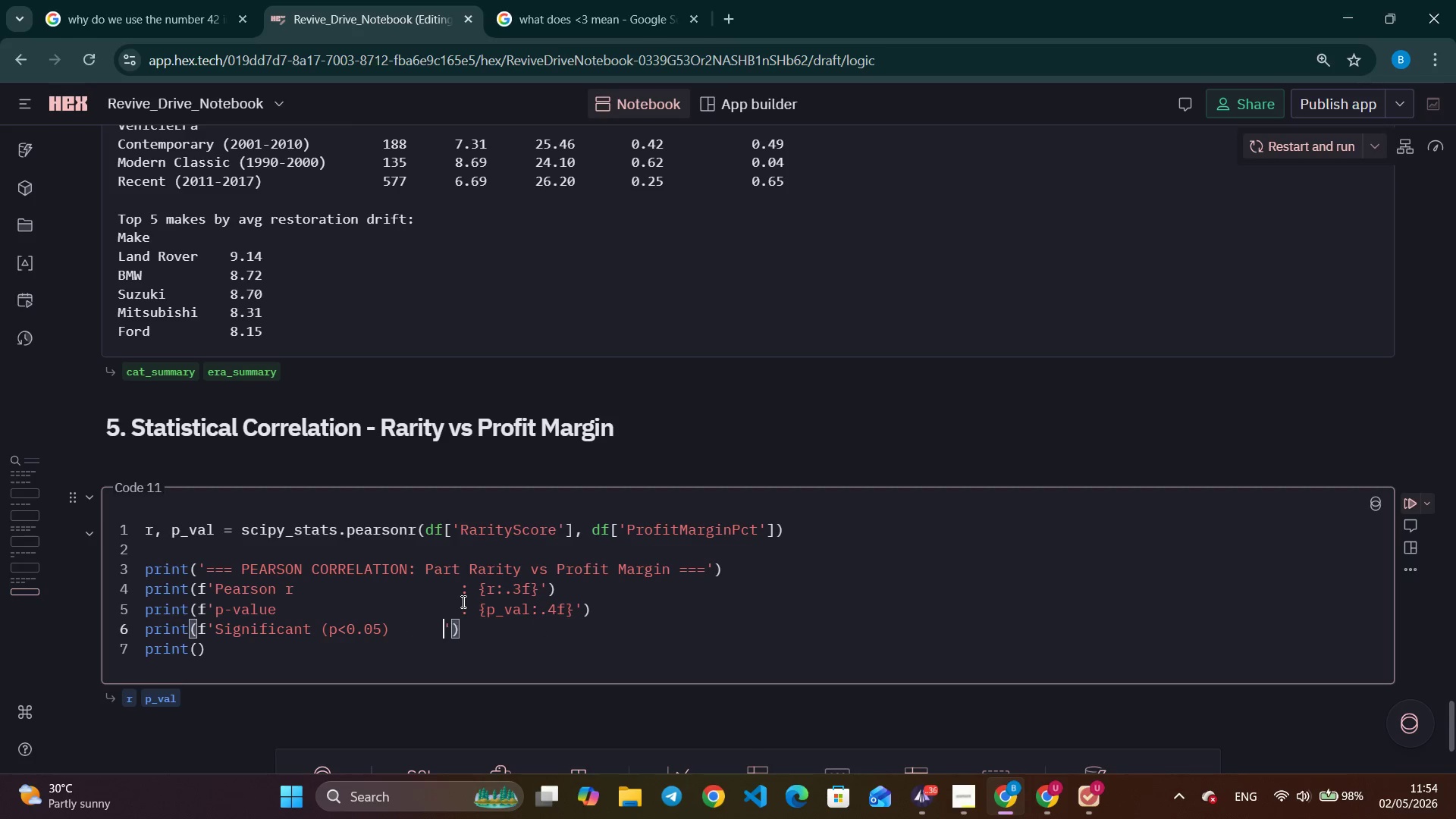 
key(Space)
 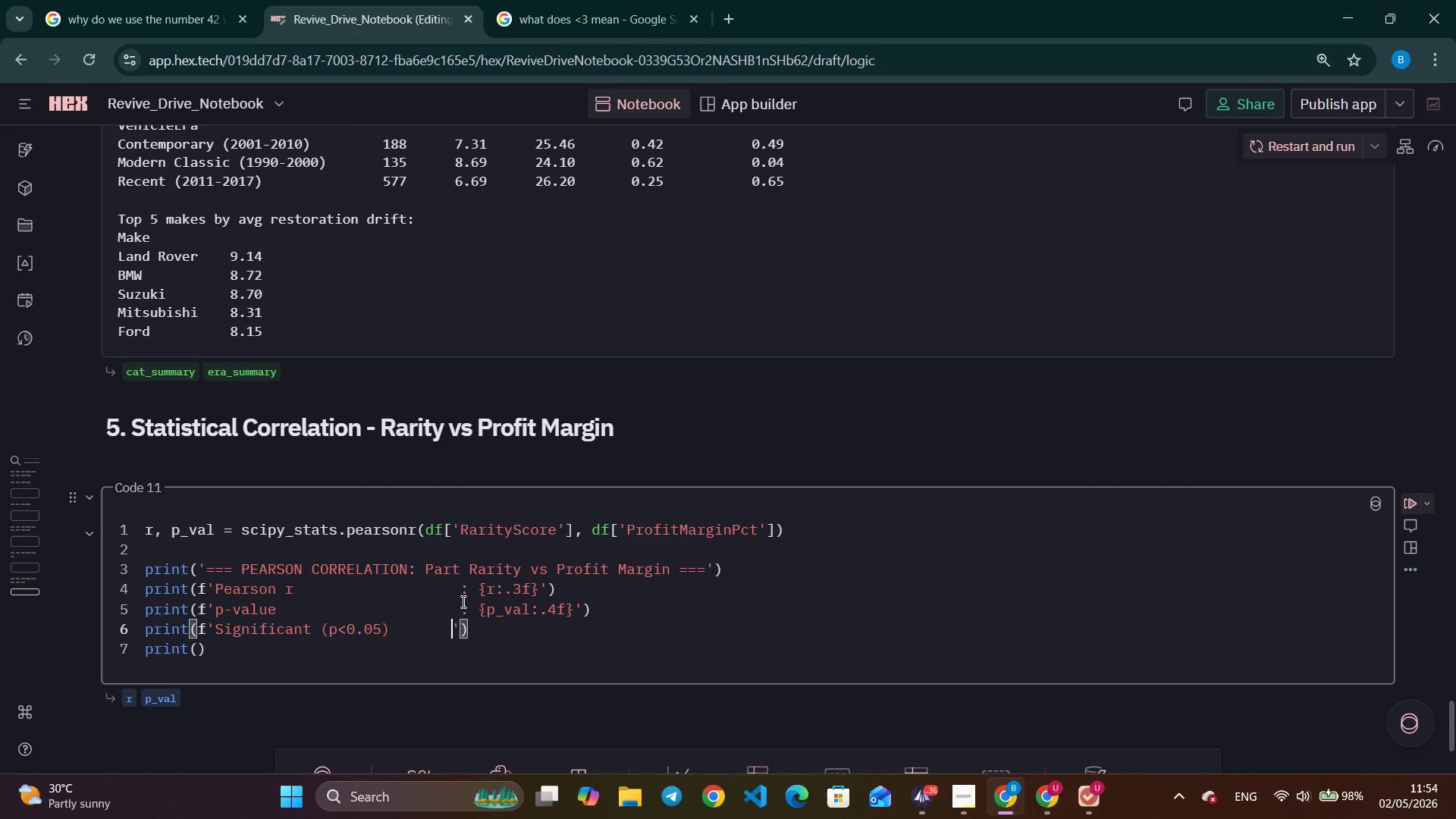 
key(Space)
 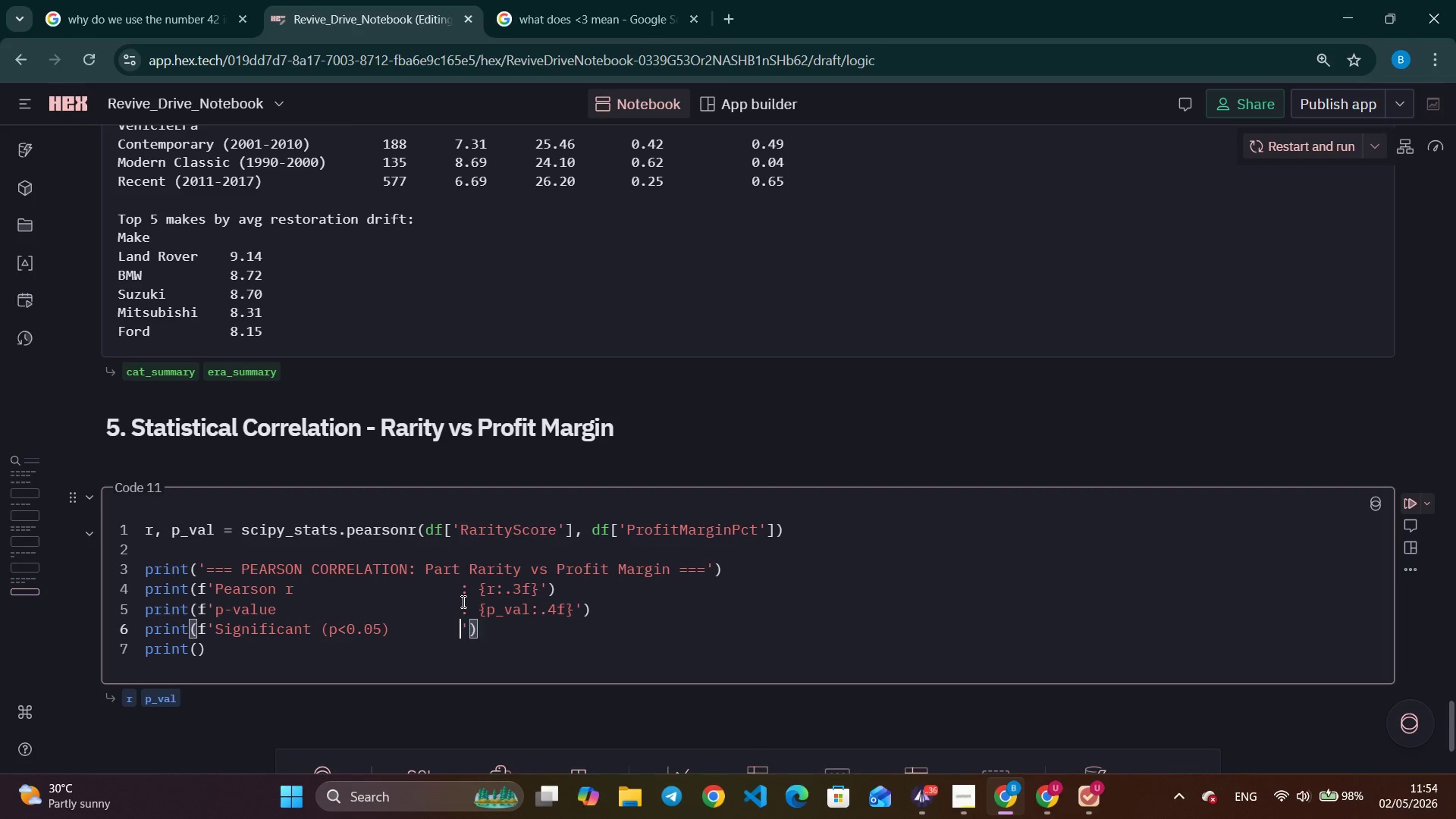 
key(Space)
 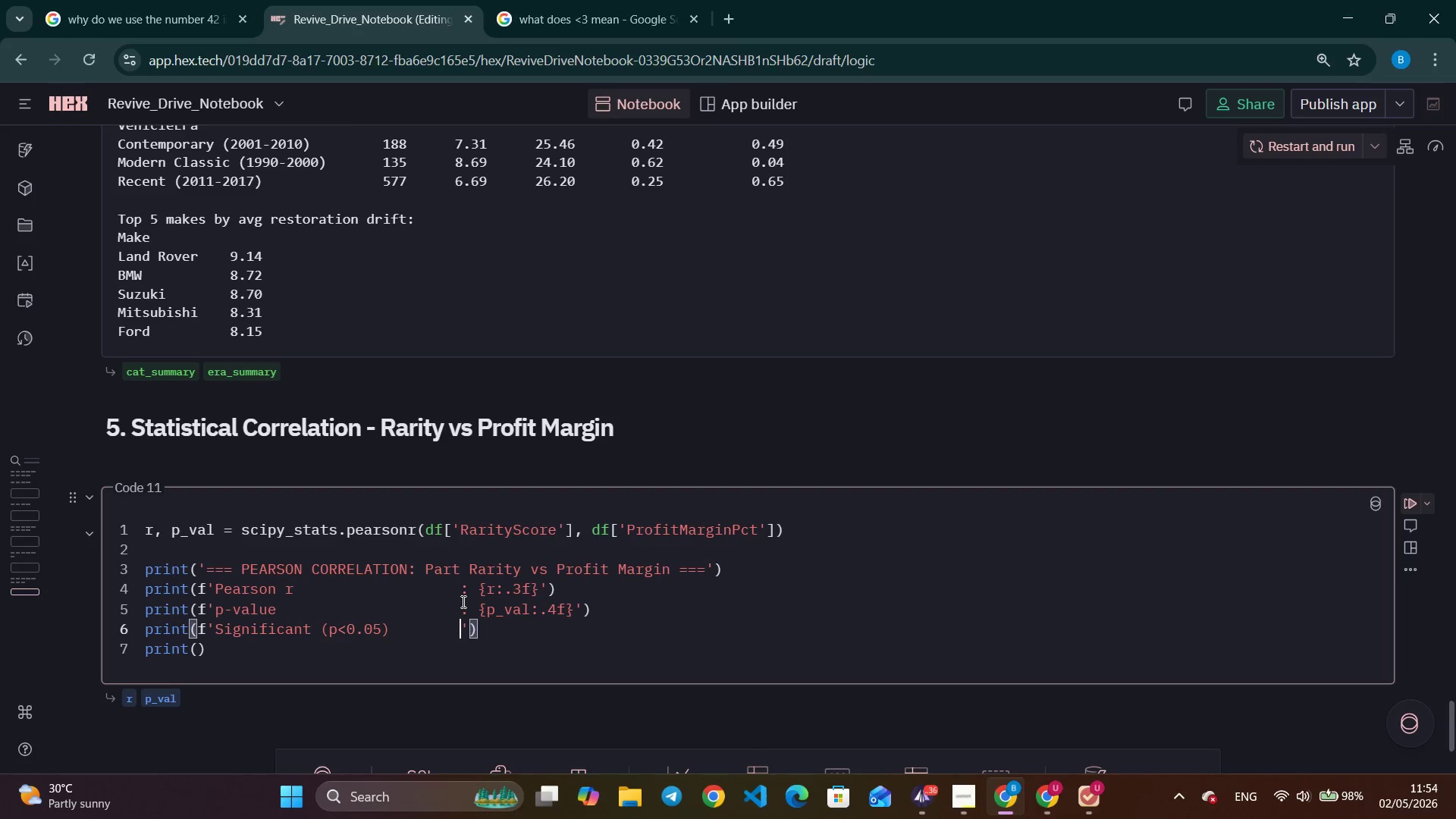 
key(Shift+ShiftLeft)
 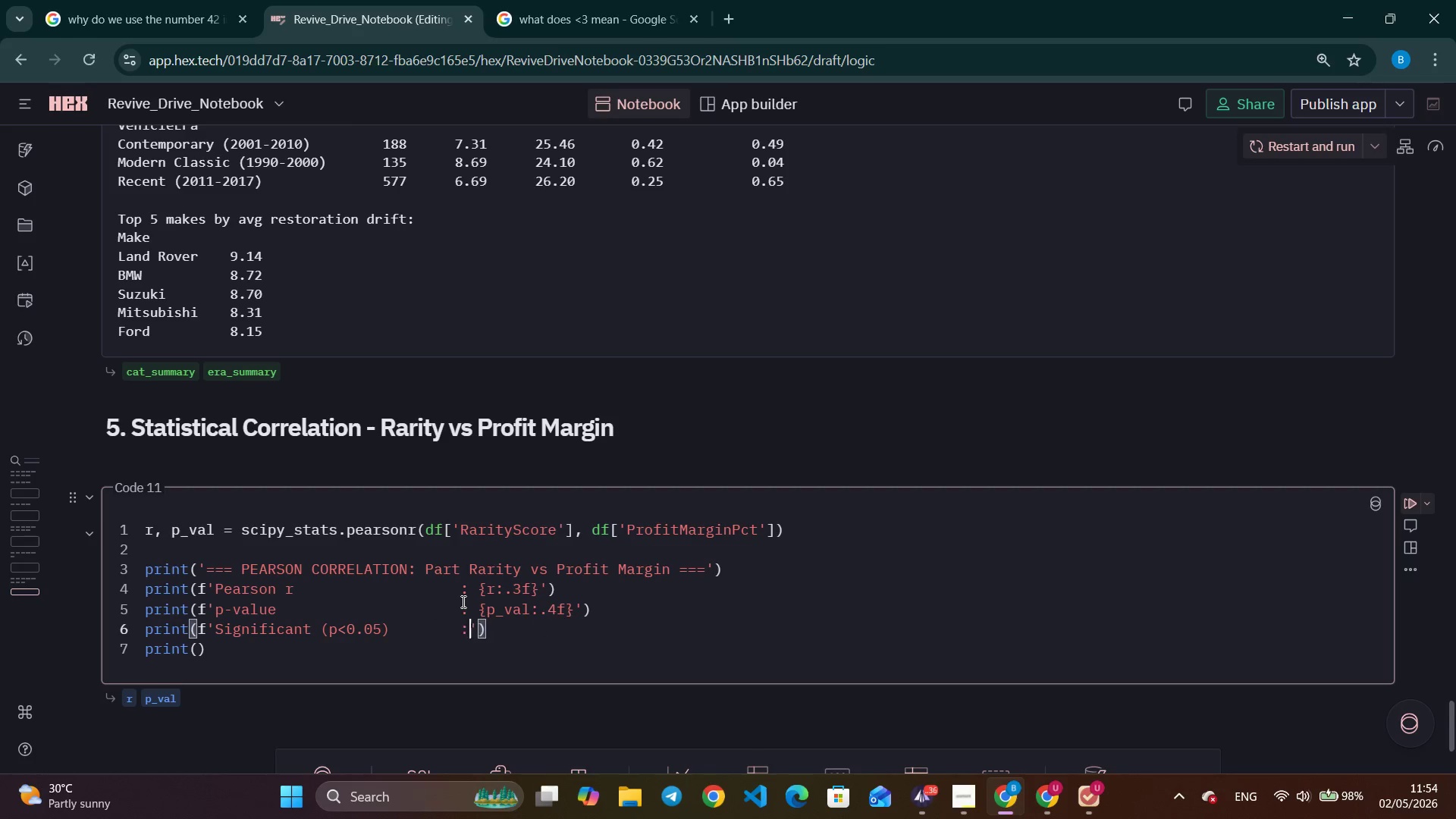 
key(Shift+Semicolon)
 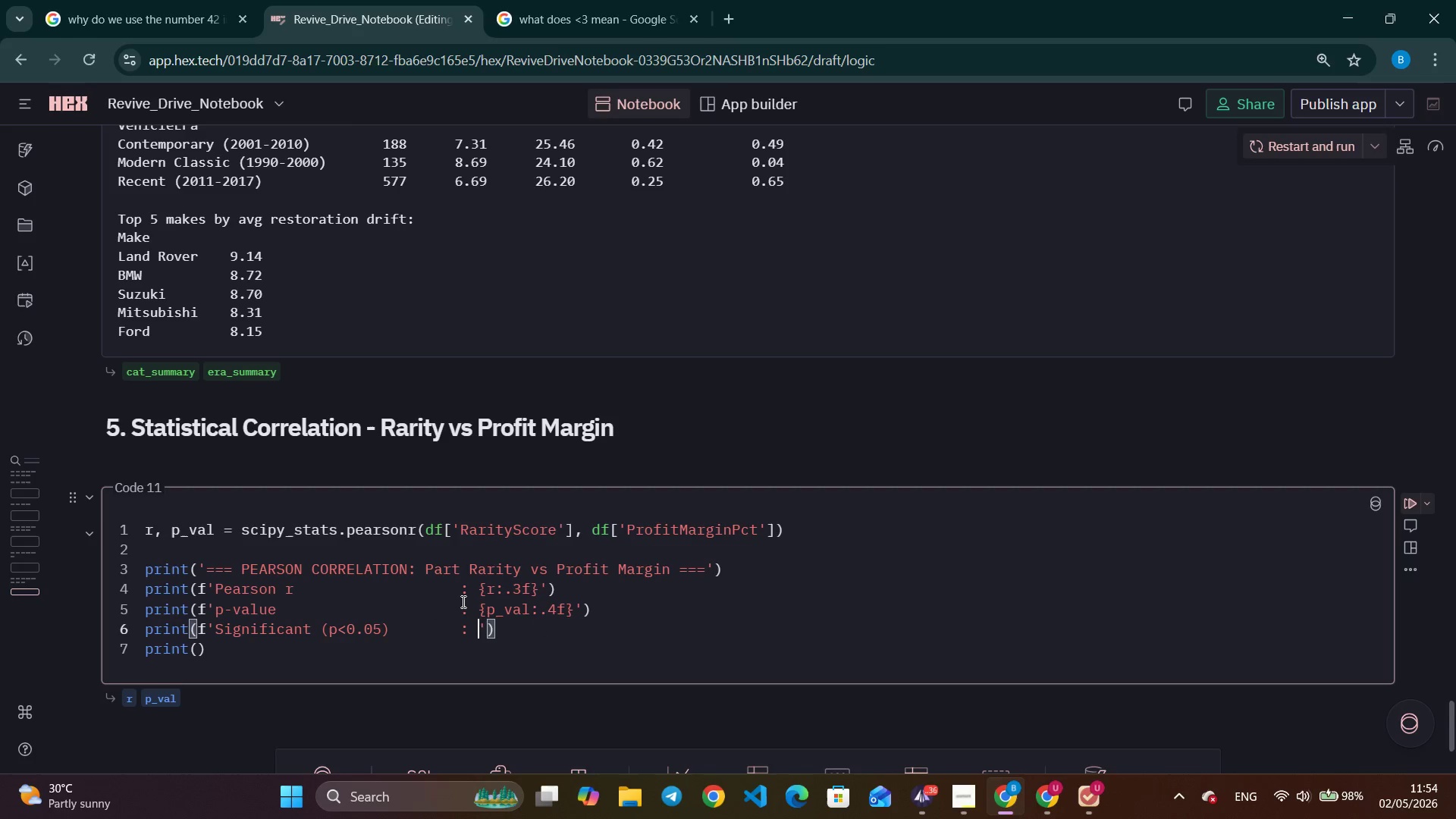 
key(Shift+Space)
 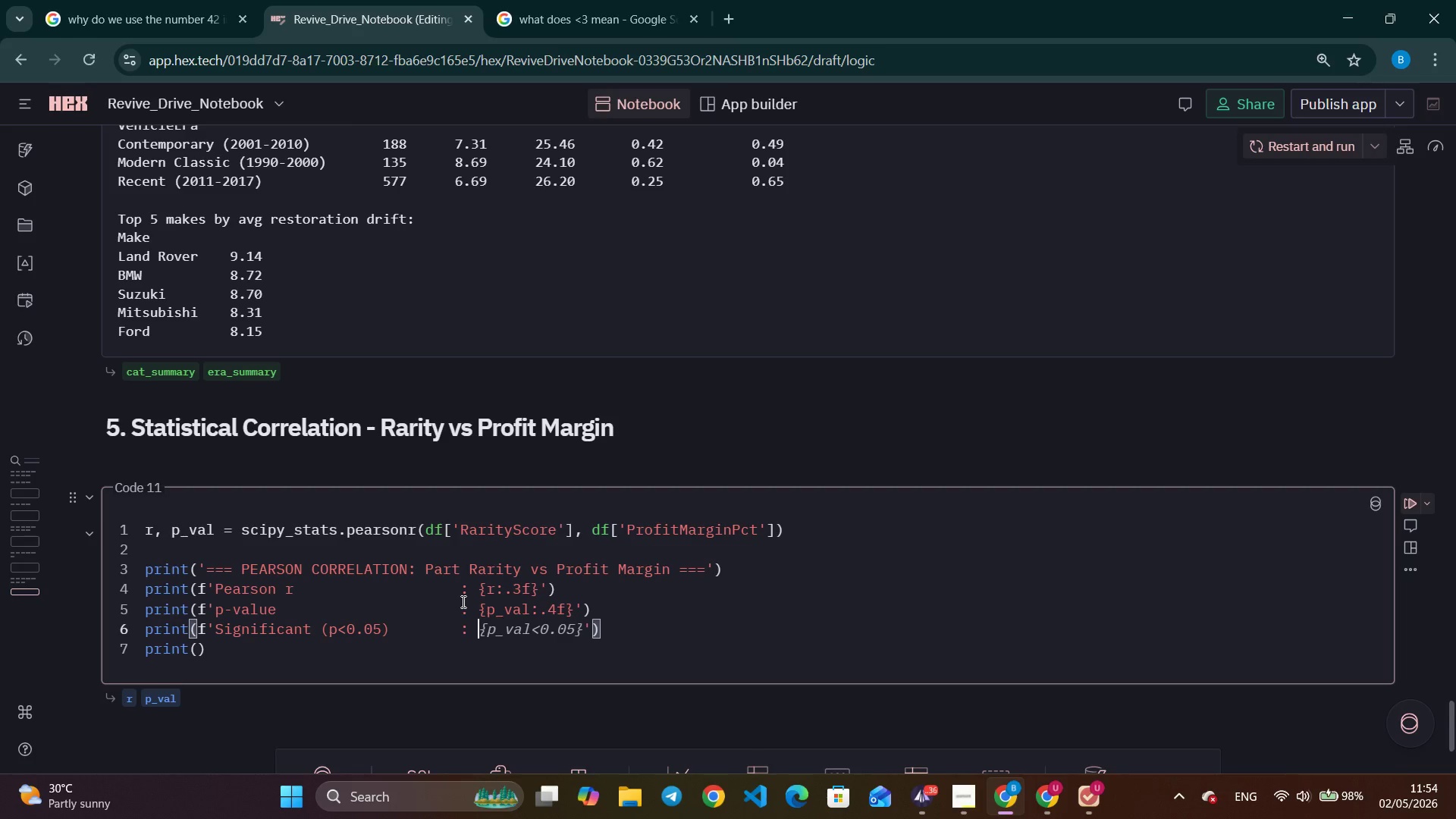 
type({"Ue)
key(Backspace)
key(Backspace)
type(Yes" if p_val < 0.05 else "No)
key(Tab)
 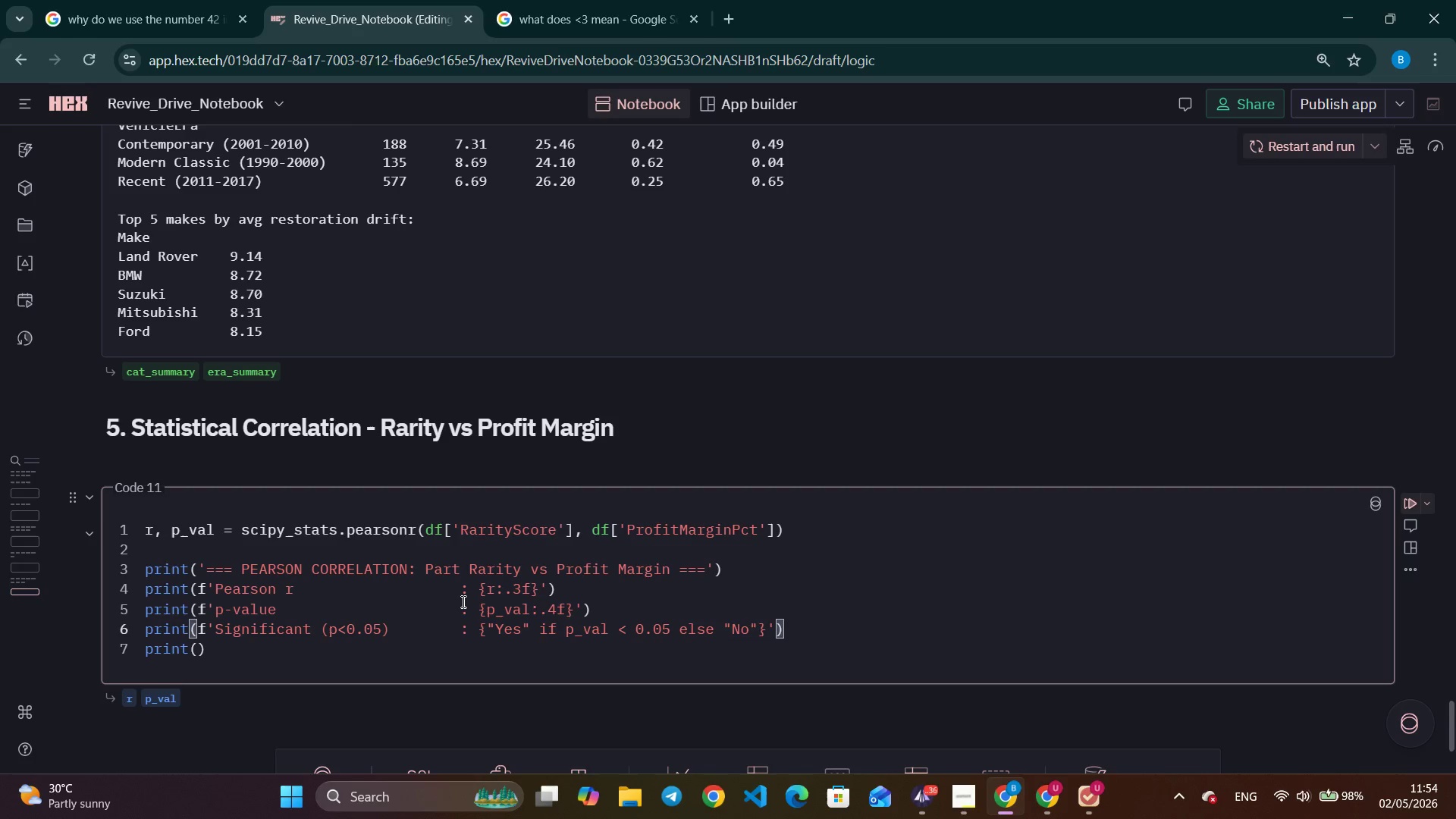 
key(Enter)
 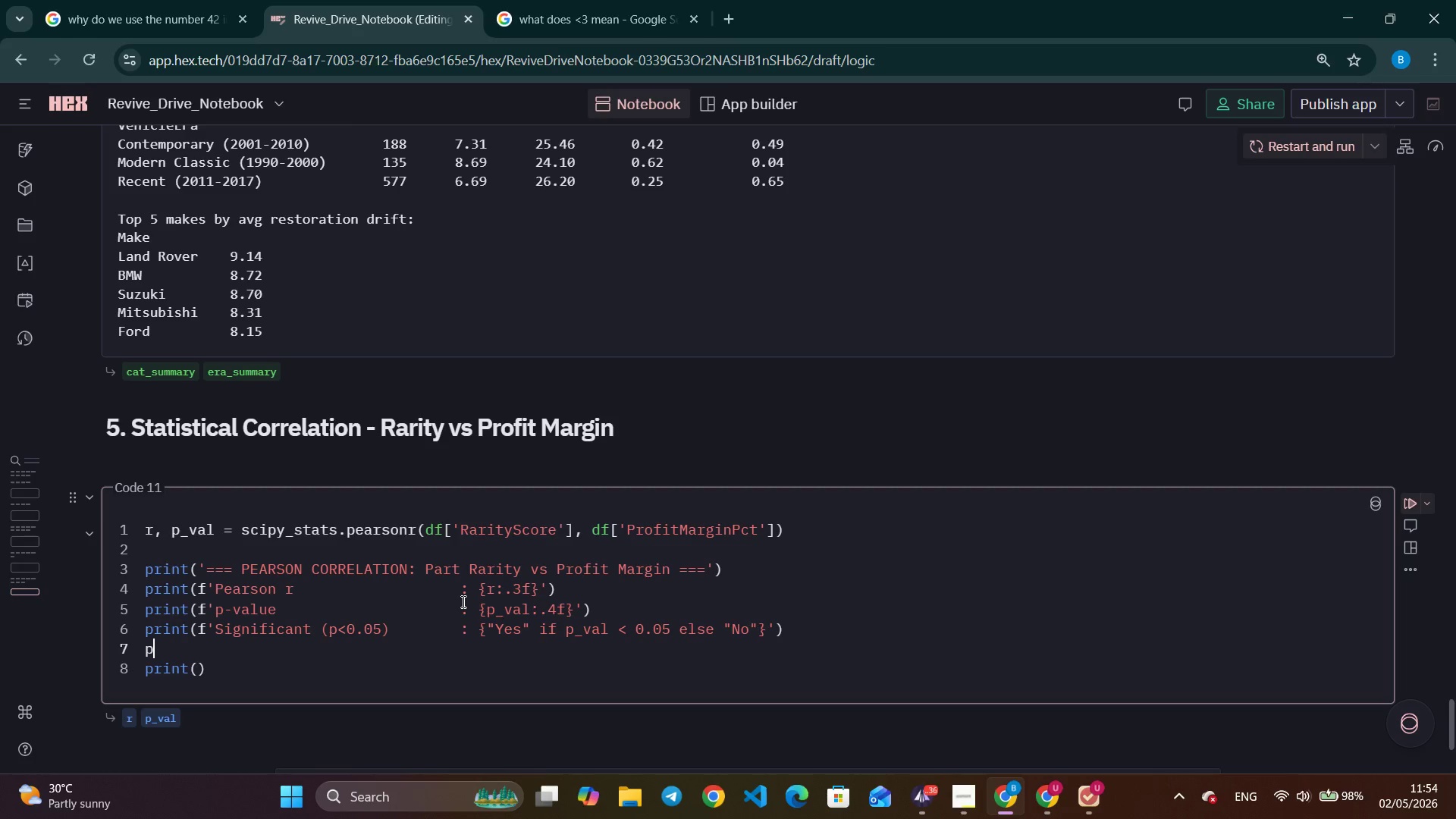 
key(P)
 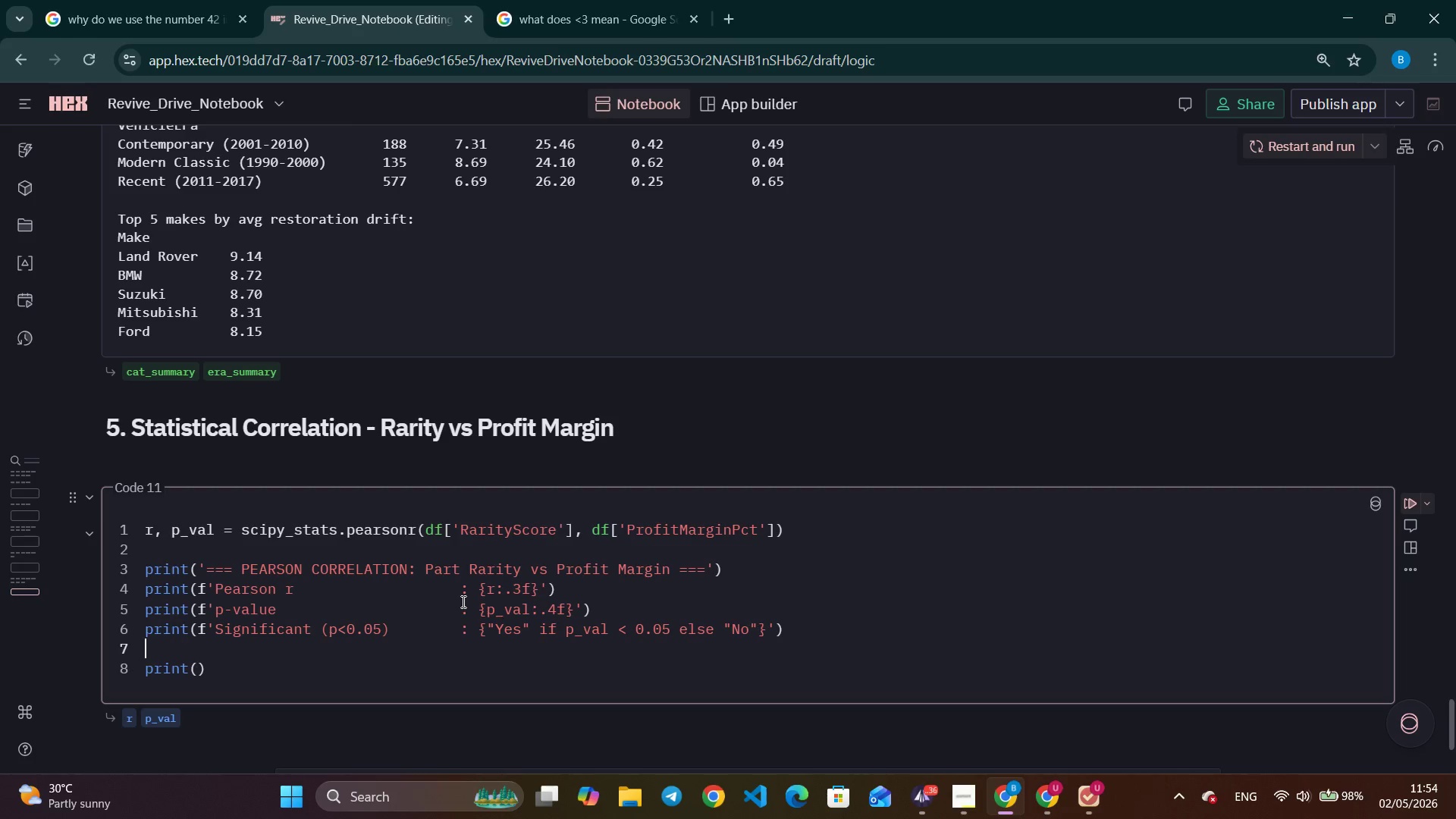 
key(Backspace)
 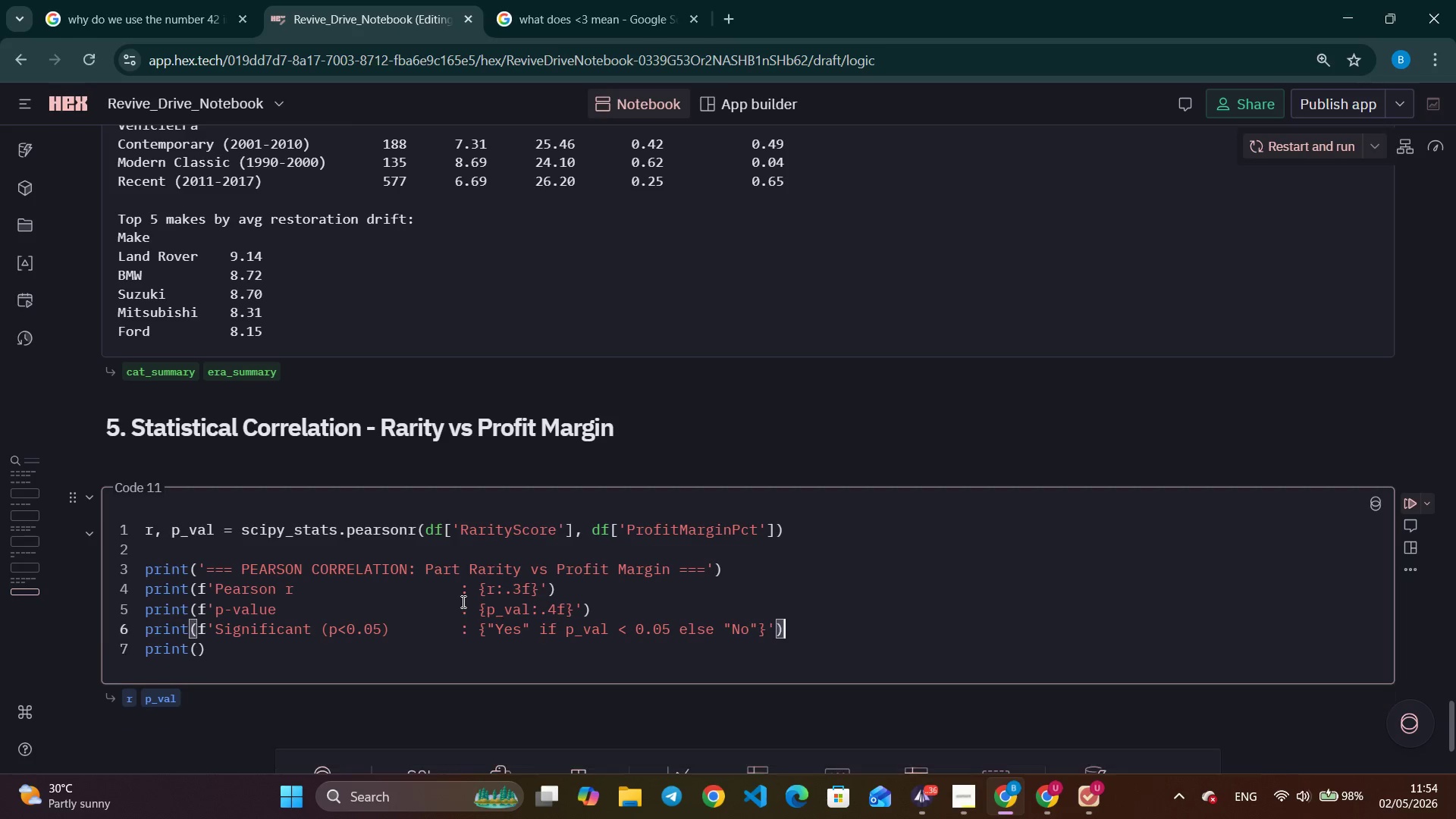 
key(Backspace)
 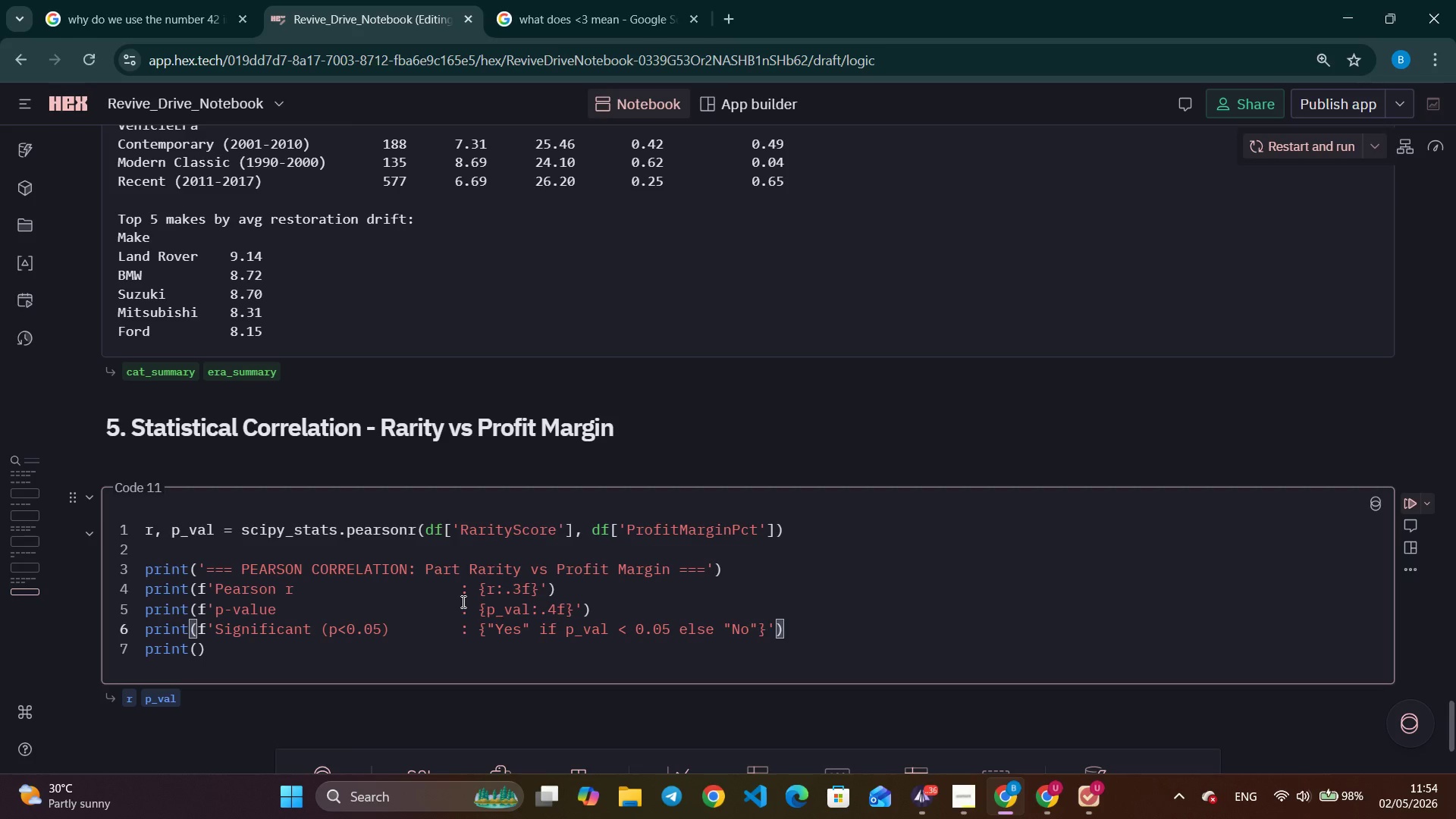 
key(ArrowDown)
 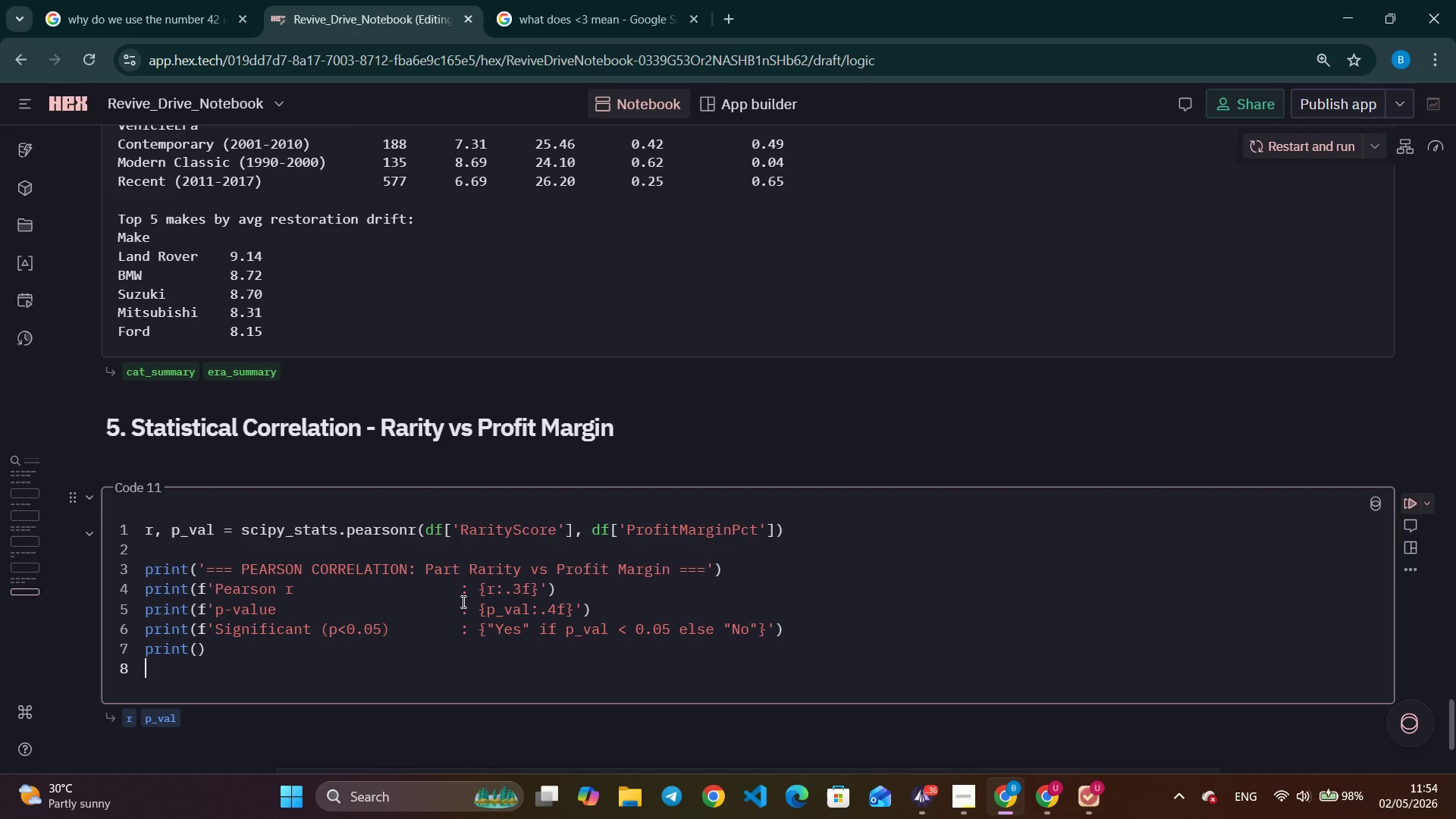 
key(Enter)
 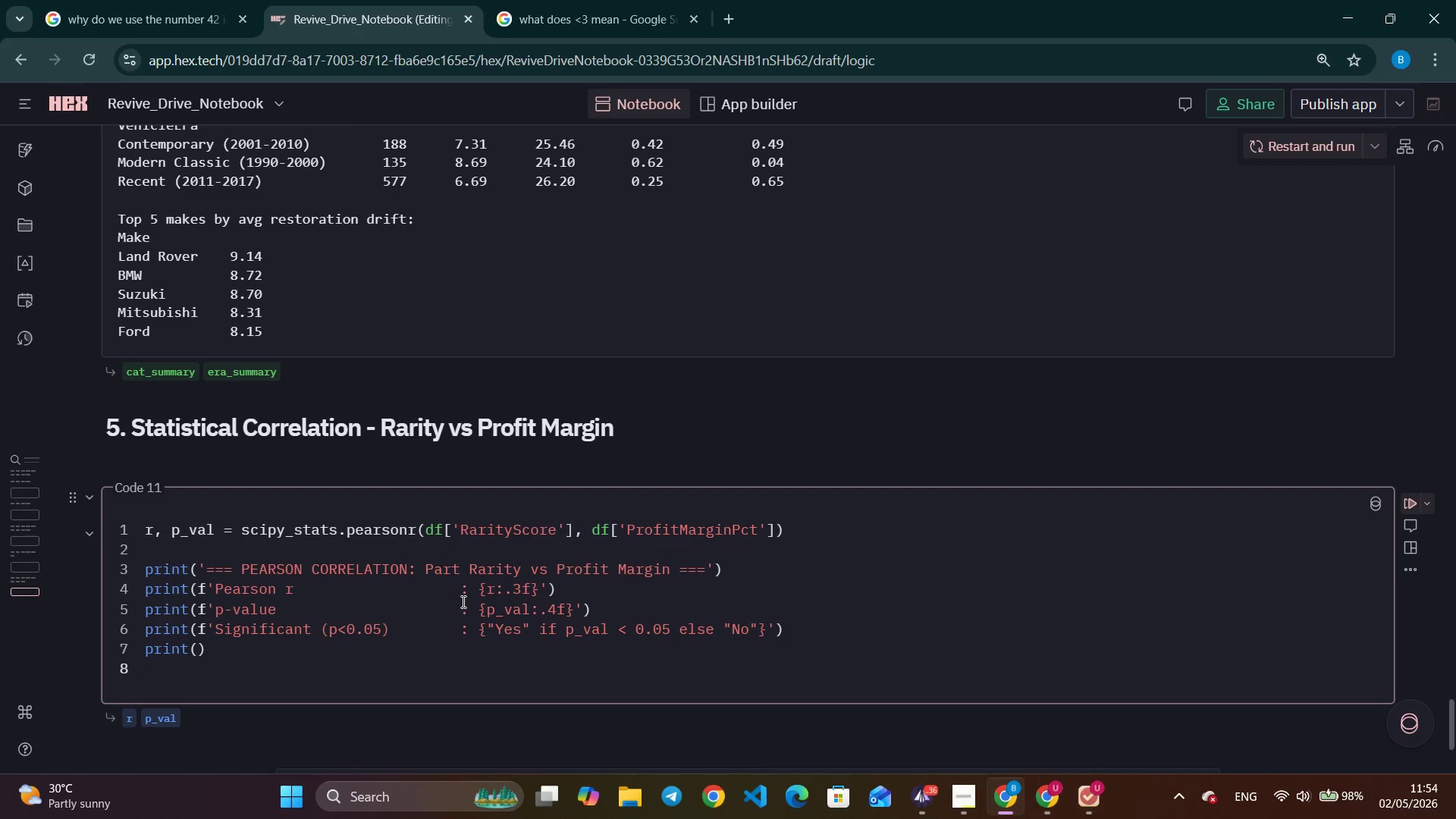 
key(Enter)
 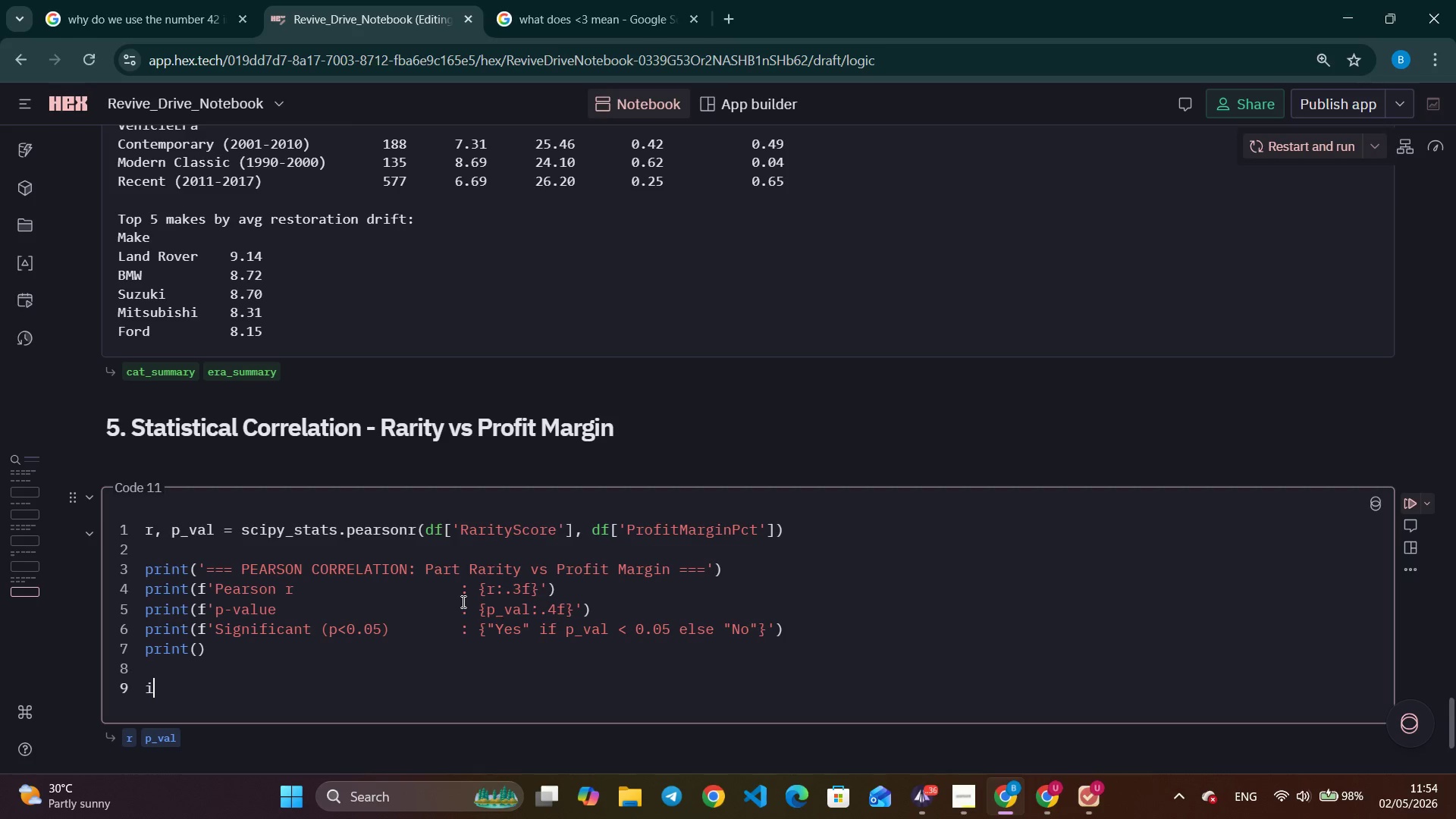 
type(if abs(r)
 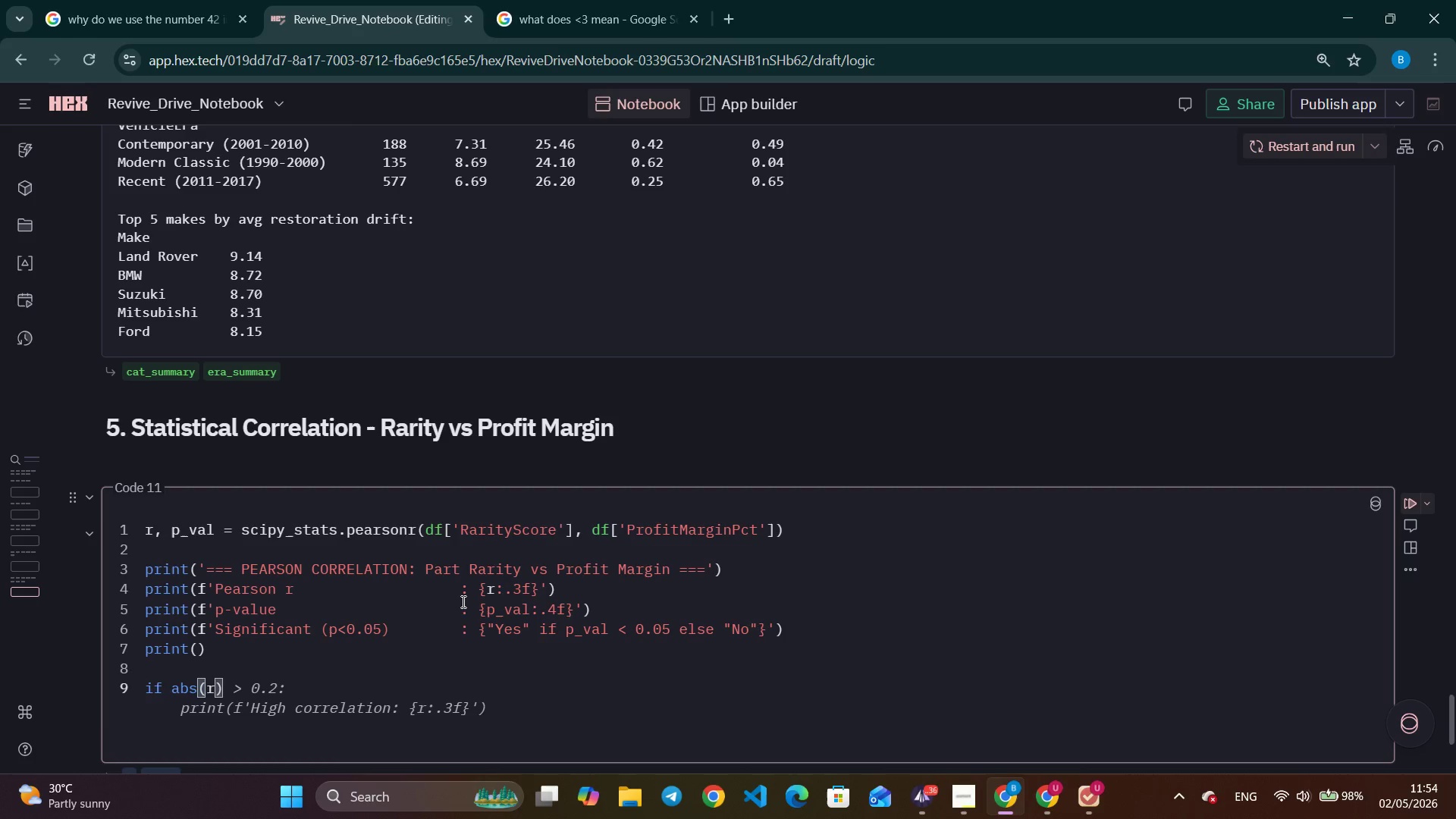 
key(ArrowRight)
 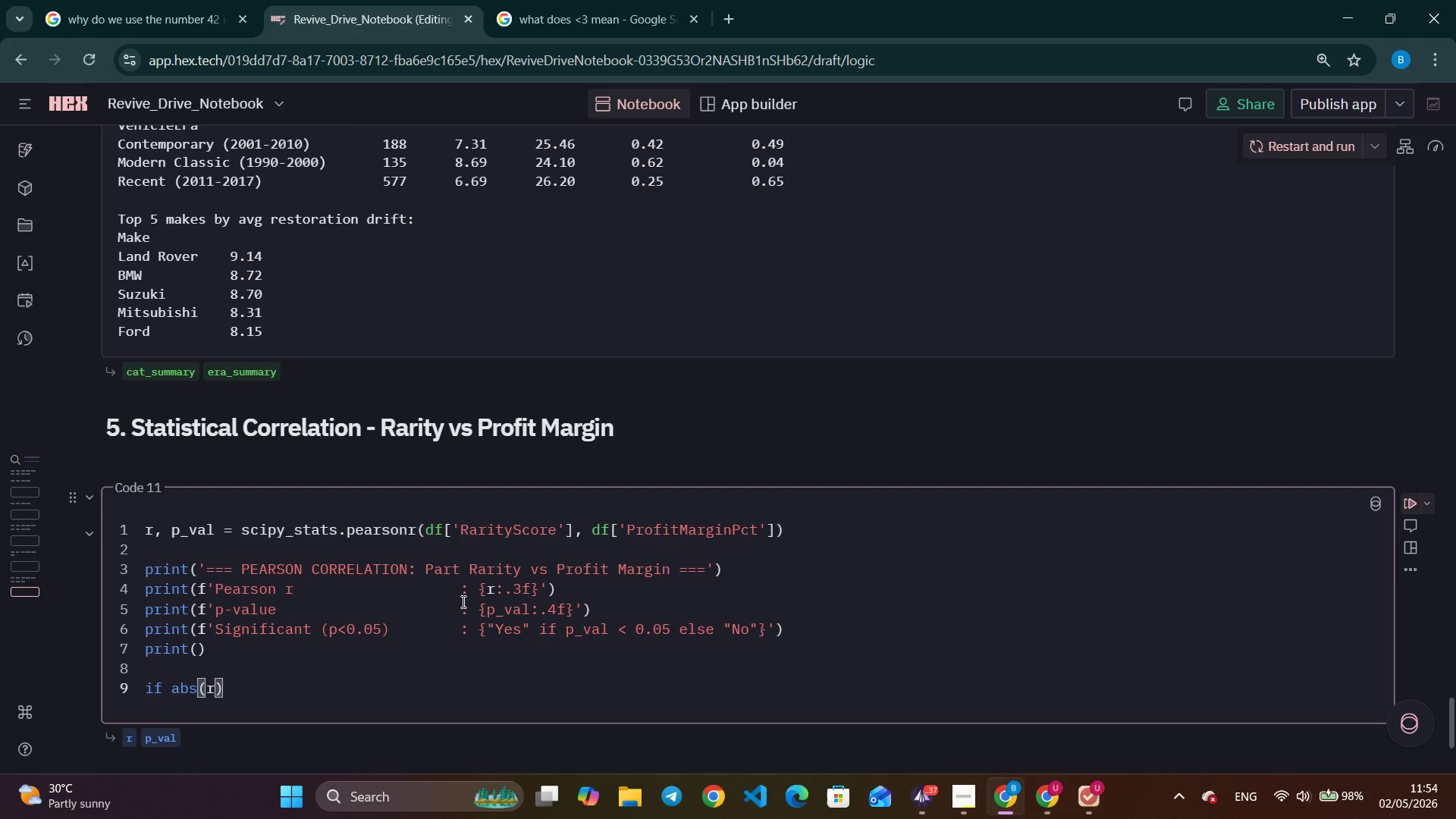 
type( < 0.1: strenght)
key(Backspace)
key(Backspace)
type(th = 'negligible)
 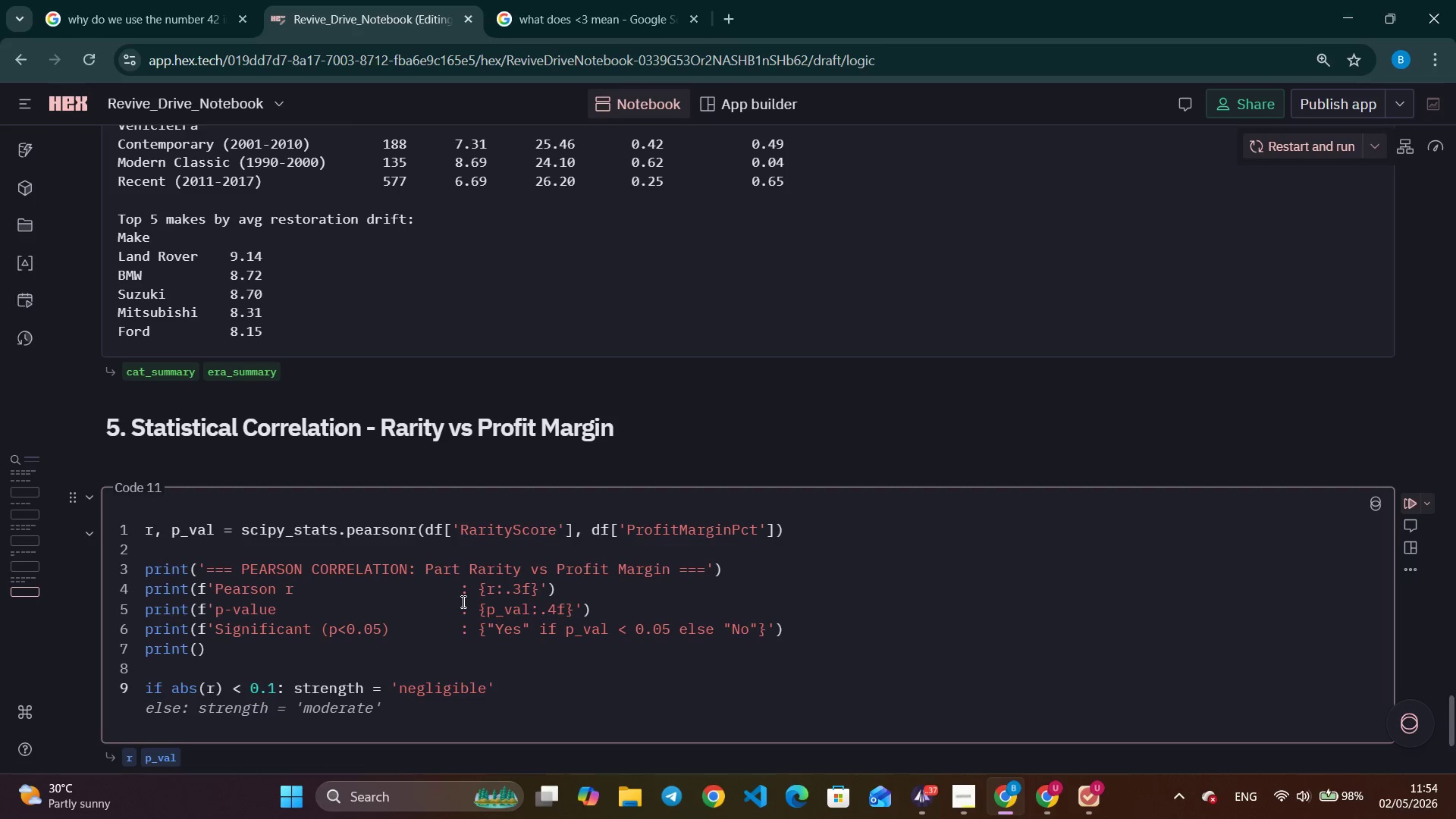 
key(ArrowRight)
 